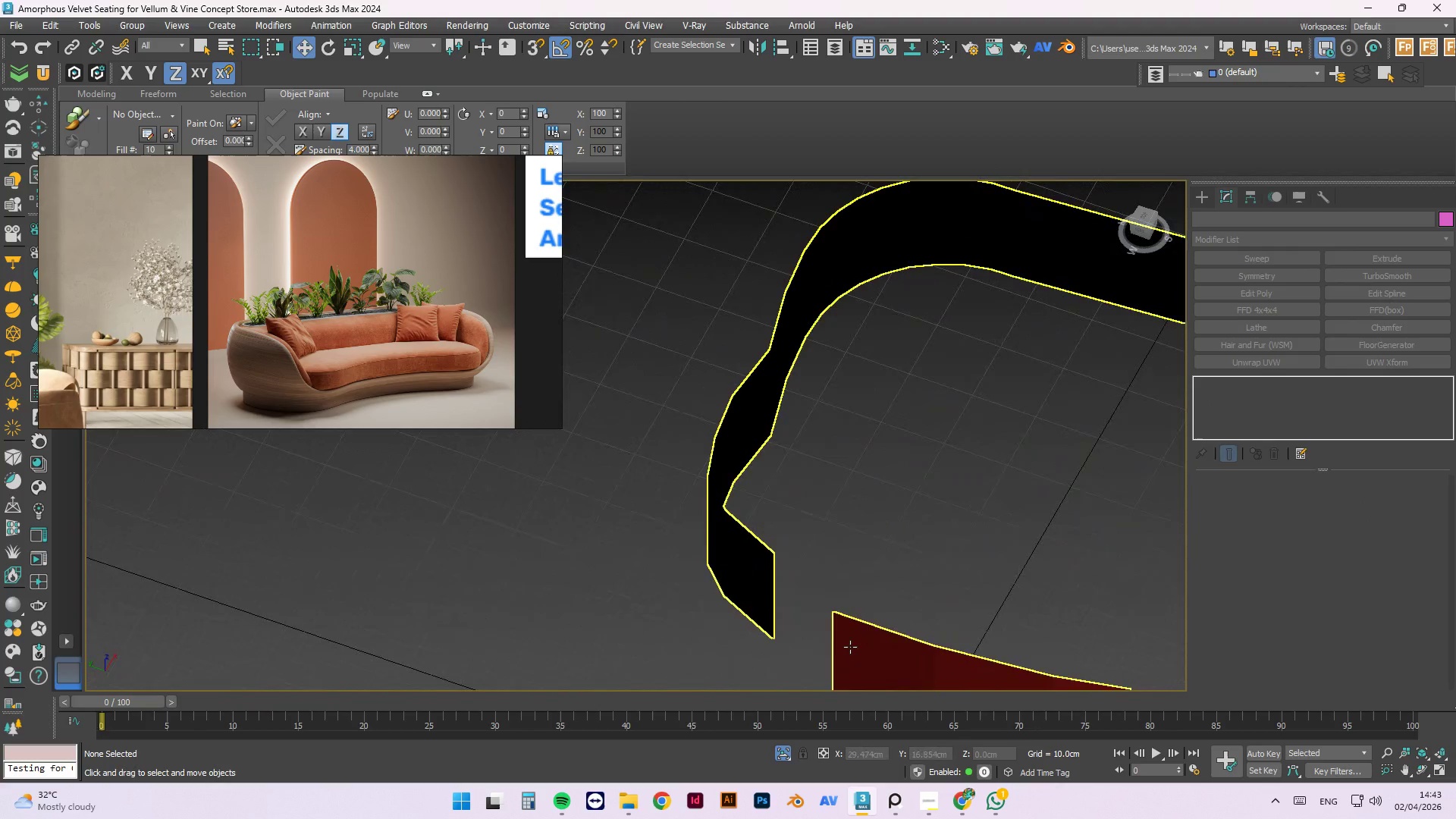 
left_click([1262, 413])
 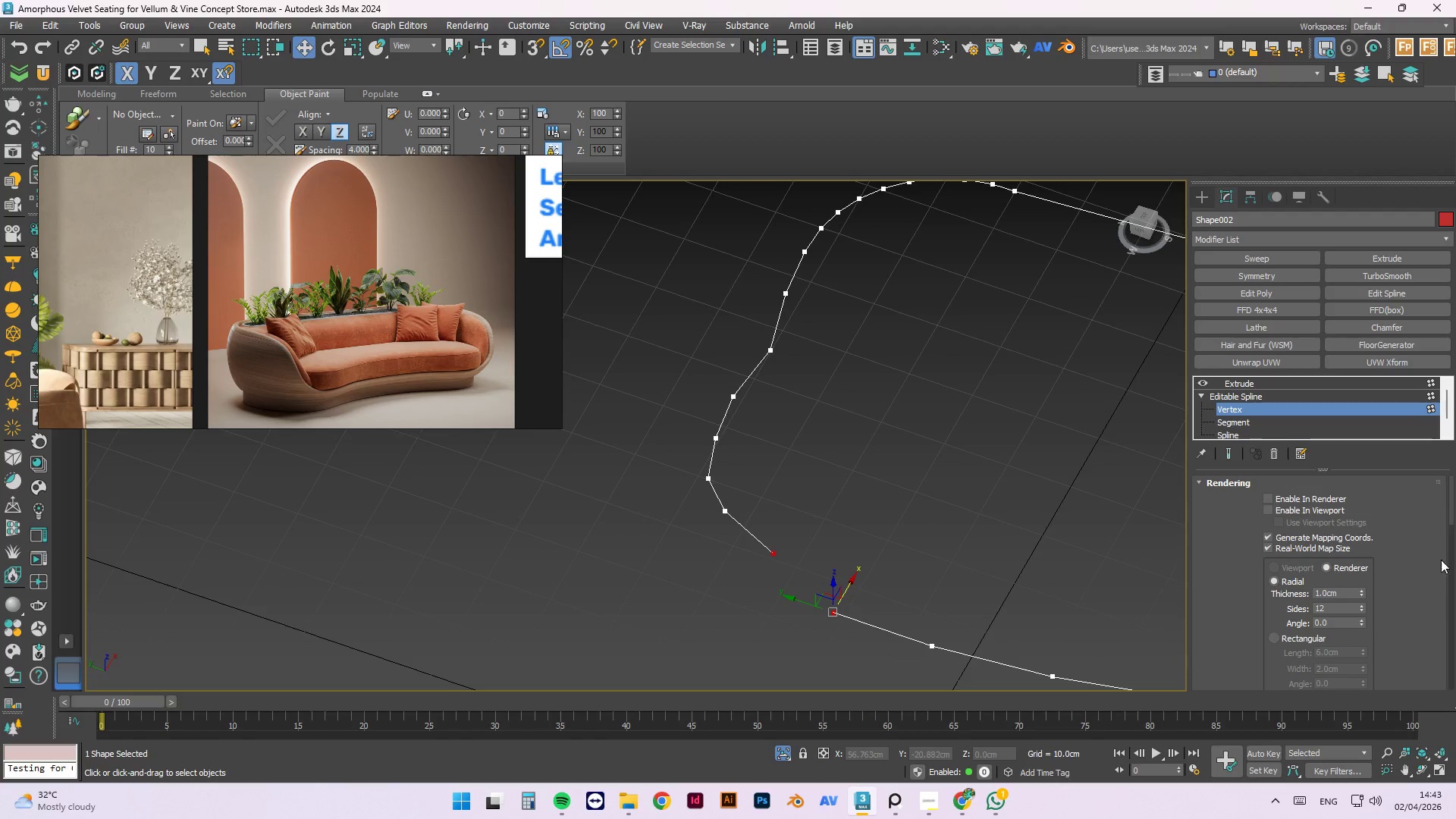 
left_click_drag(start_coordinate=[1446, 495], to_coordinate=[1448, 499])
 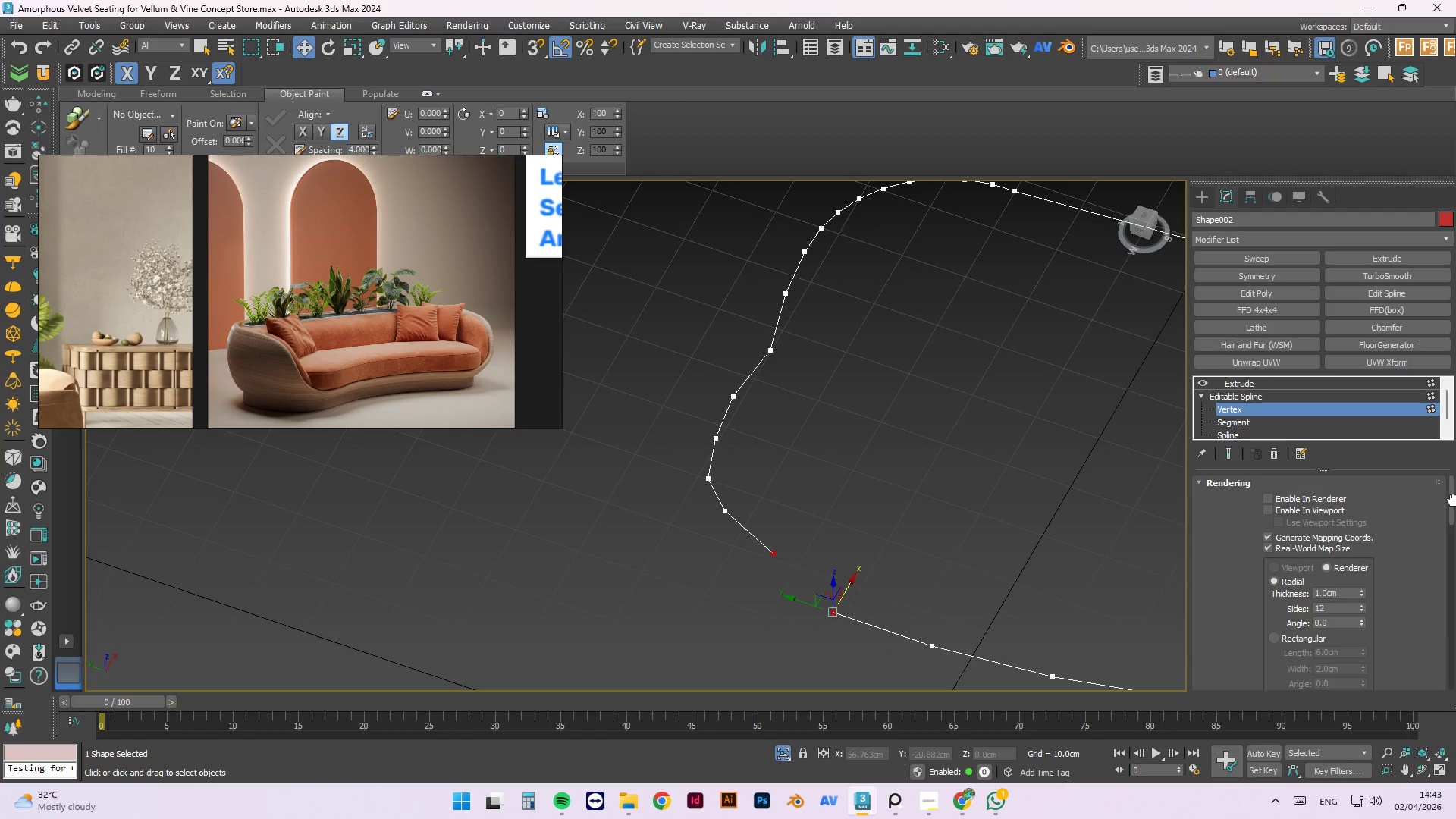 
left_click_drag(start_coordinate=[1454, 499], to_coordinate=[1443, 617])
 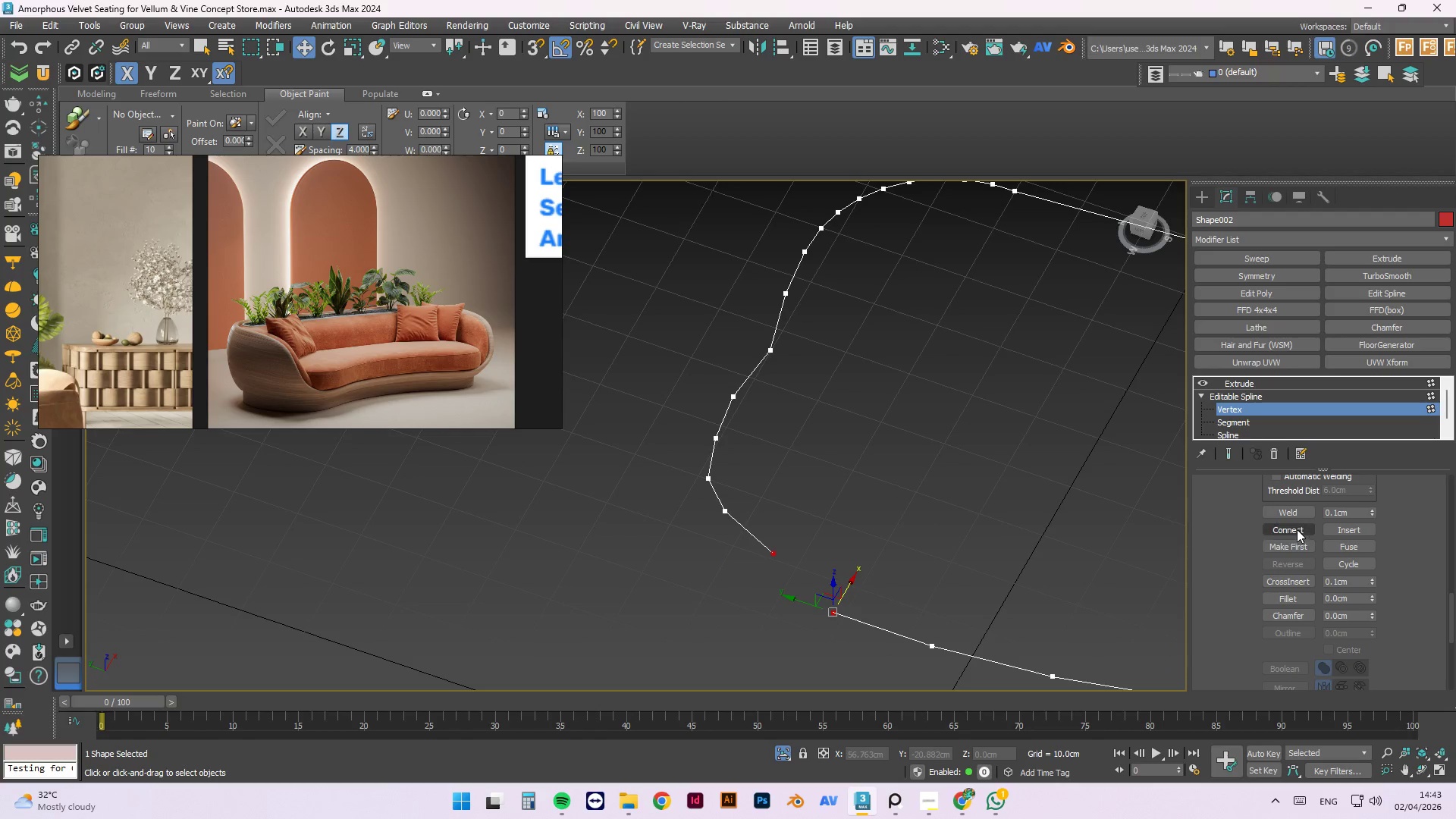 
left_click([1297, 529])
 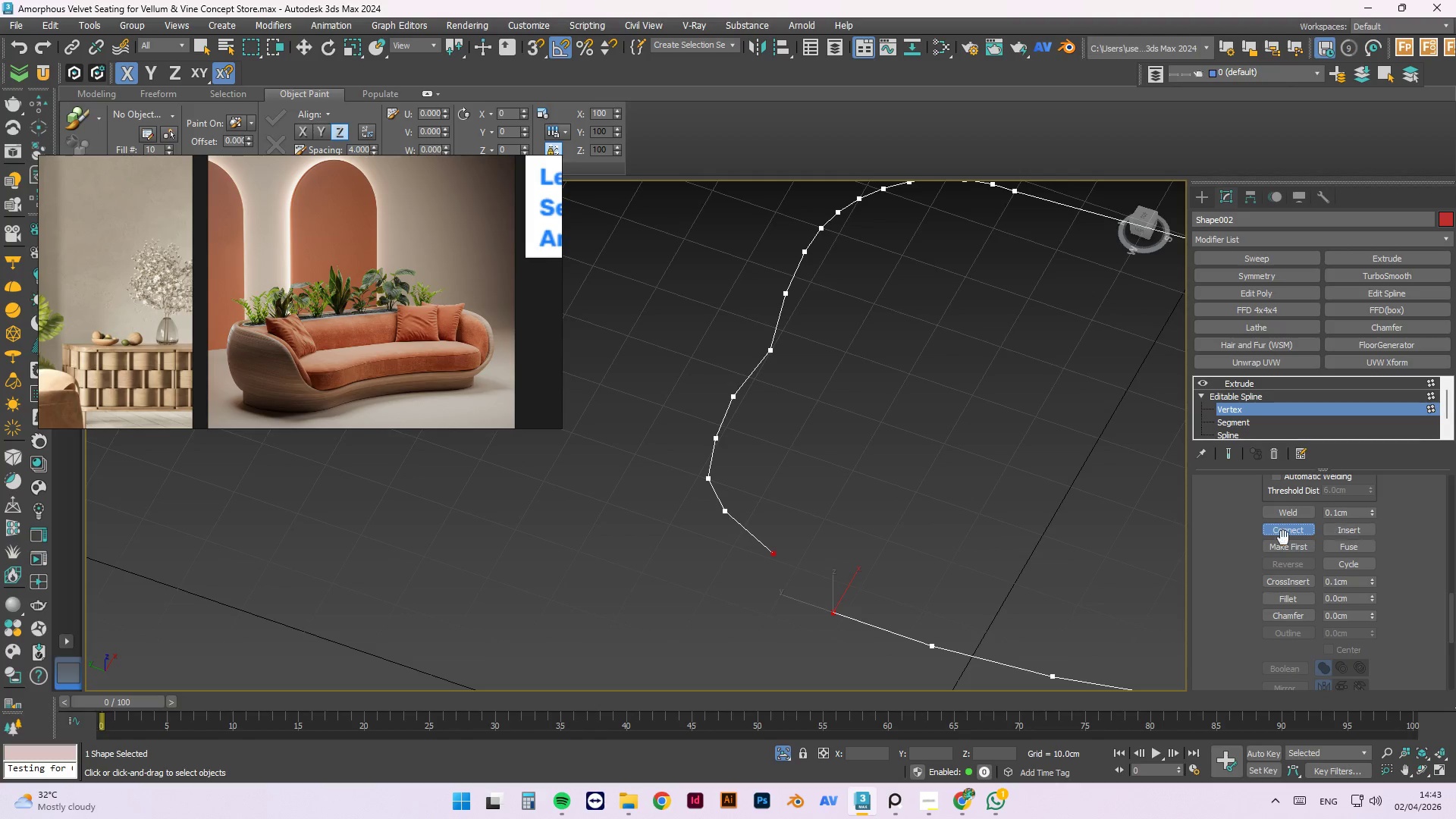 
left_click([852, 541])
 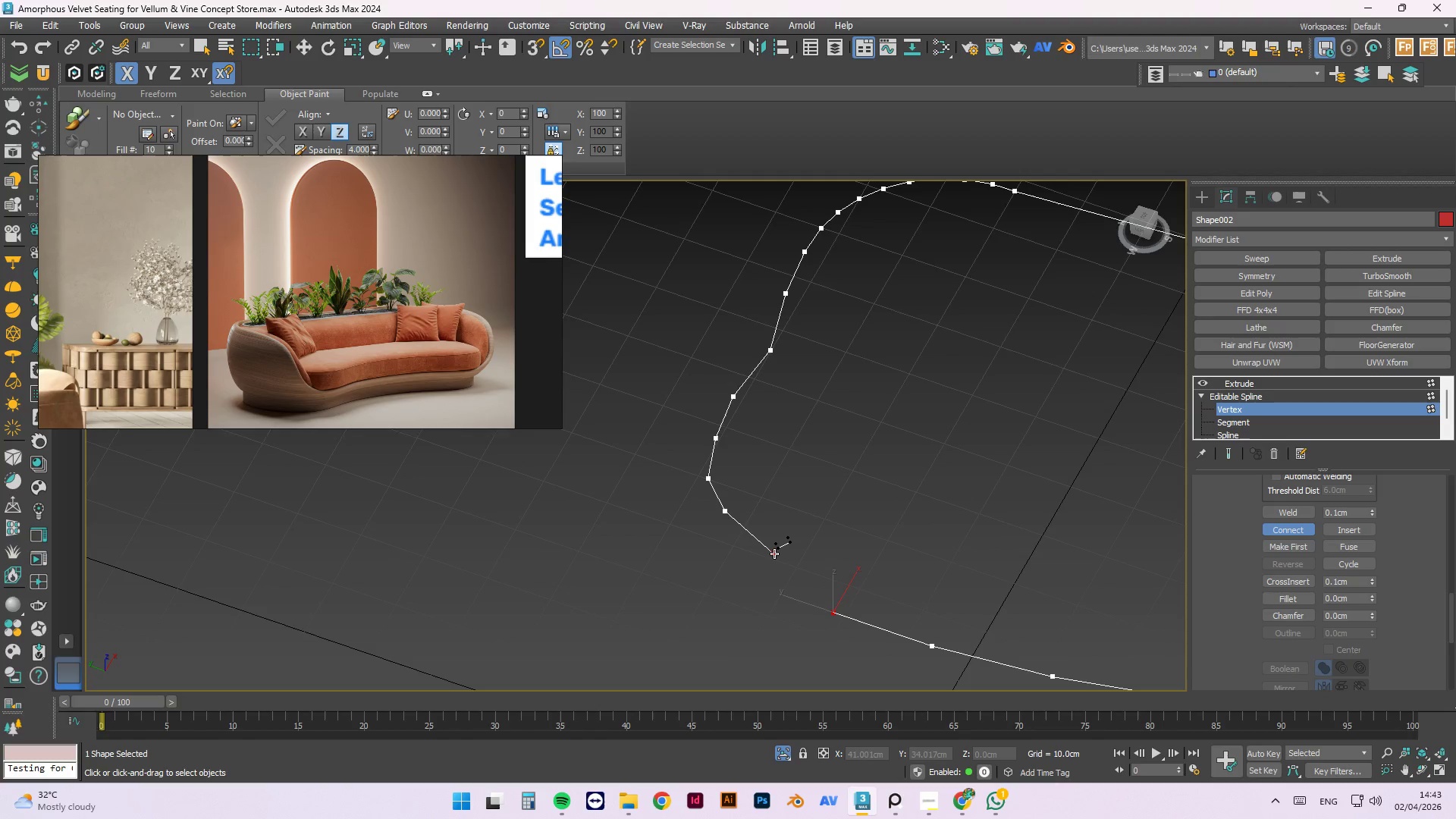 
left_click([774, 554])
 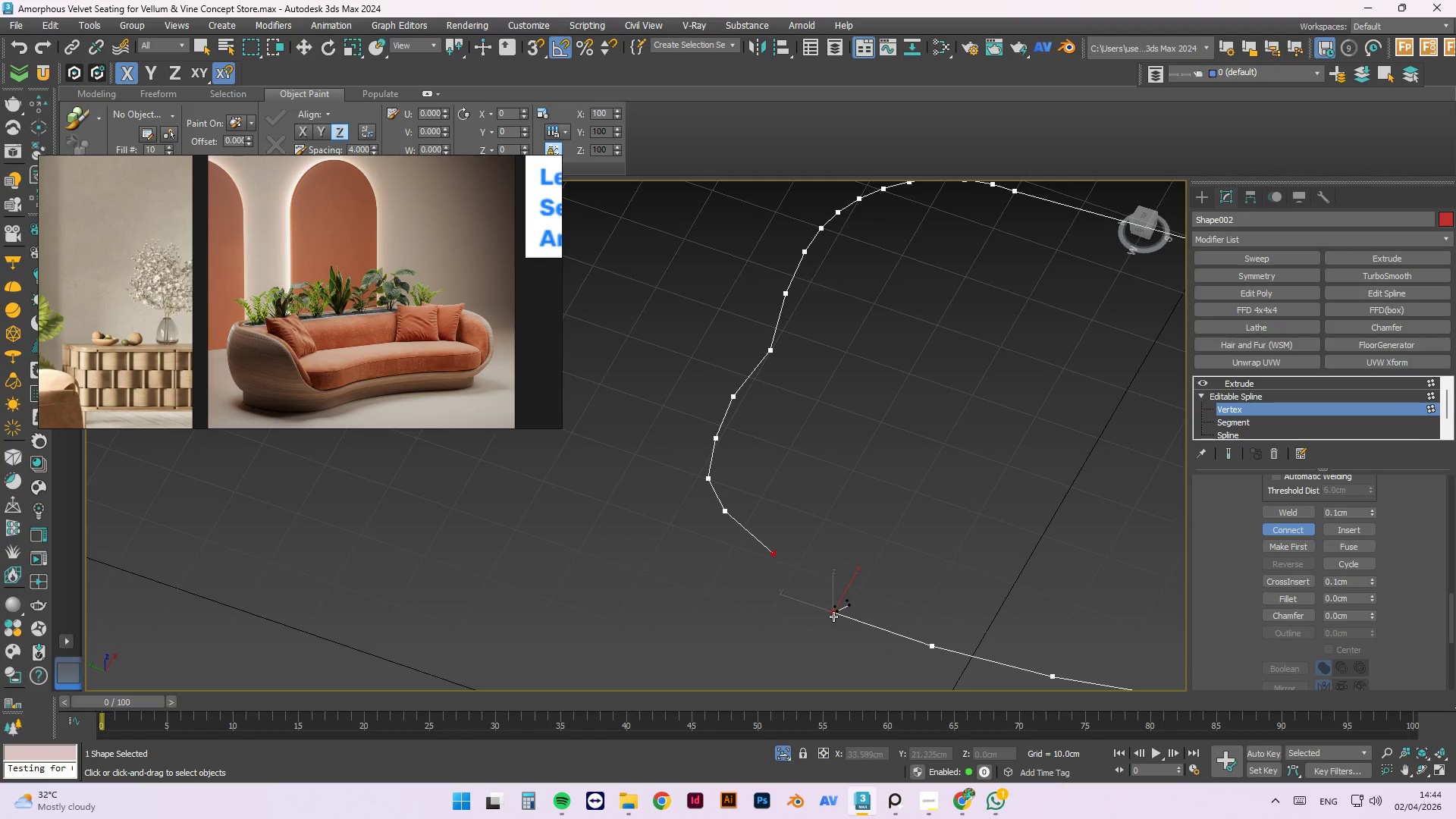 
left_click_drag(start_coordinate=[833, 613], to_coordinate=[771, 554])
 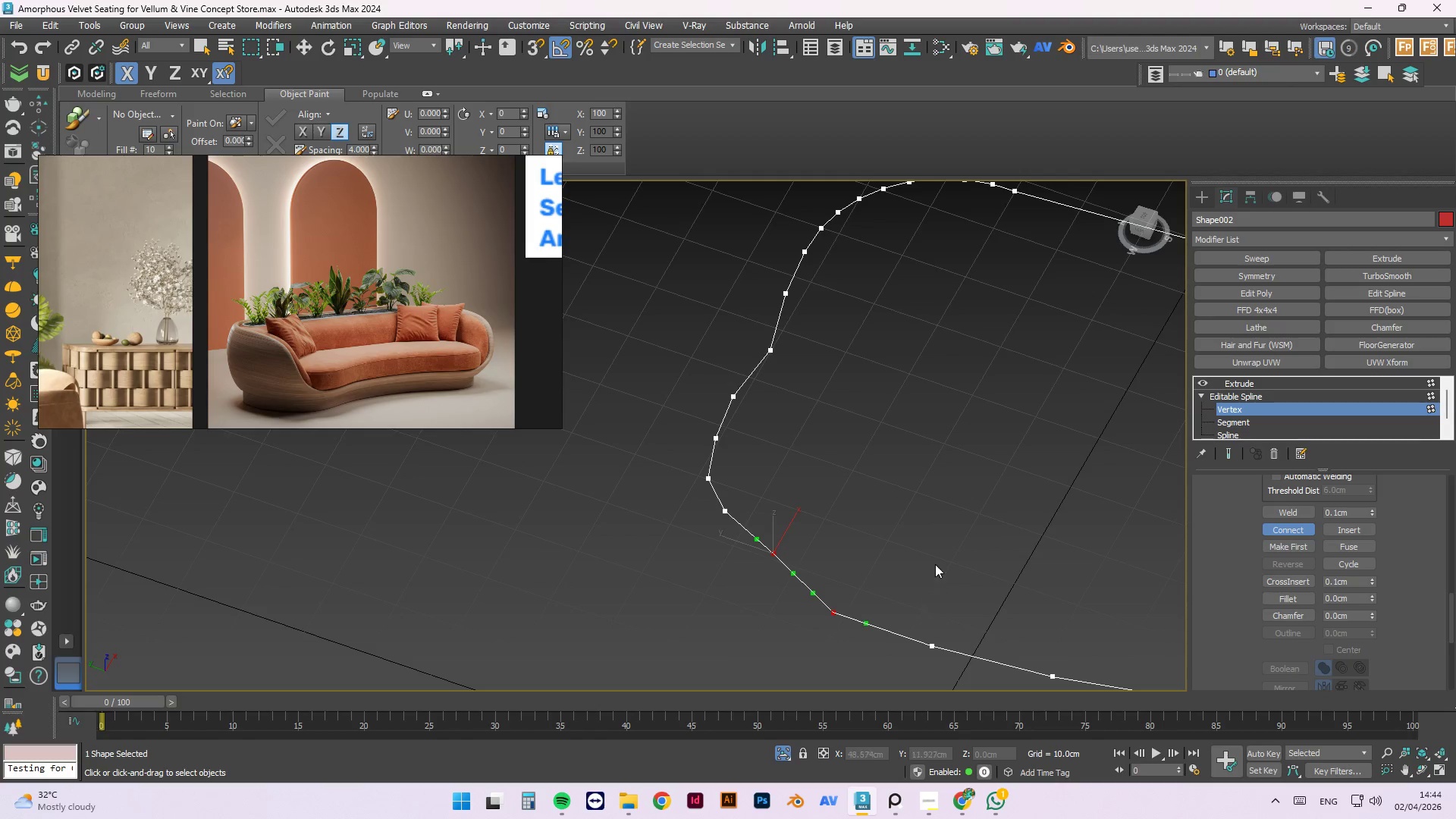 
left_click([934, 564])
 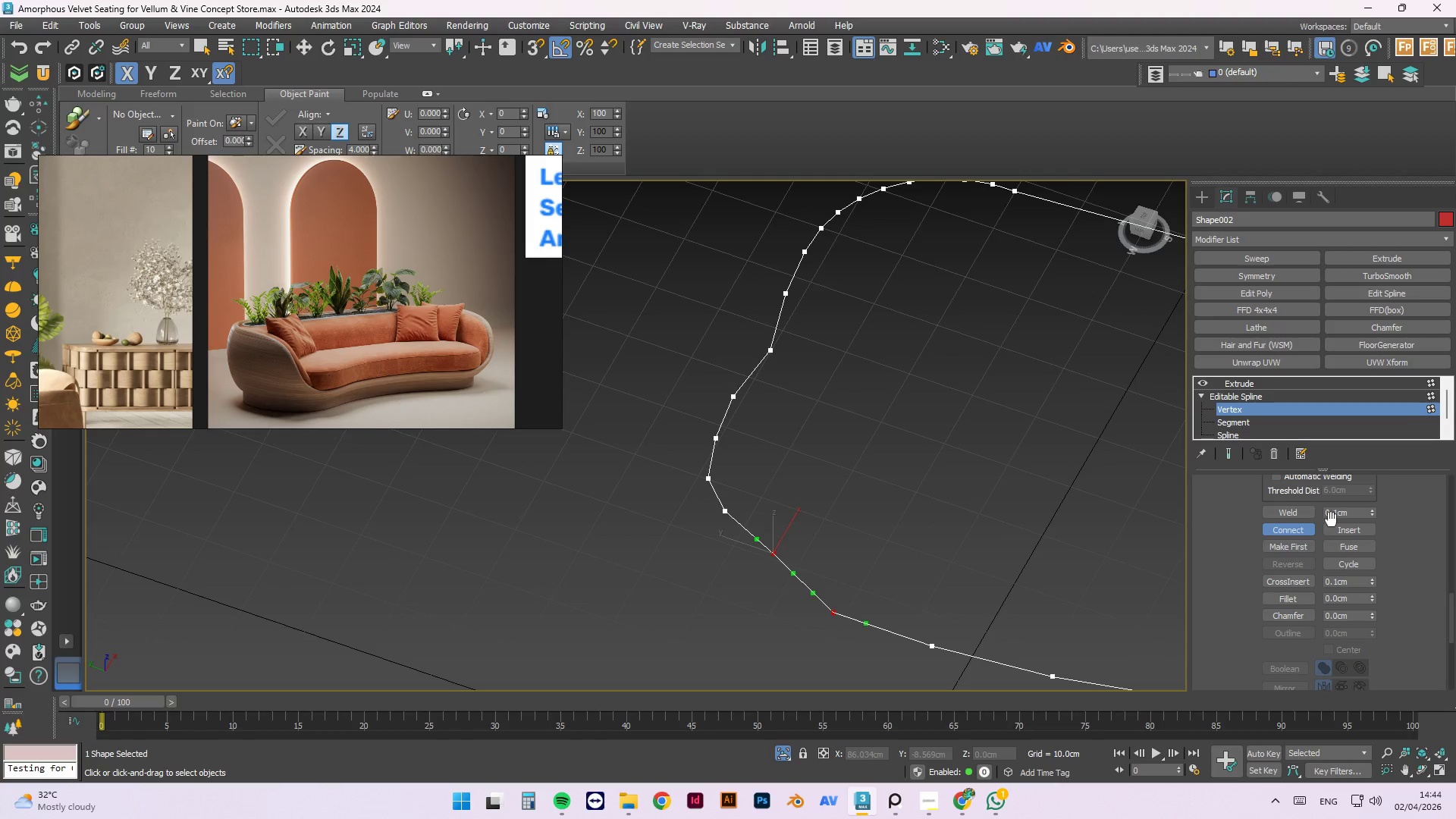 
double_click([973, 478])
 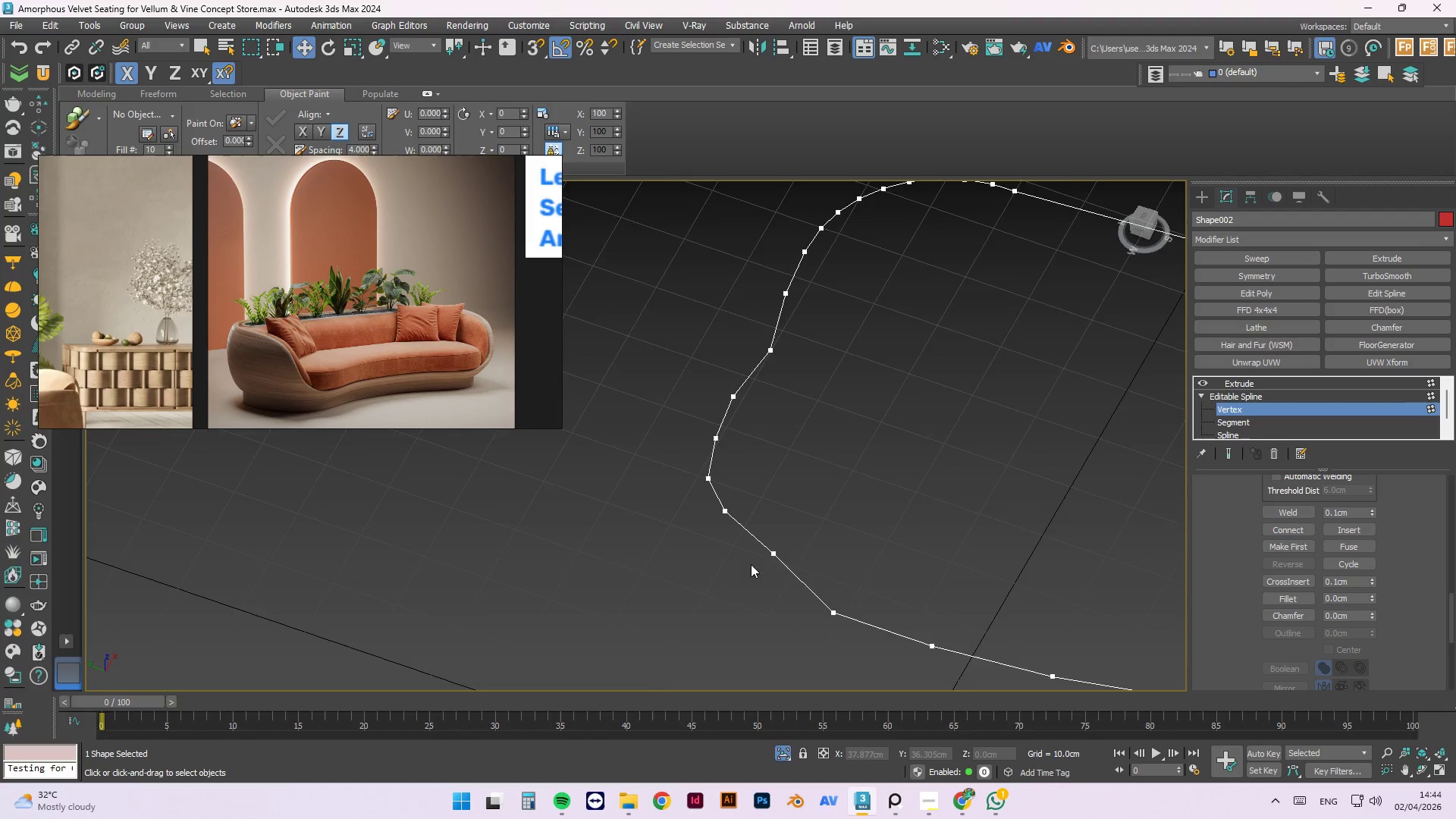 
scroll: coordinate [713, 526], scroll_direction: down, amount: 3.0
 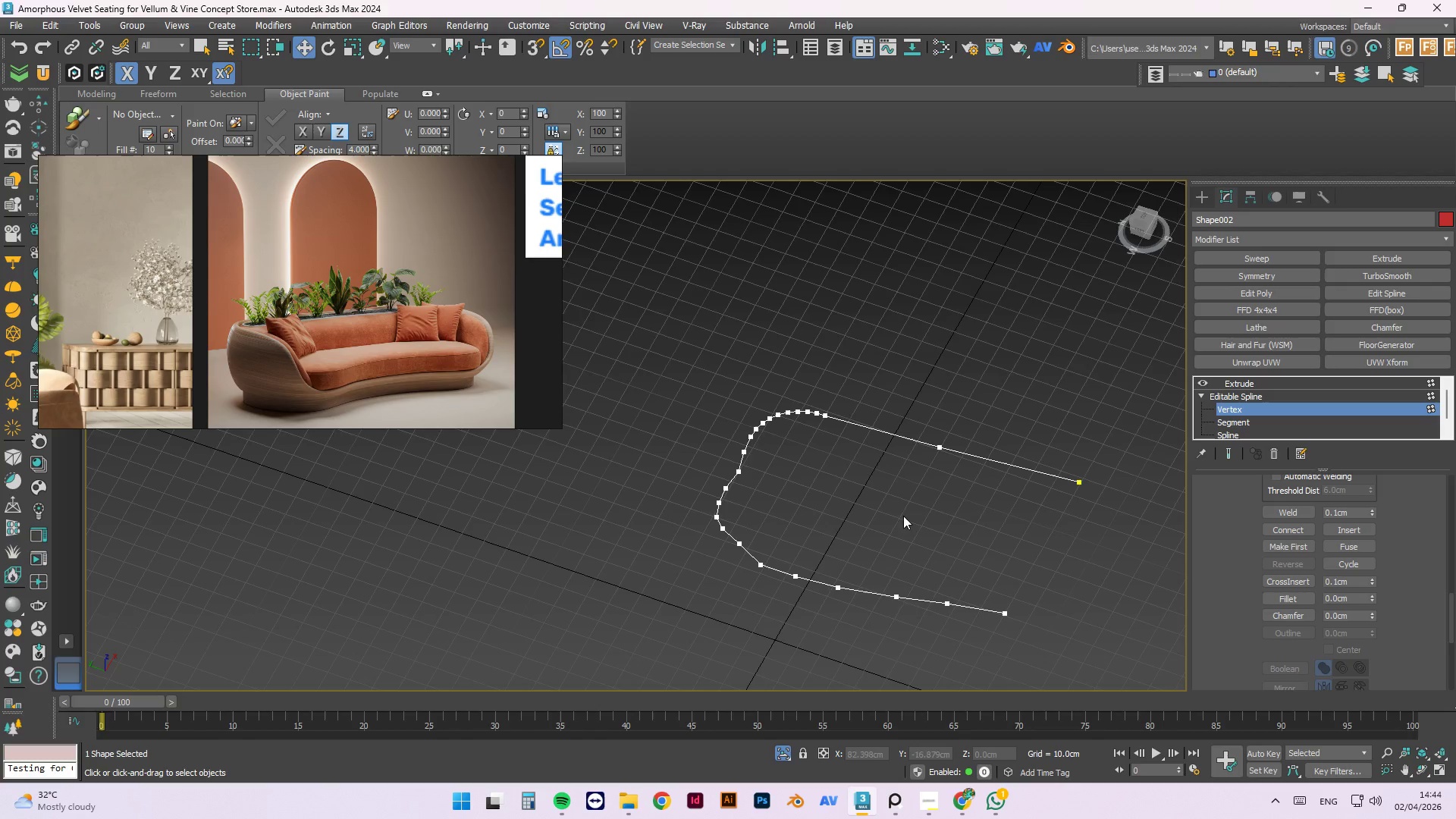 
hold_key(key=AltLeft, duration=1.5)
 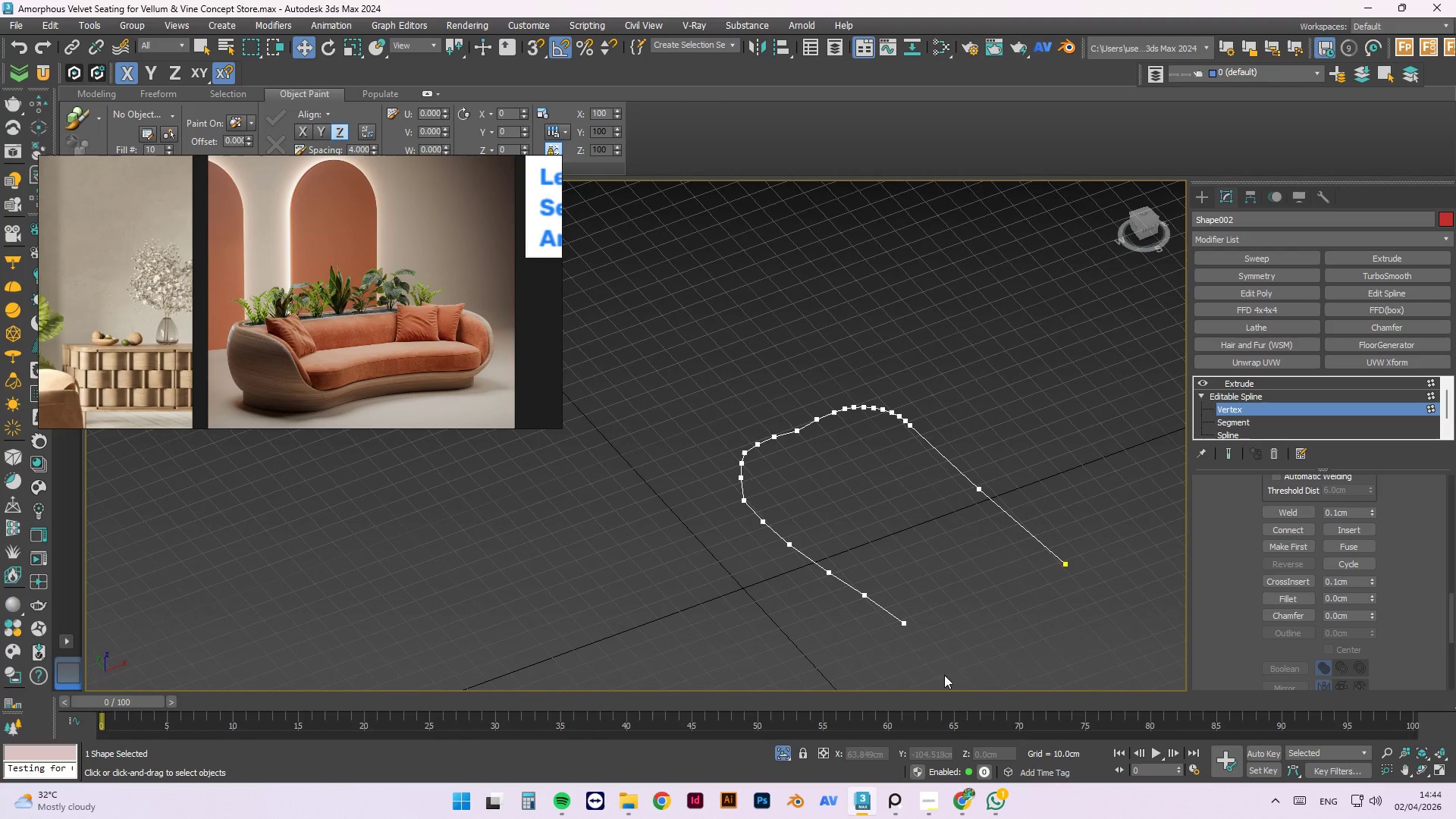 
key(Alt+AltLeft)
 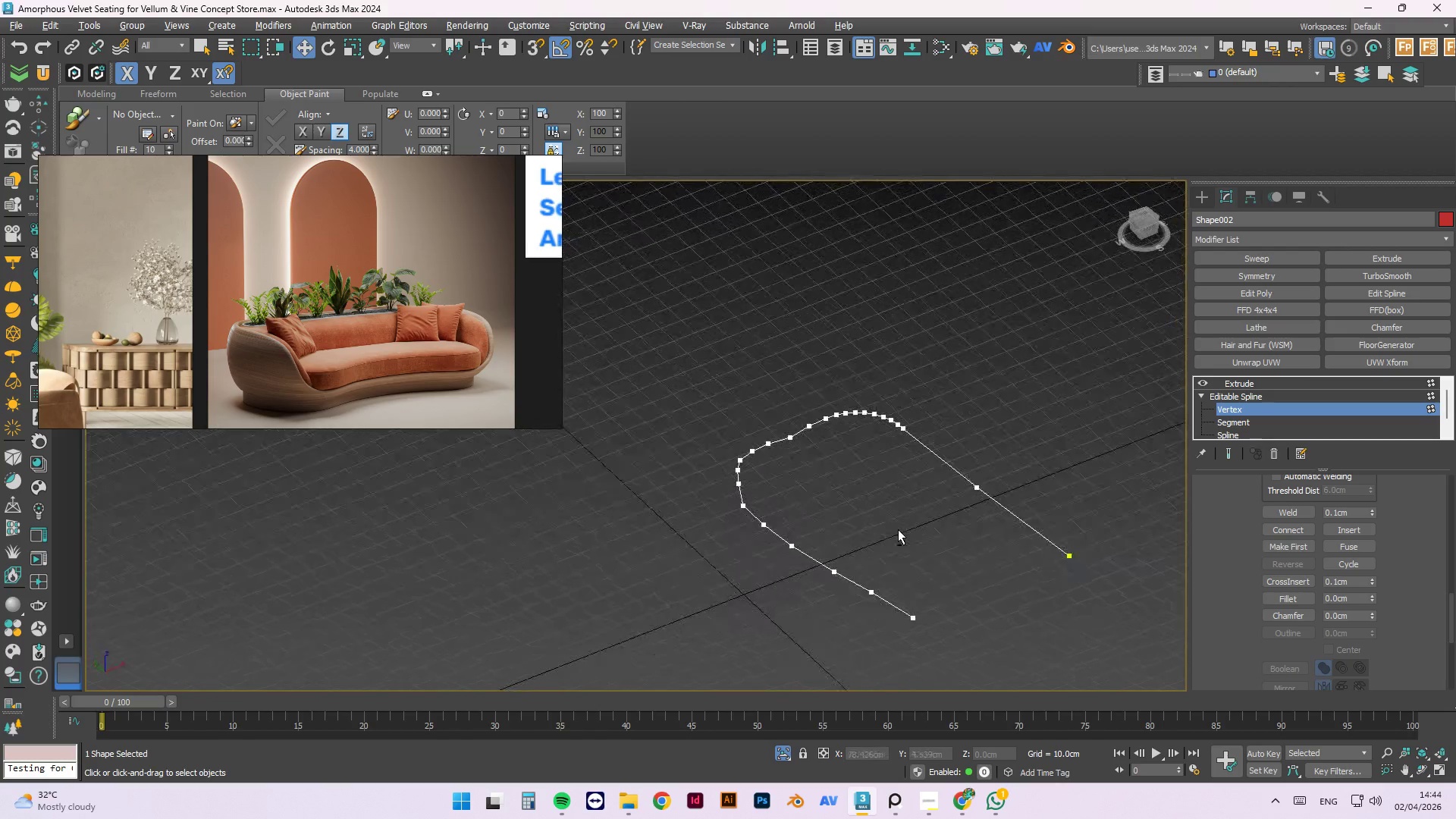 
key(Alt+AltLeft)
 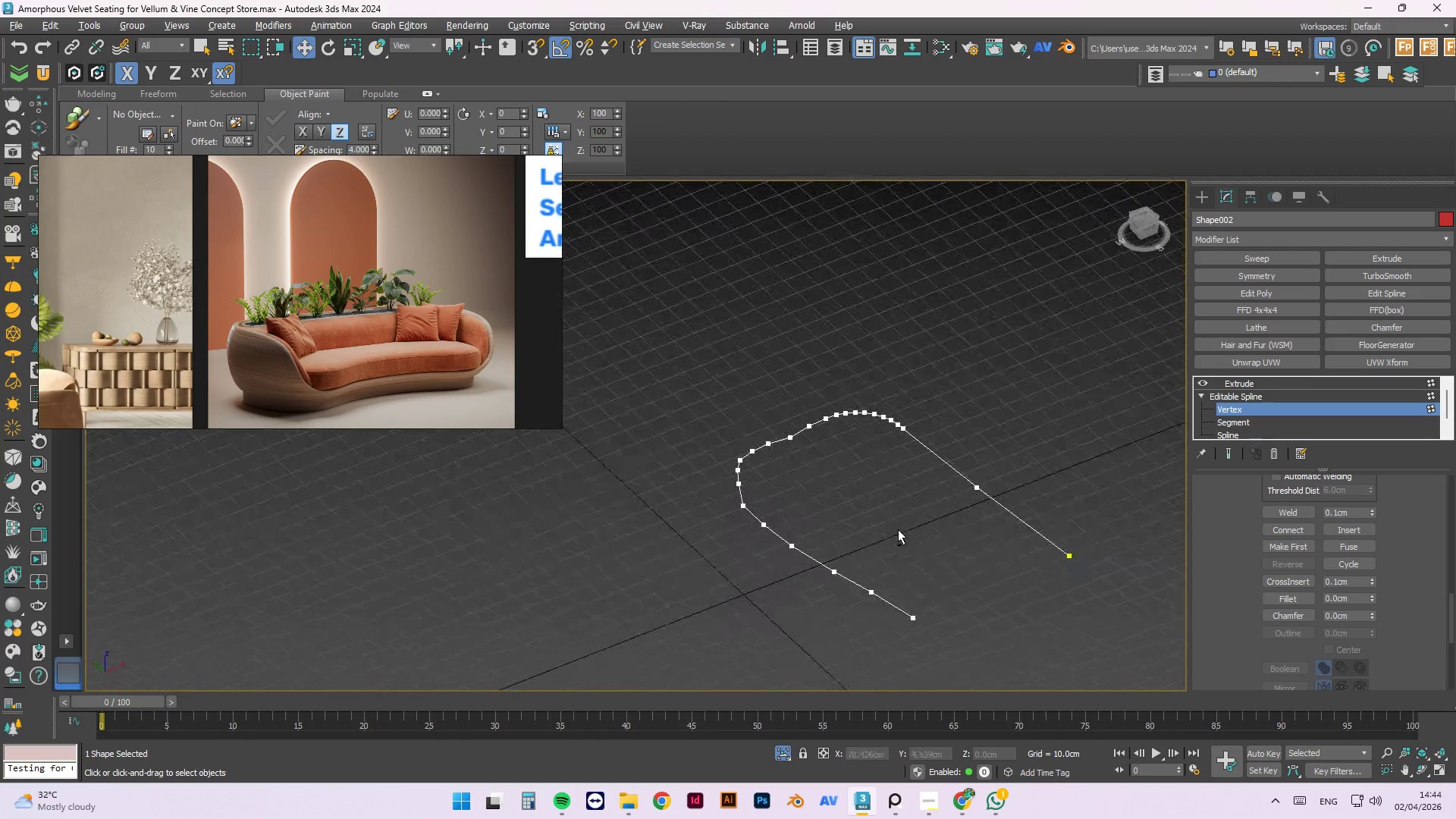 
key(Alt+AltLeft)
 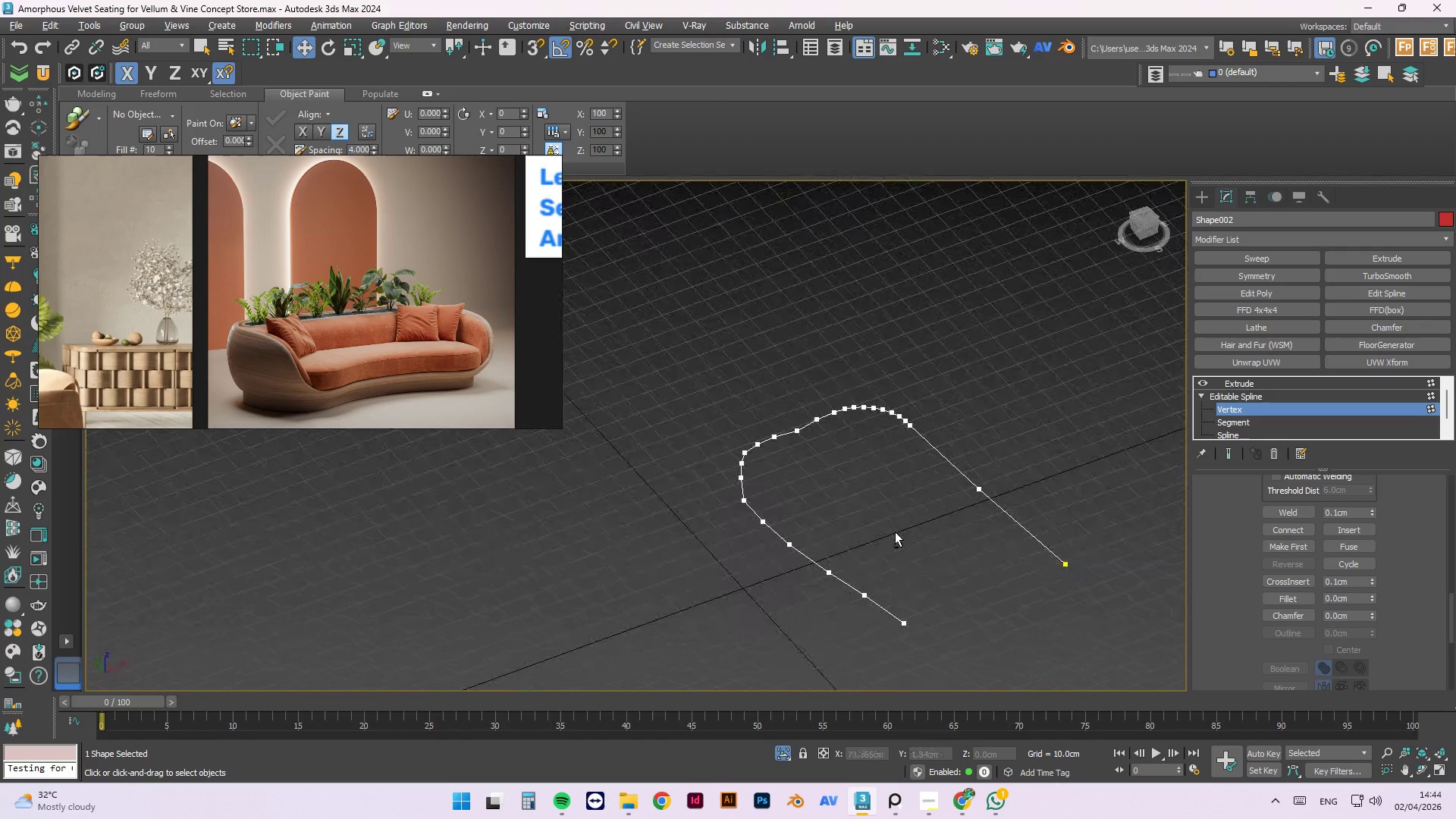 
key(Alt+AltLeft)
 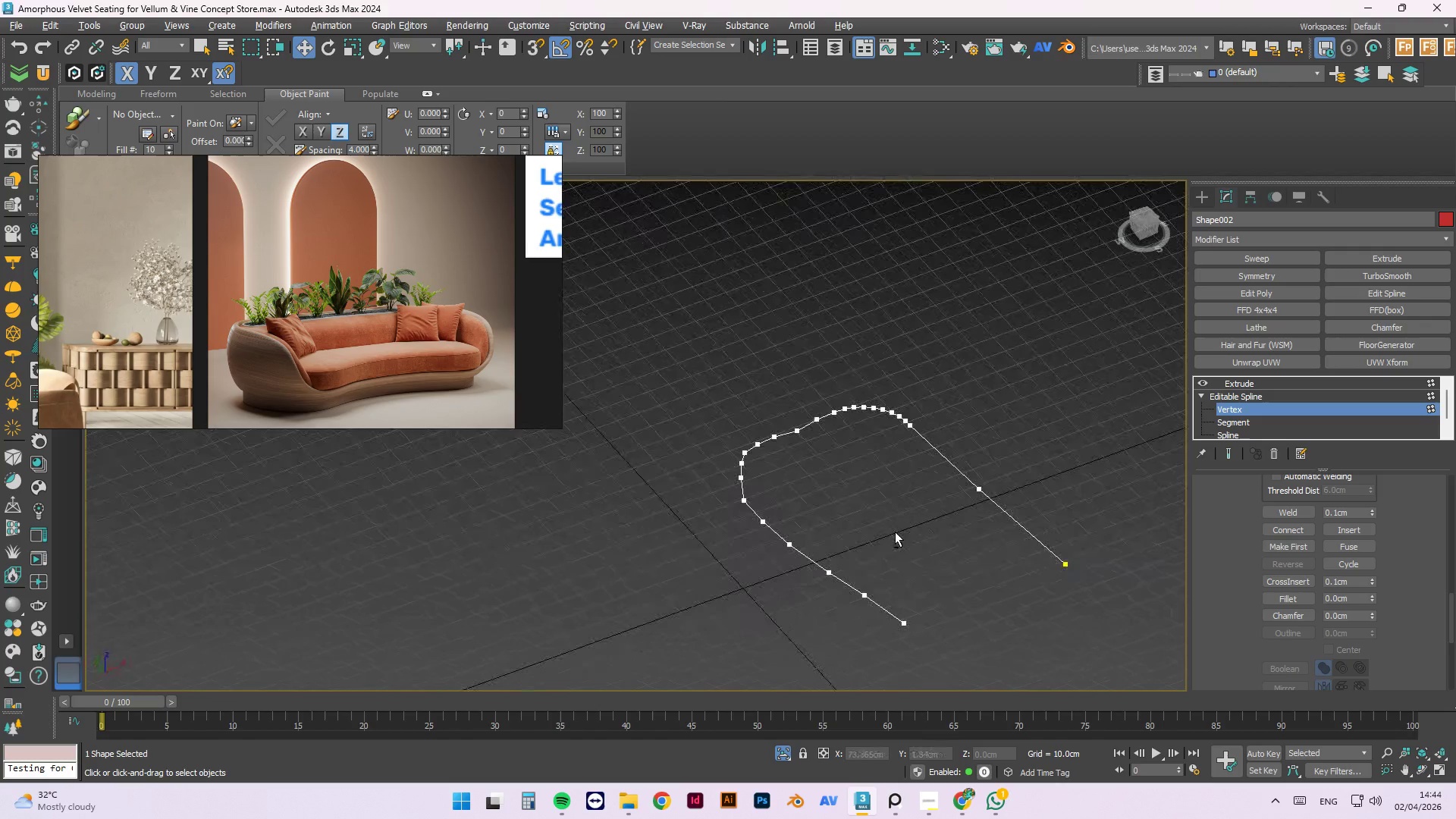 
key(Alt+AltLeft)
 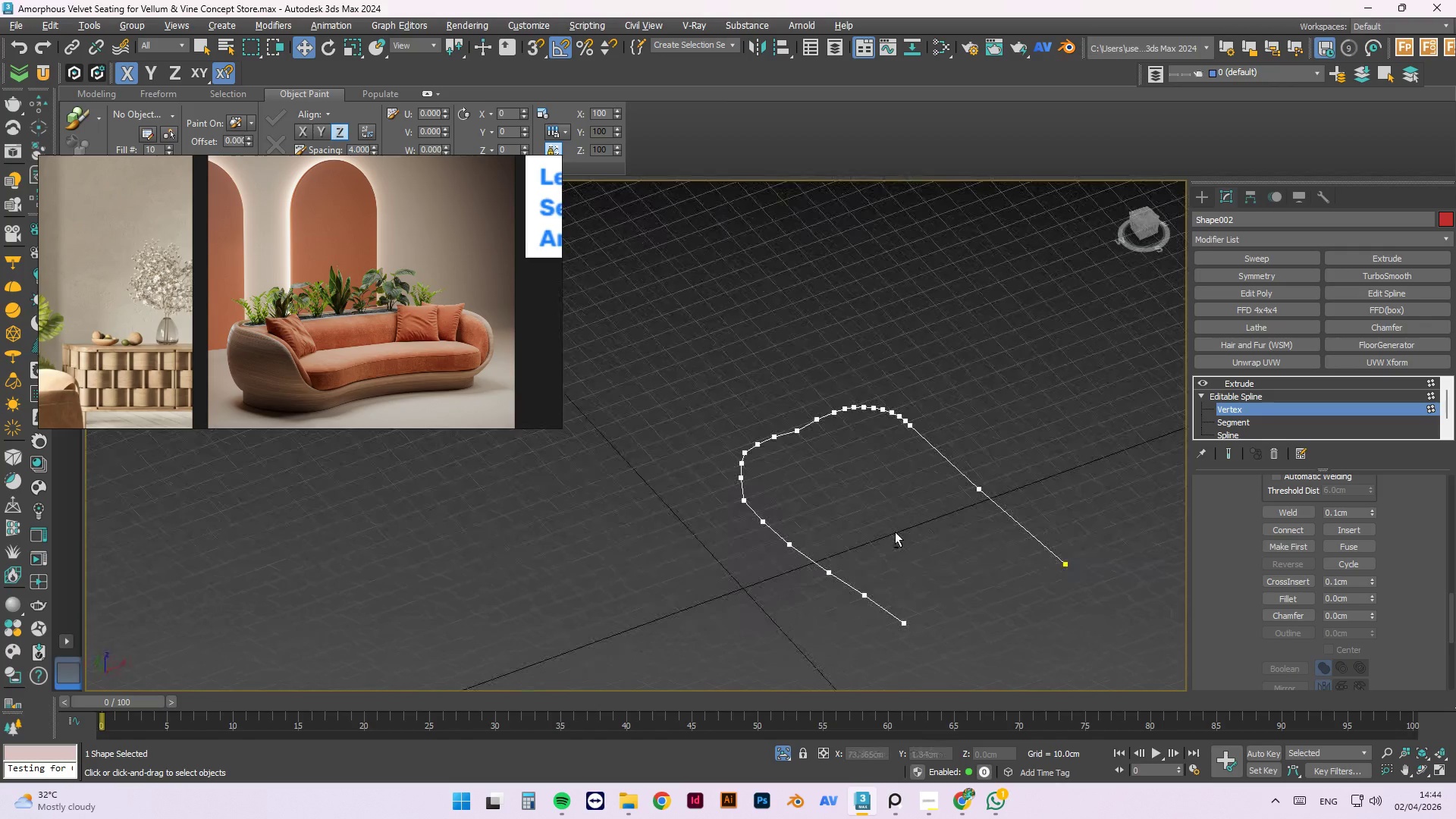 
key(Alt+AltLeft)
 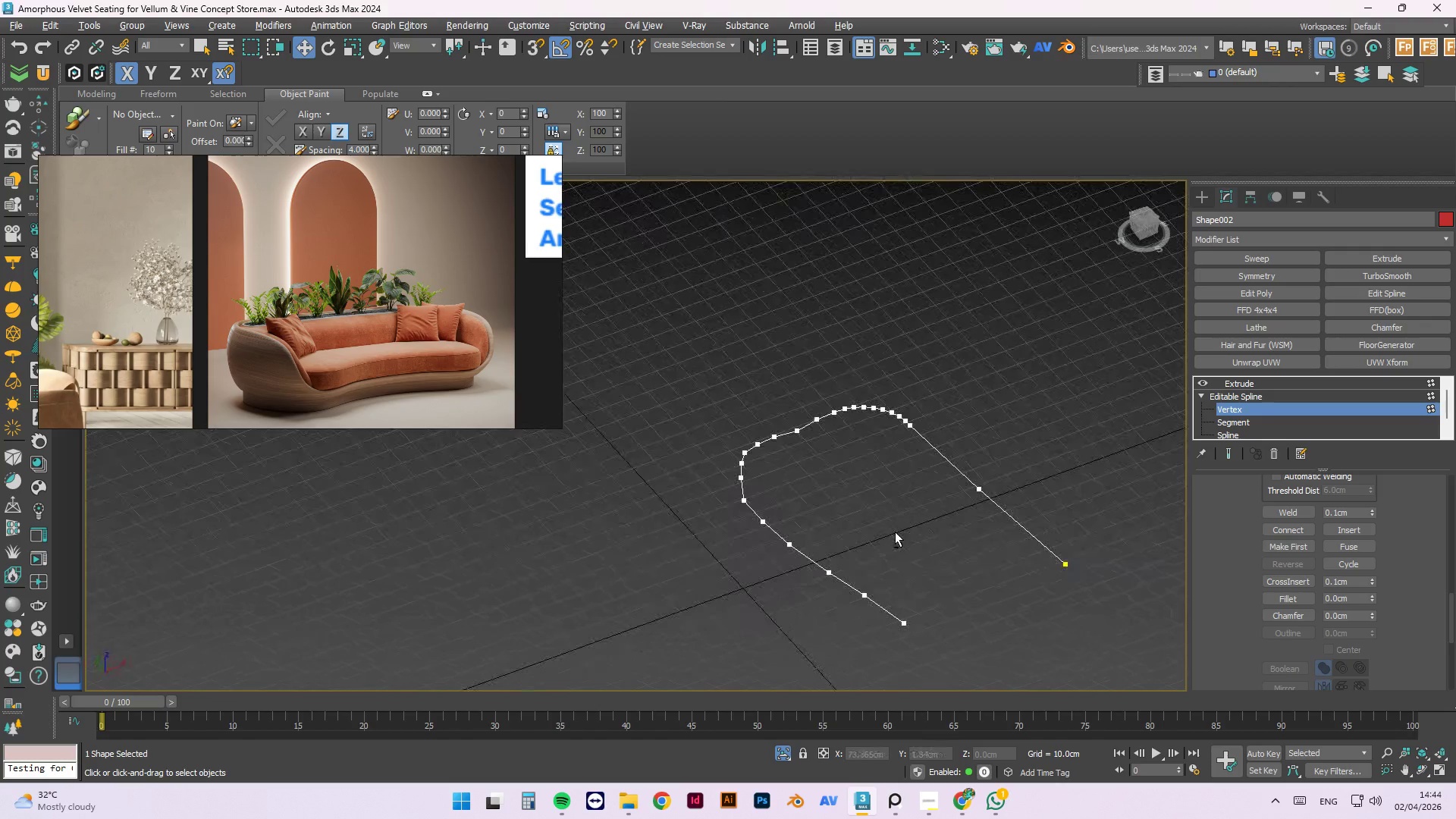 
key(Alt+AltLeft)
 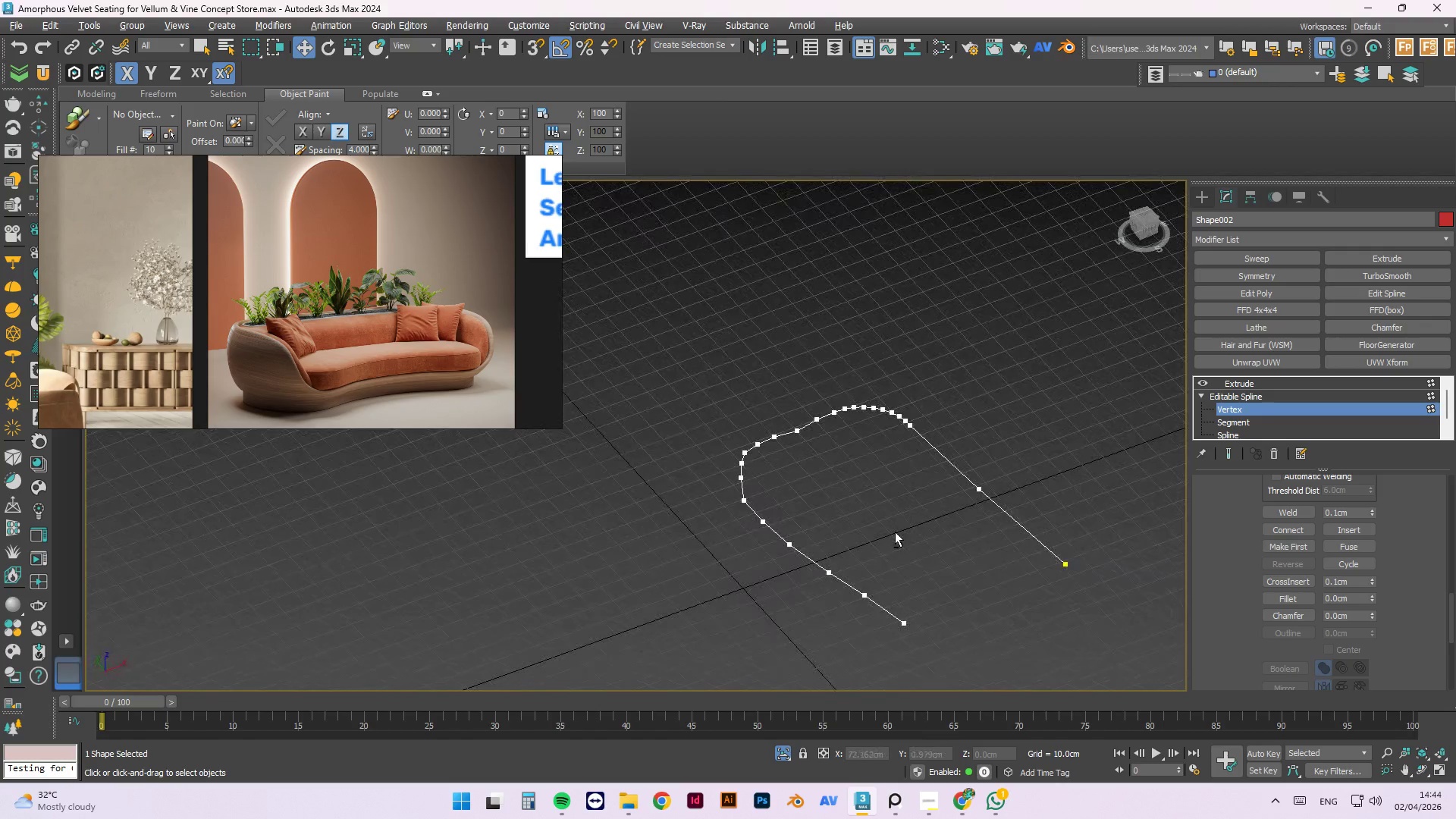 
key(Alt+AltLeft)
 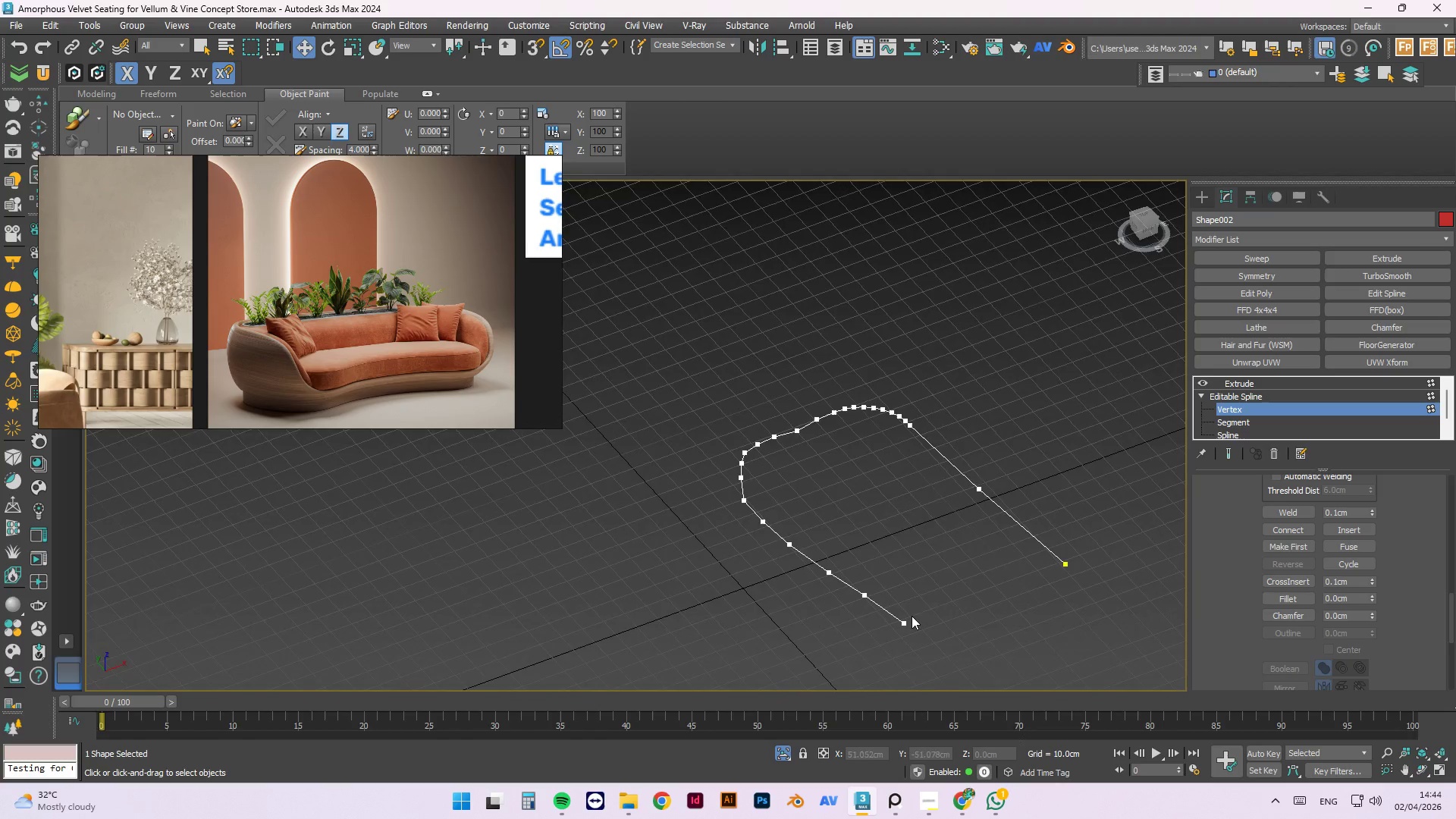 
scroll: coordinate [905, 613], scroll_direction: up, amount: 2.0
 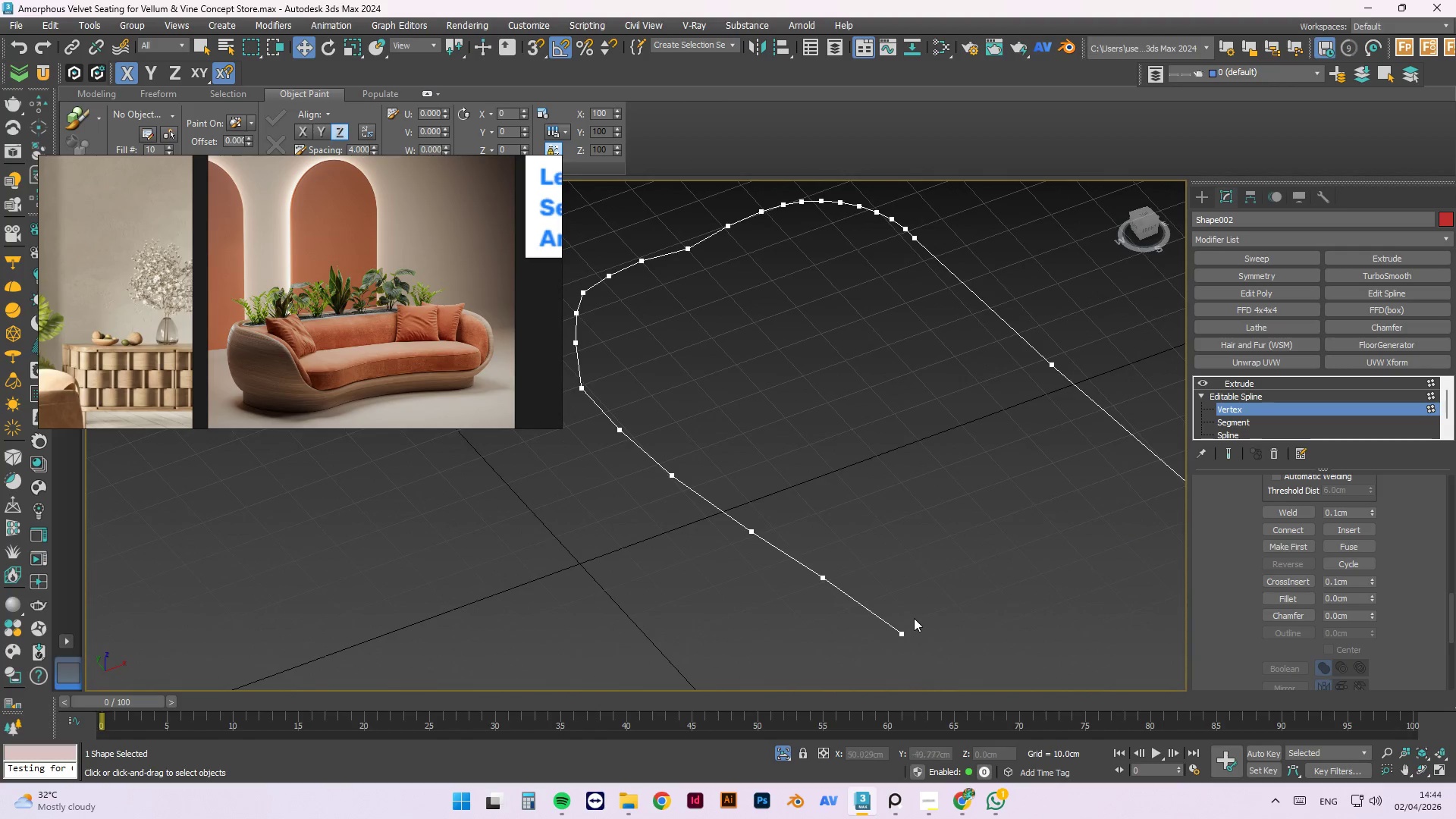 
scroll: coordinate [932, 567], scroll_direction: none, amount: 0.0
 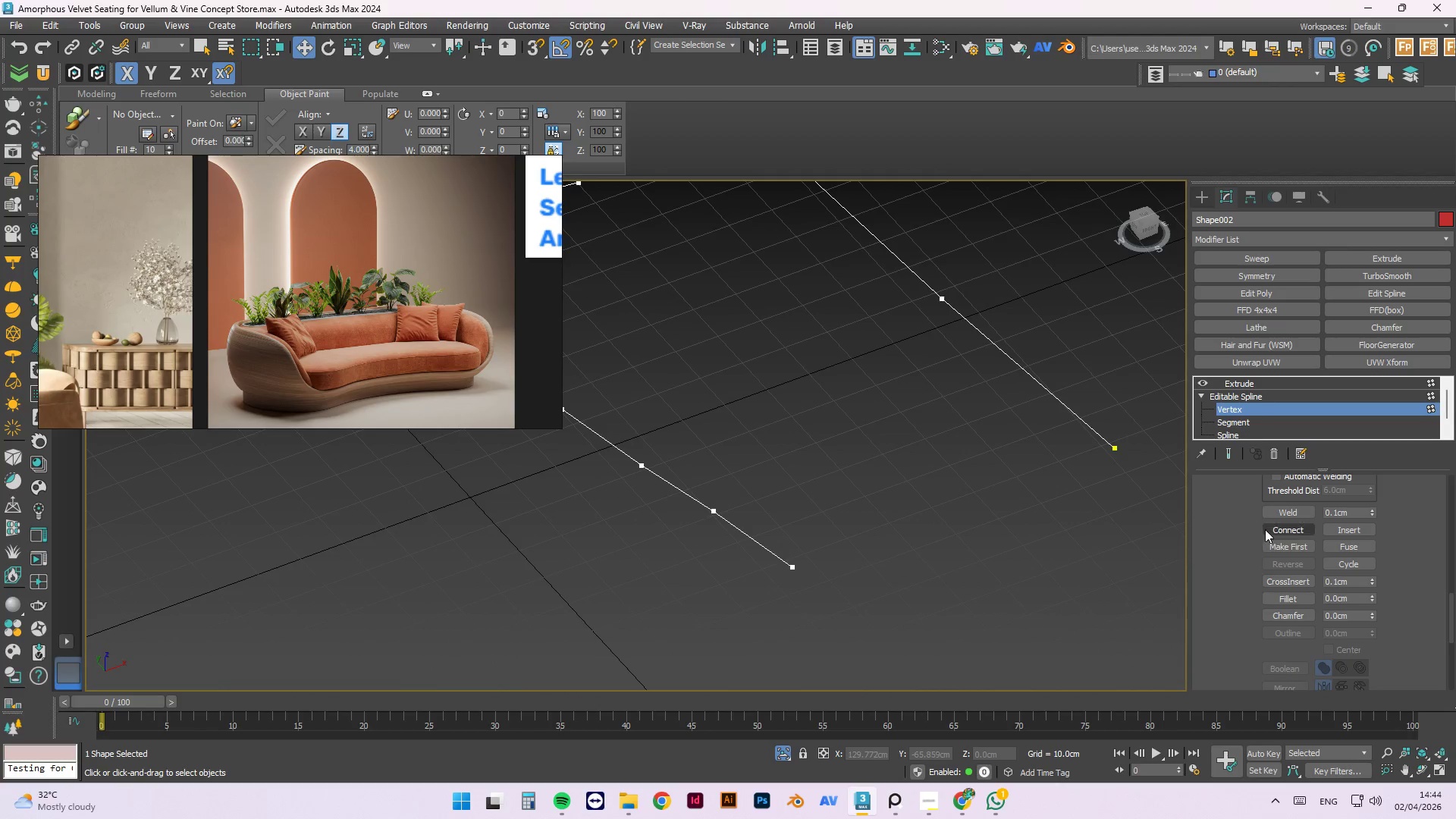 
left_click([1279, 531])
 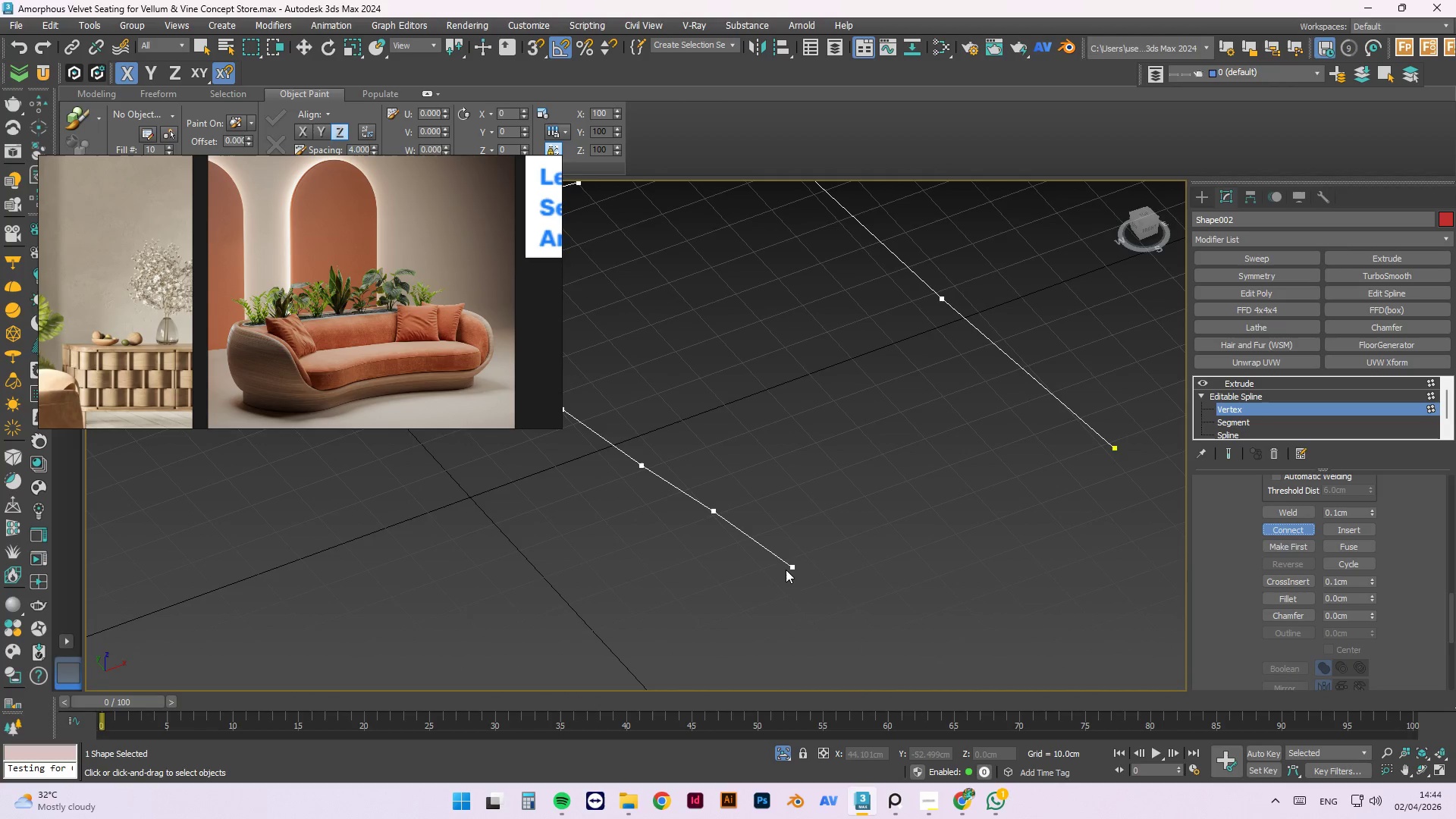 
left_click([793, 566])
 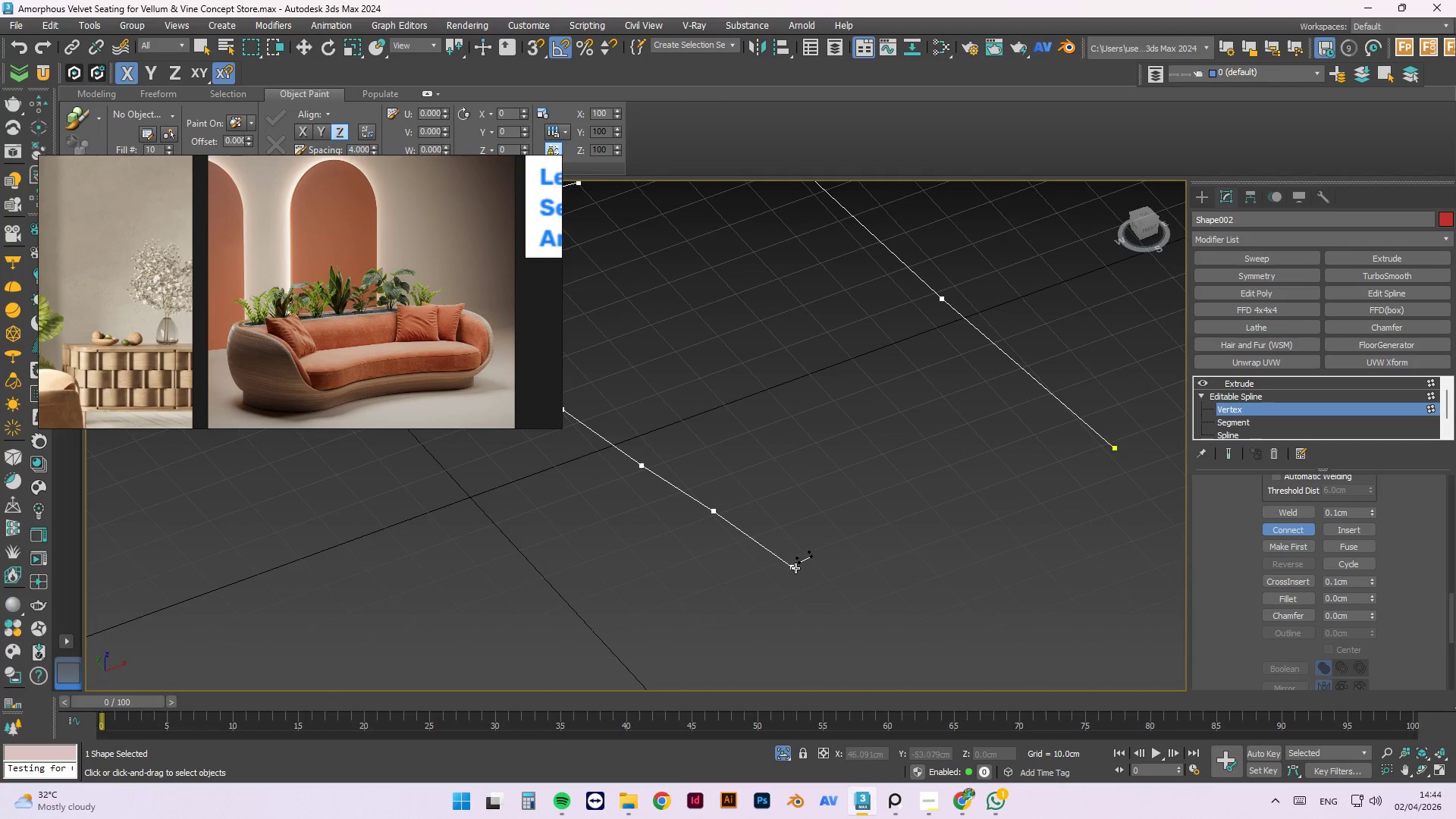 
left_click_drag(start_coordinate=[795, 568], to_coordinate=[1116, 450])
 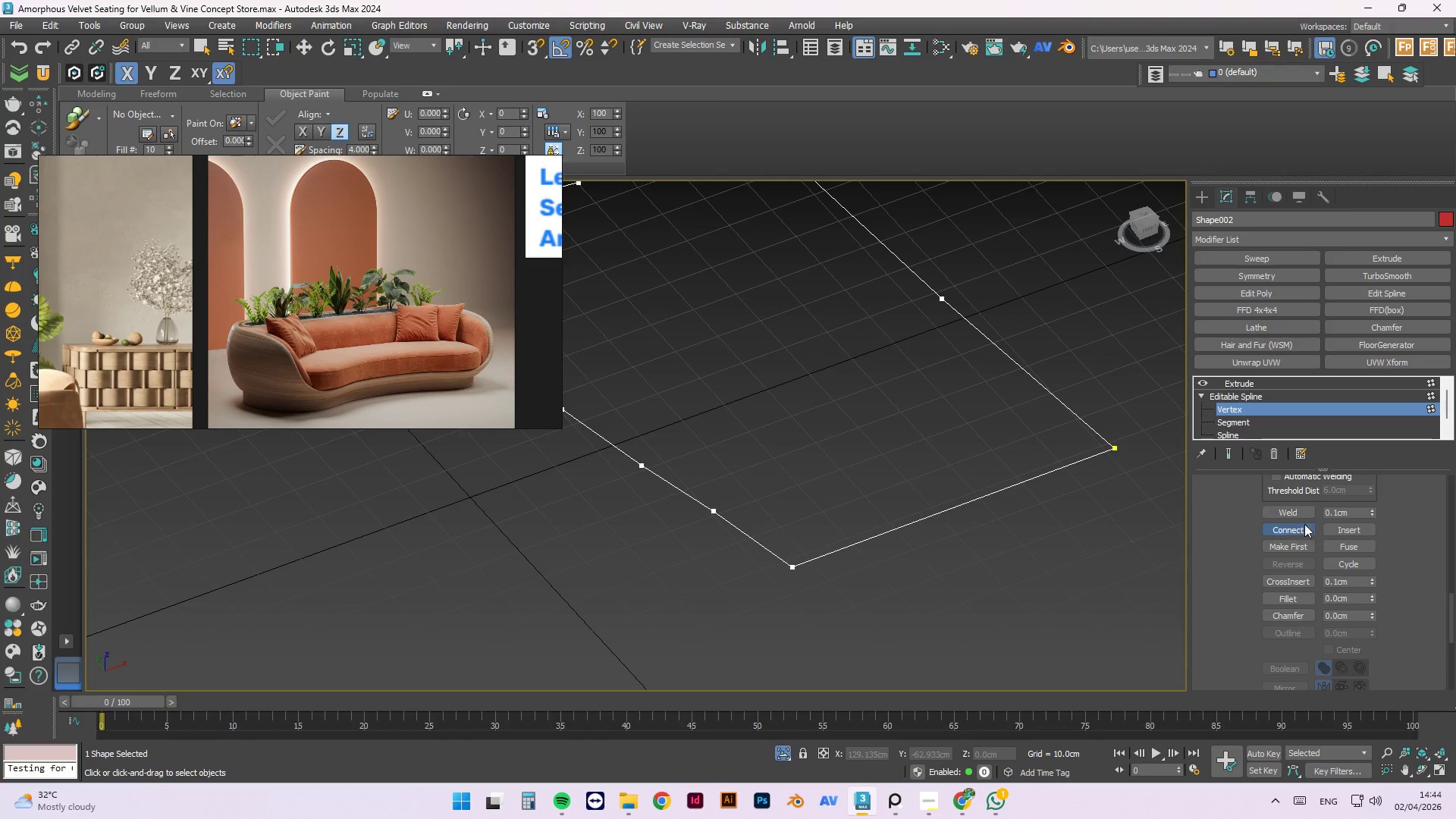 
left_click([1304, 534])
 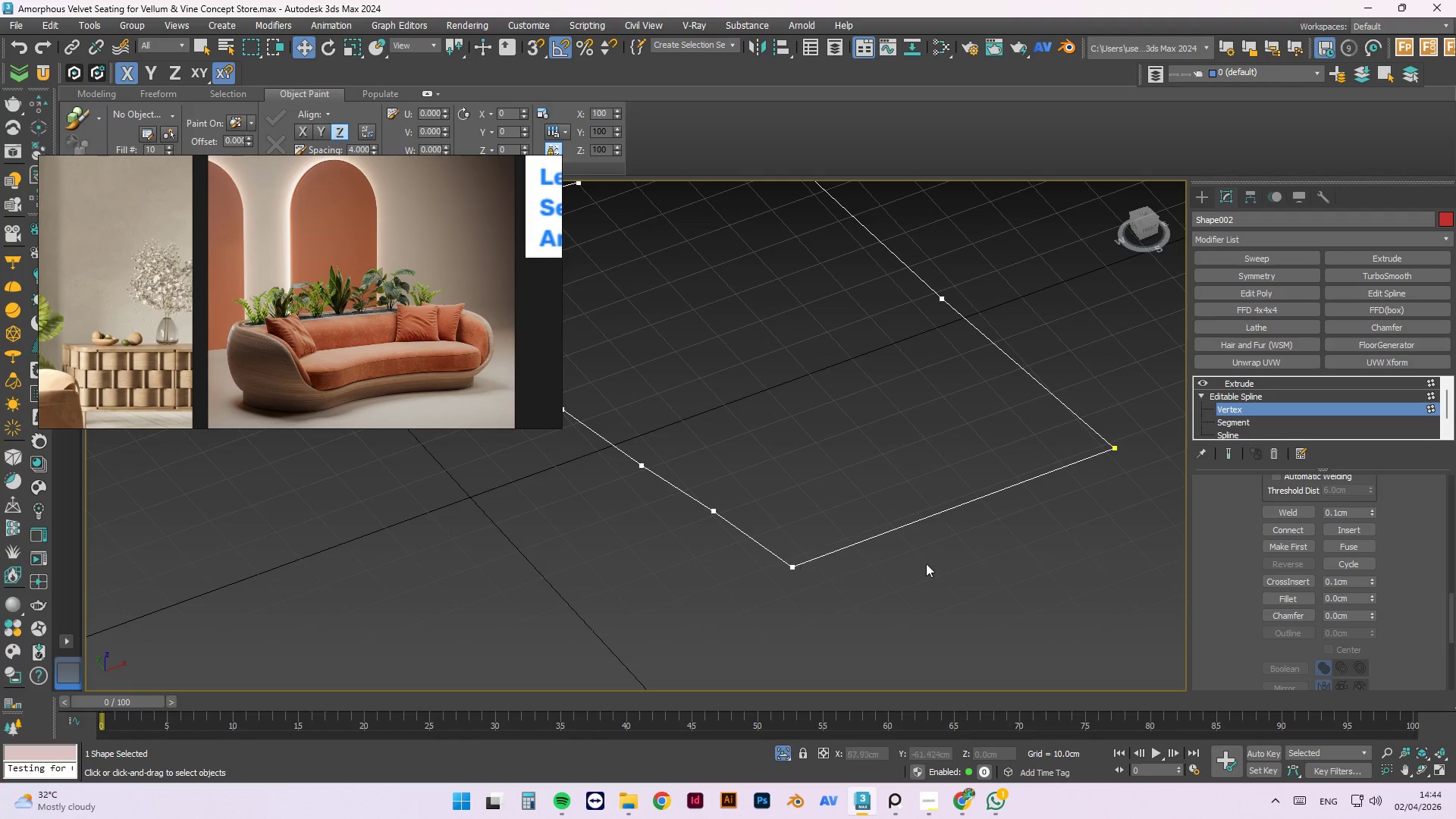 
left_click_drag(start_coordinate=[992, 622], to_coordinate=[998, 620])
 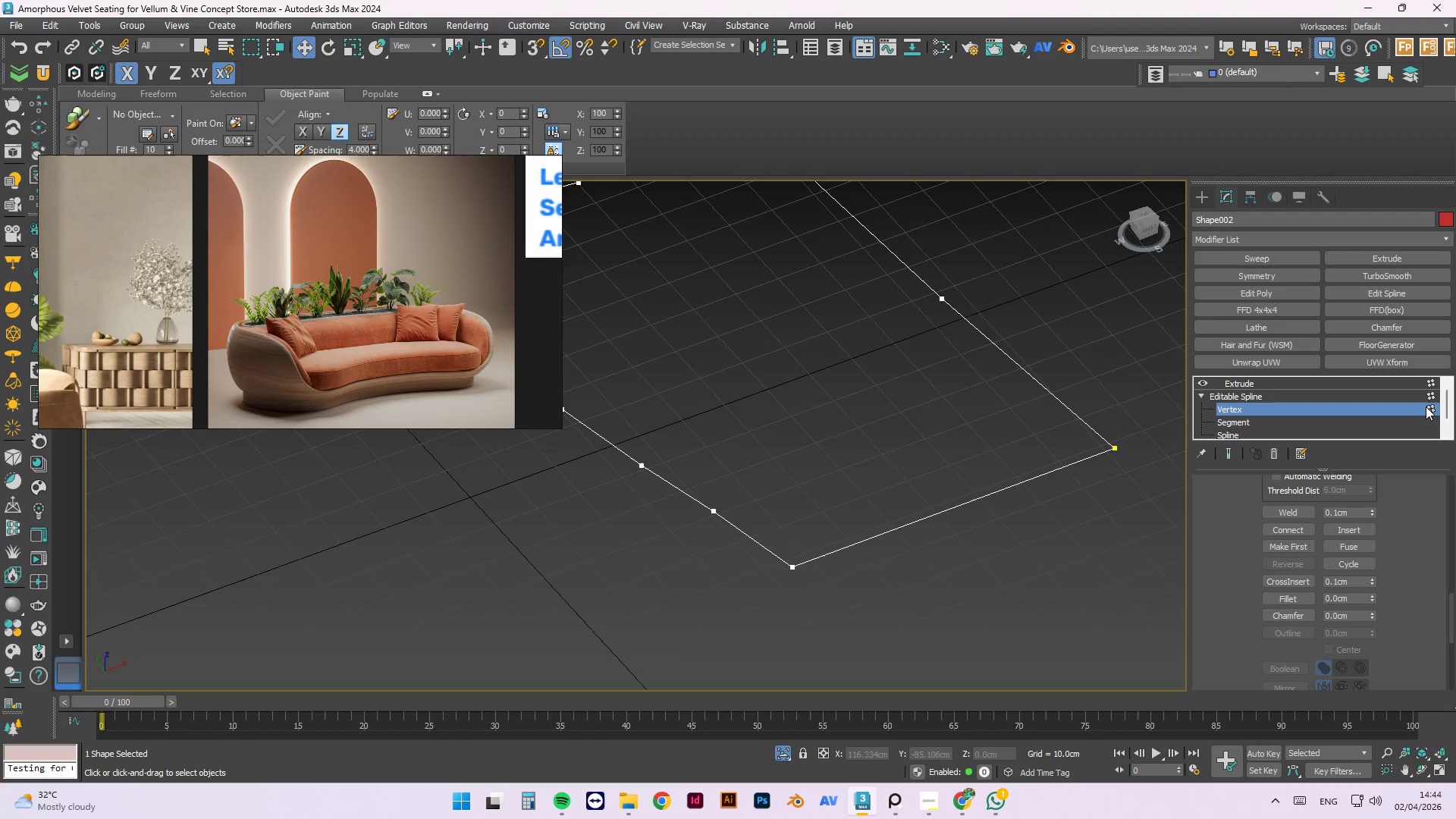 
left_click([1427, 394])
 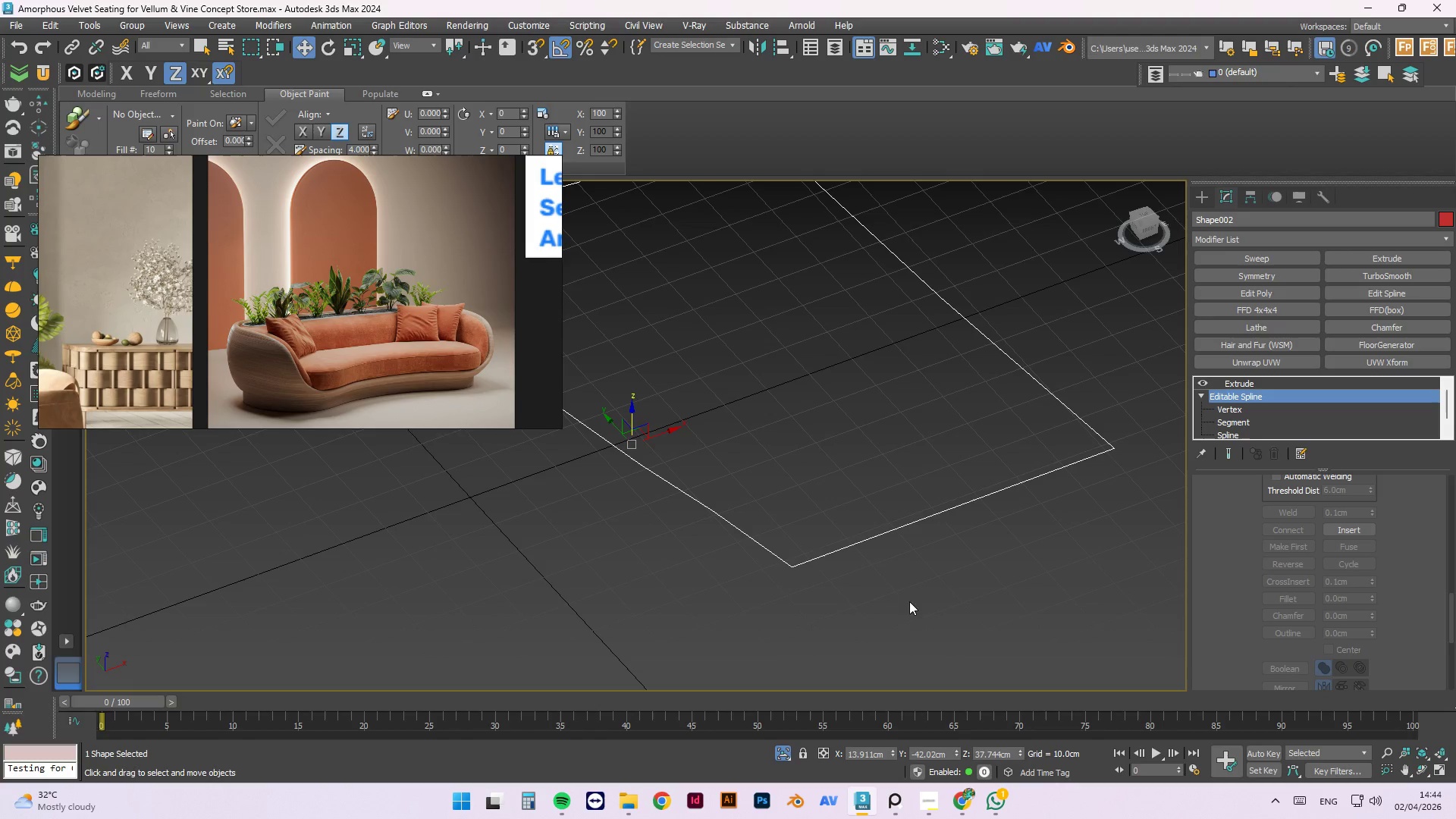 
left_click([943, 664])
 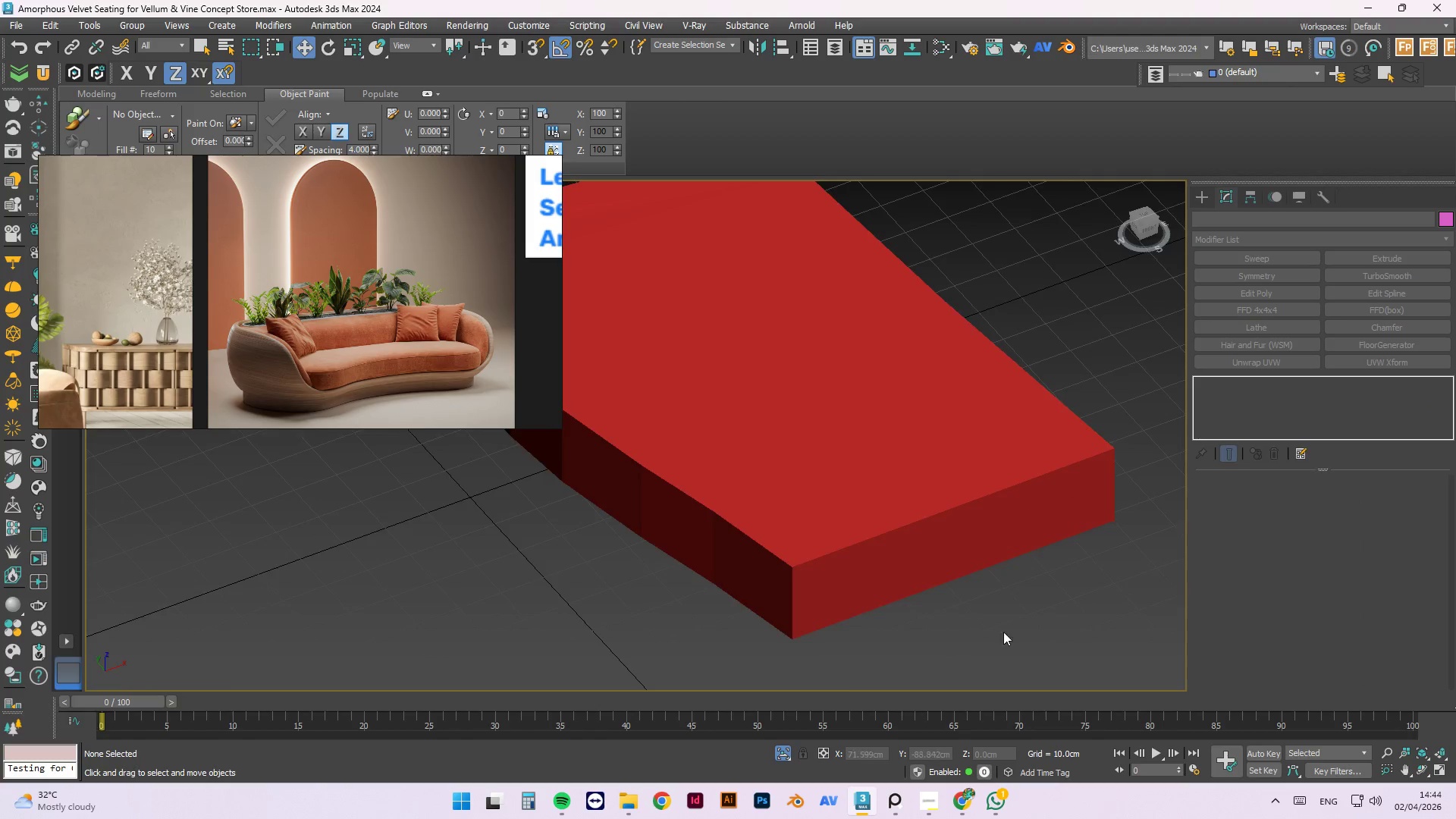 
scroll: coordinate [924, 471], scroll_direction: down, amount: 4.0
 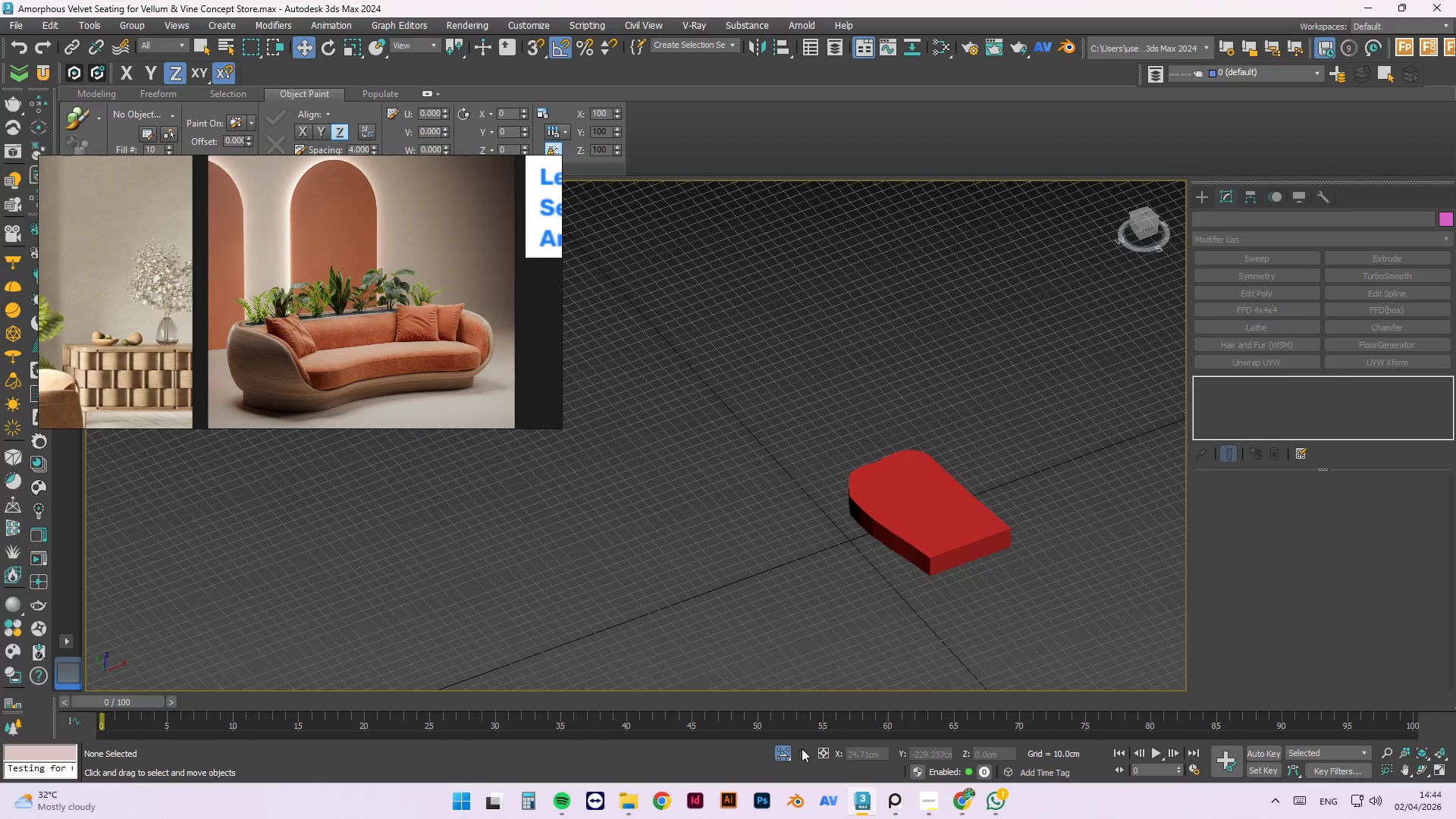 
left_click([789, 755])
 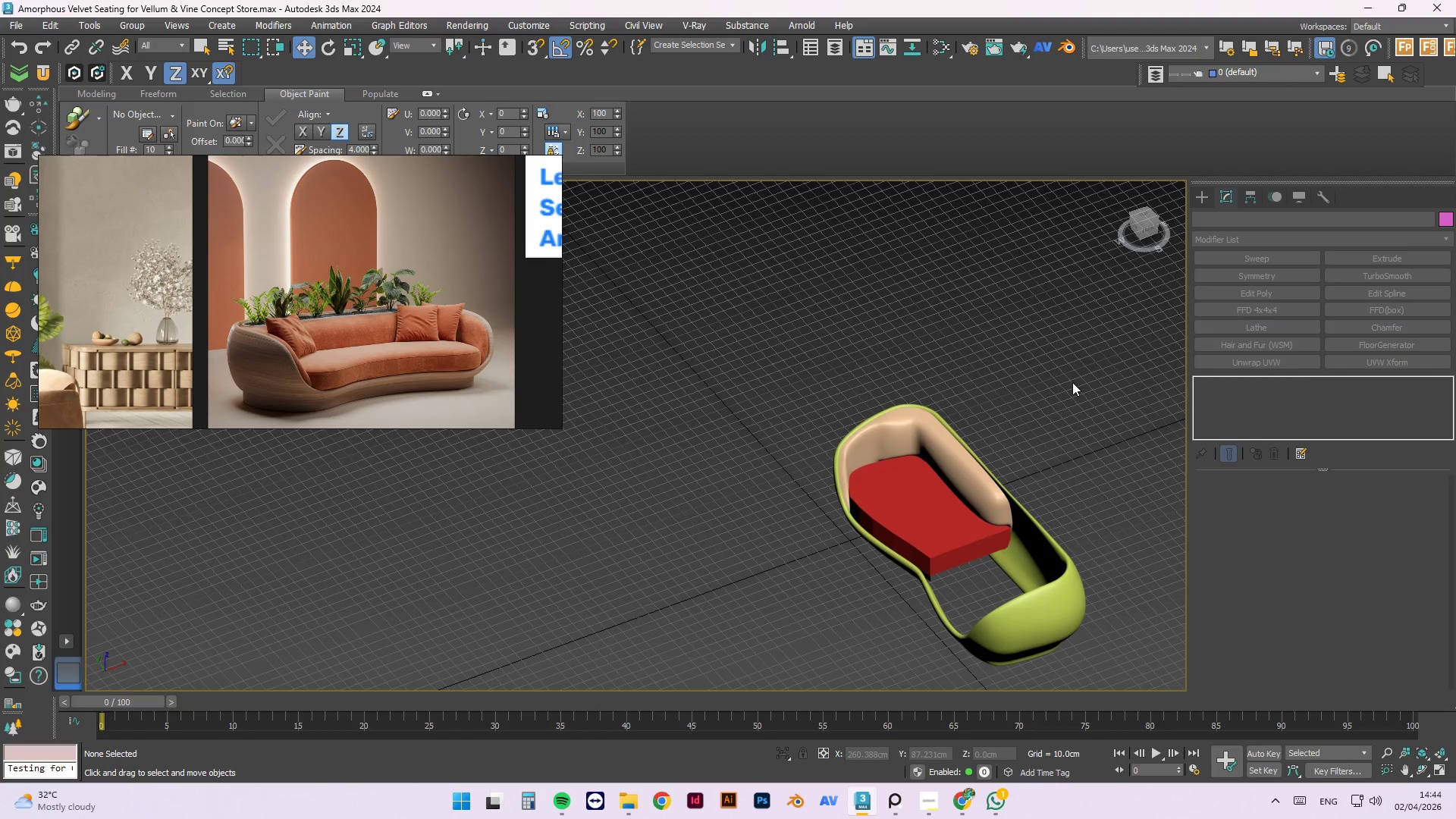 
left_click([1035, 311])
 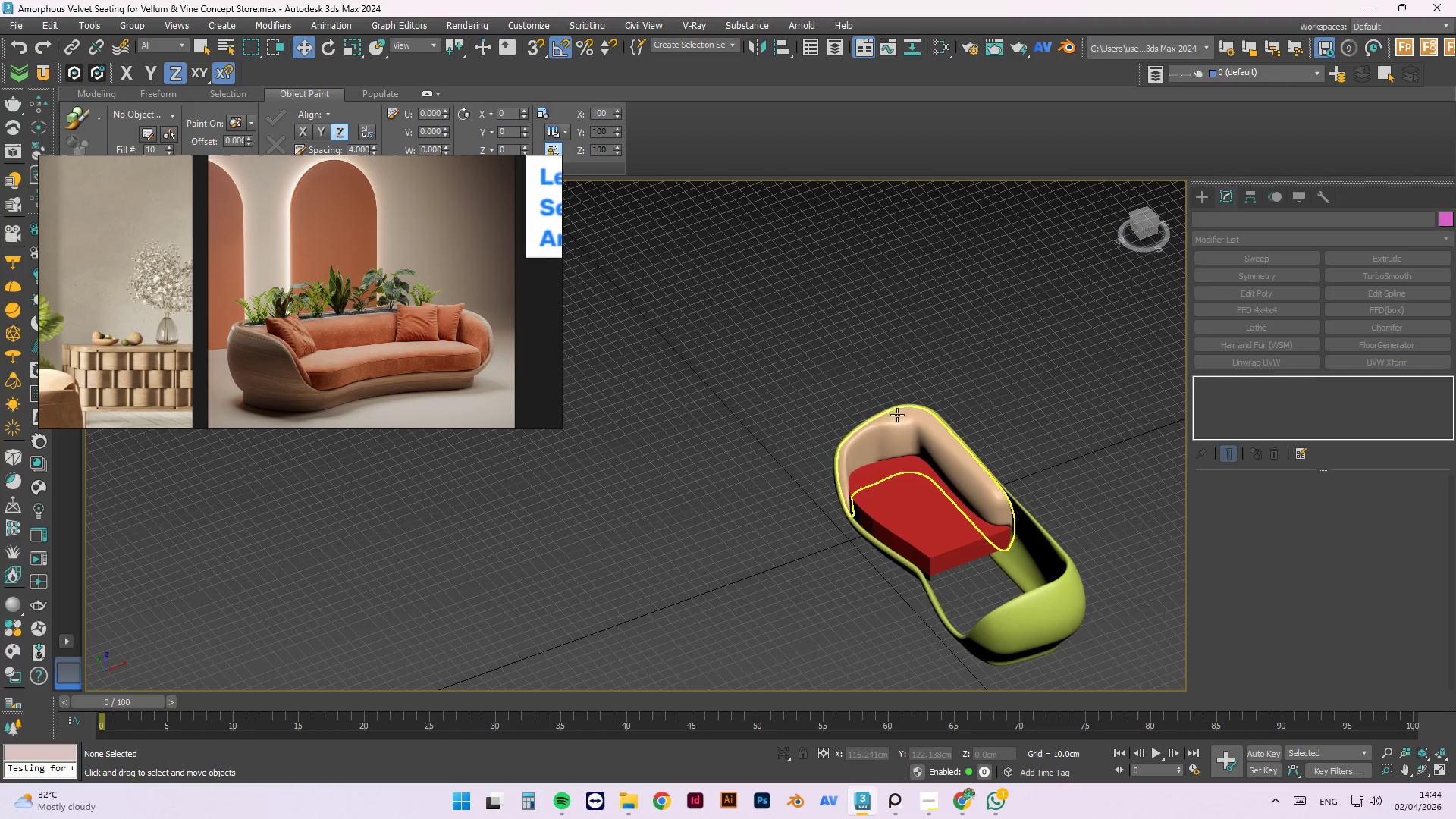 
hold_key(key=AltLeft, duration=0.59)
 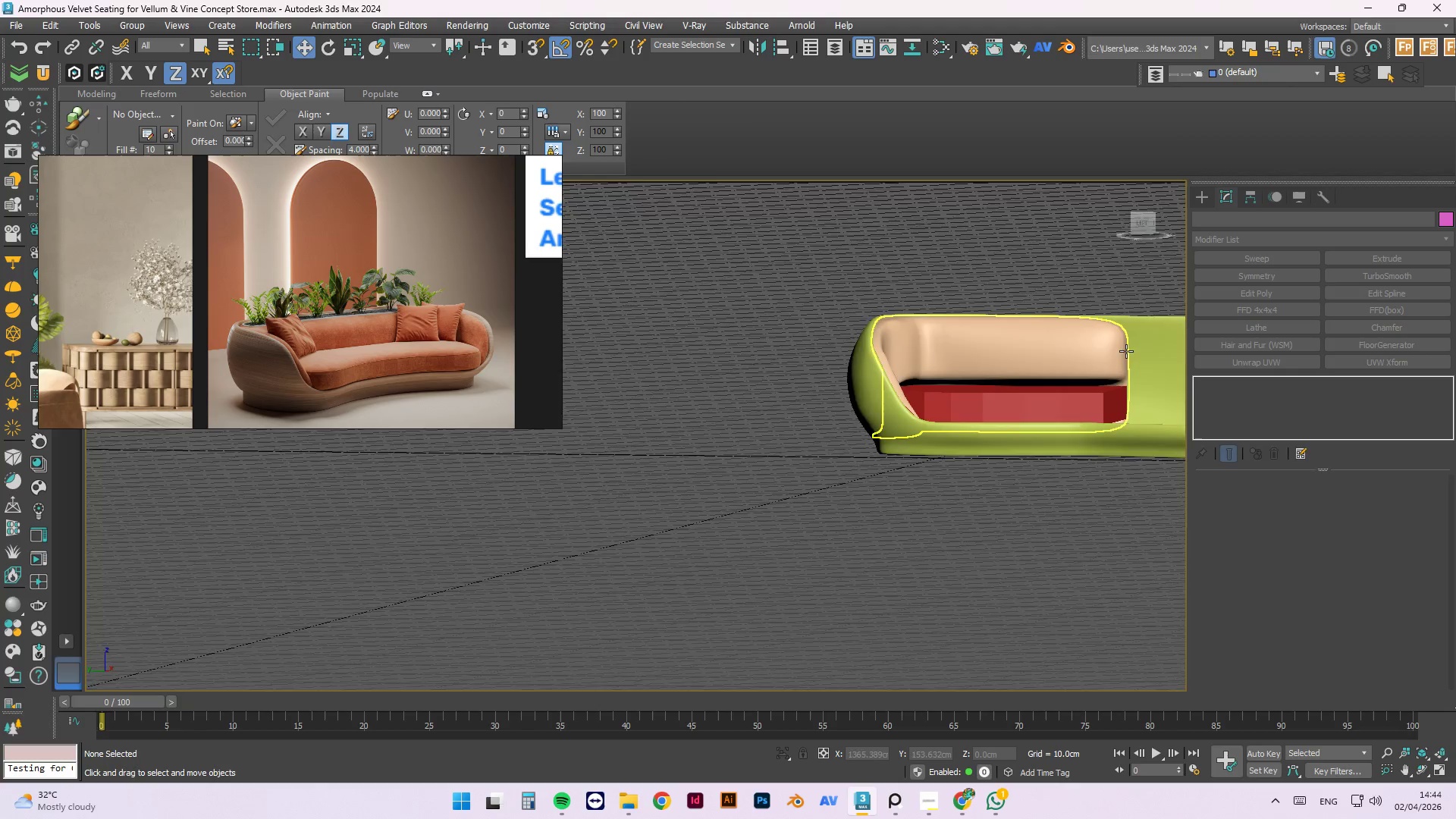 
scroll: coordinate [1126, 354], scroll_direction: up, amount: 3.0
 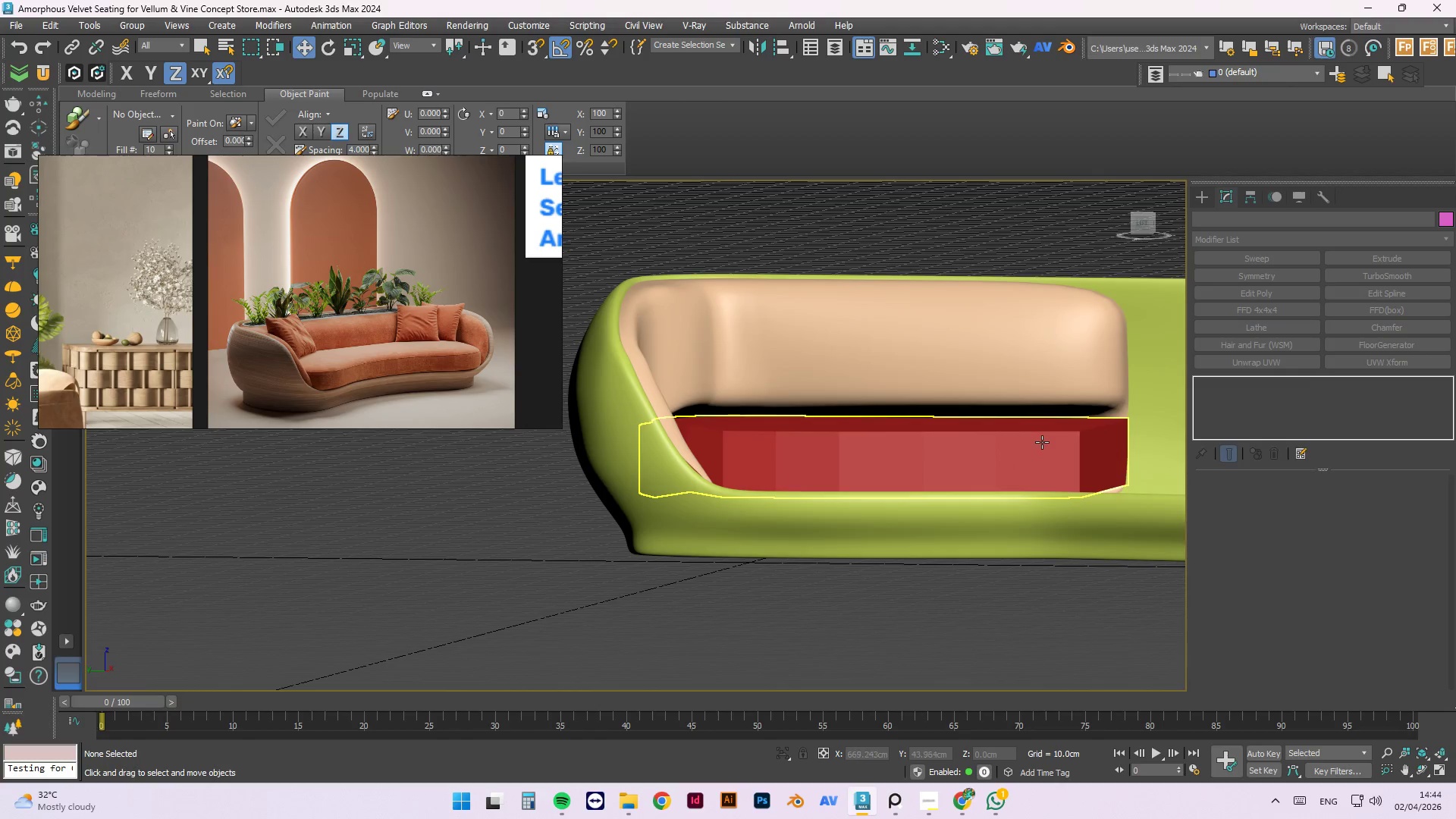 
left_click([1042, 441])
 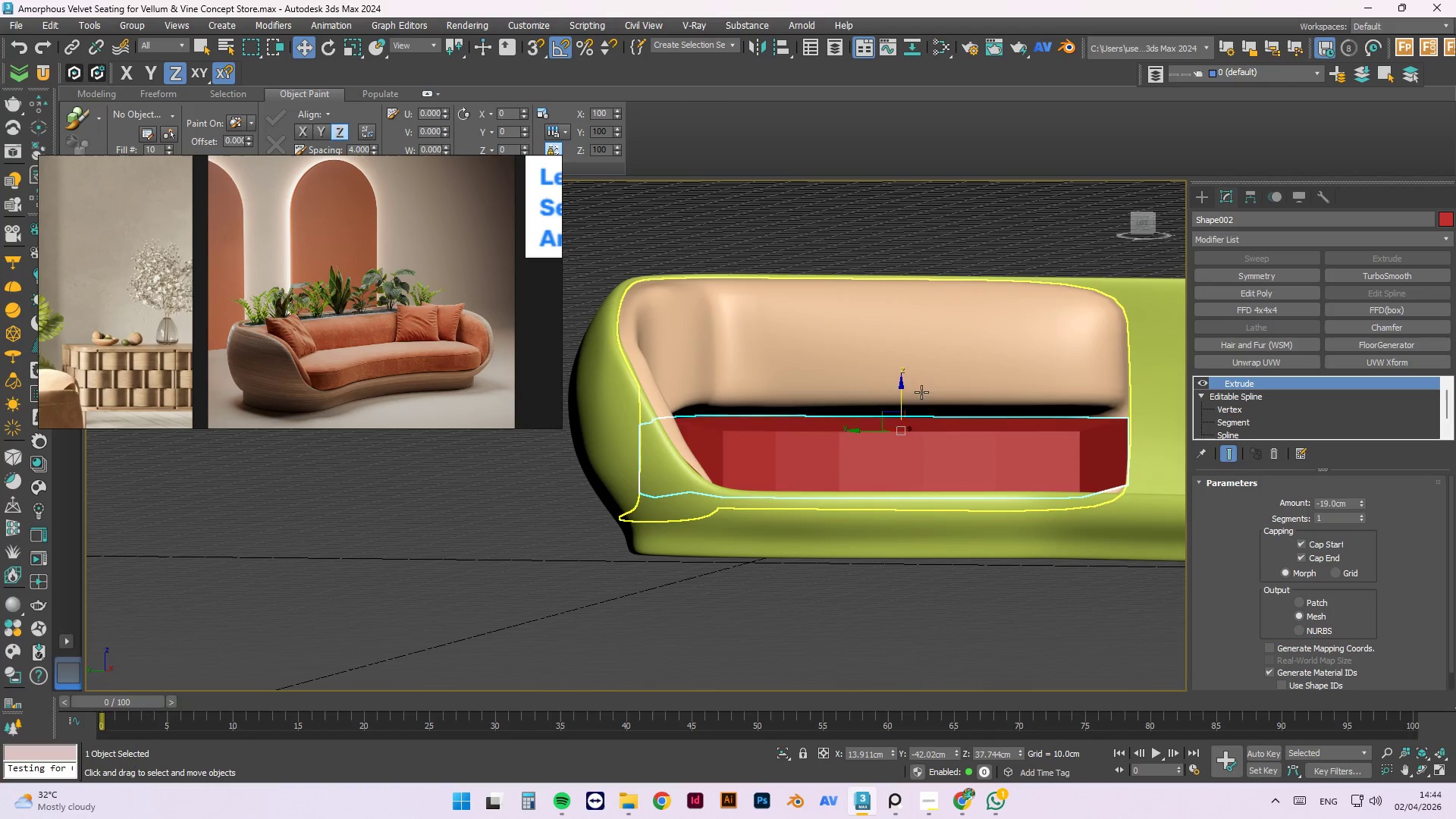 
hold_key(key=AltLeft, duration=0.59)
 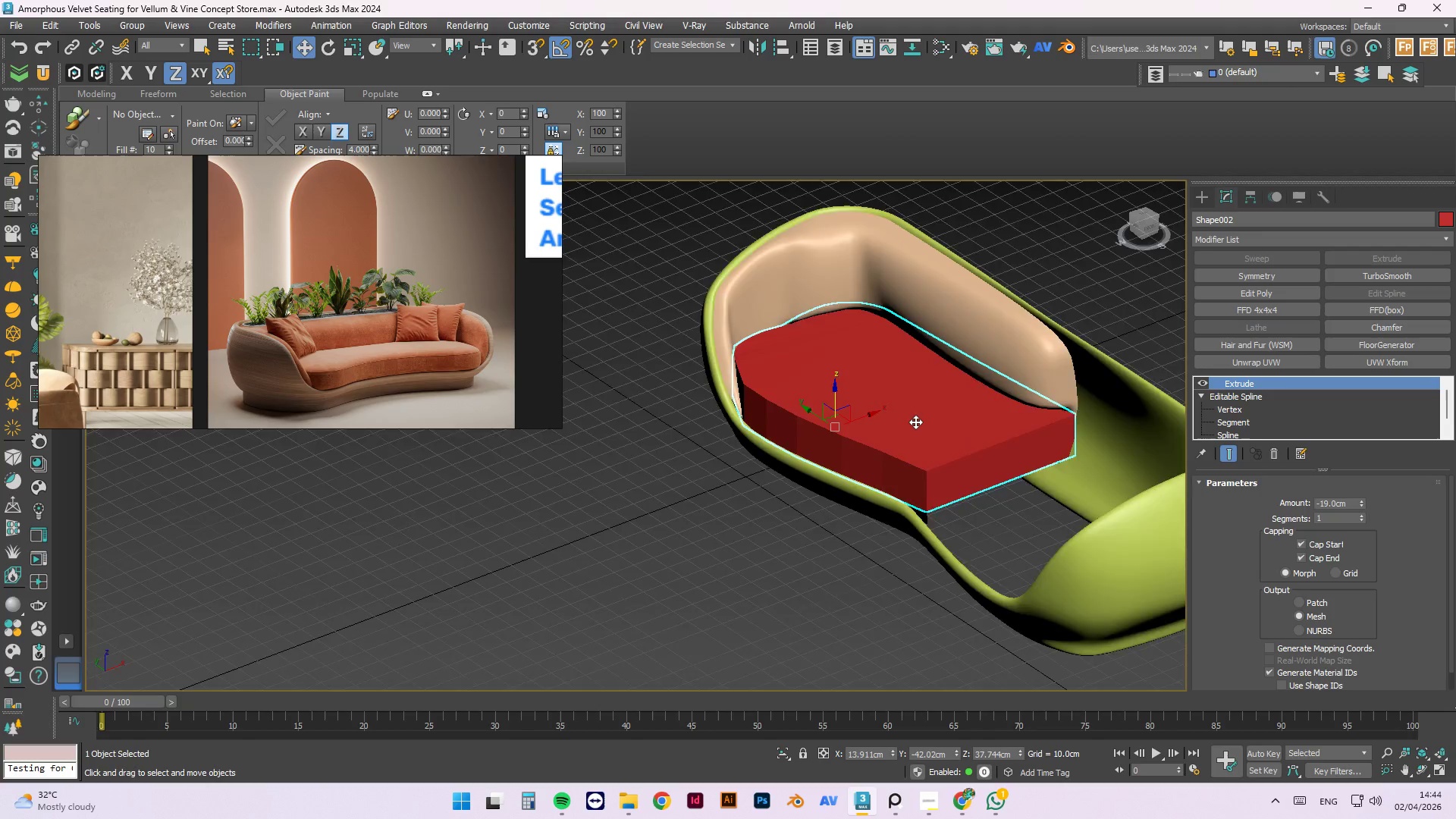 
scroll: coordinate [916, 389], scroll_direction: down, amount: 3.0
 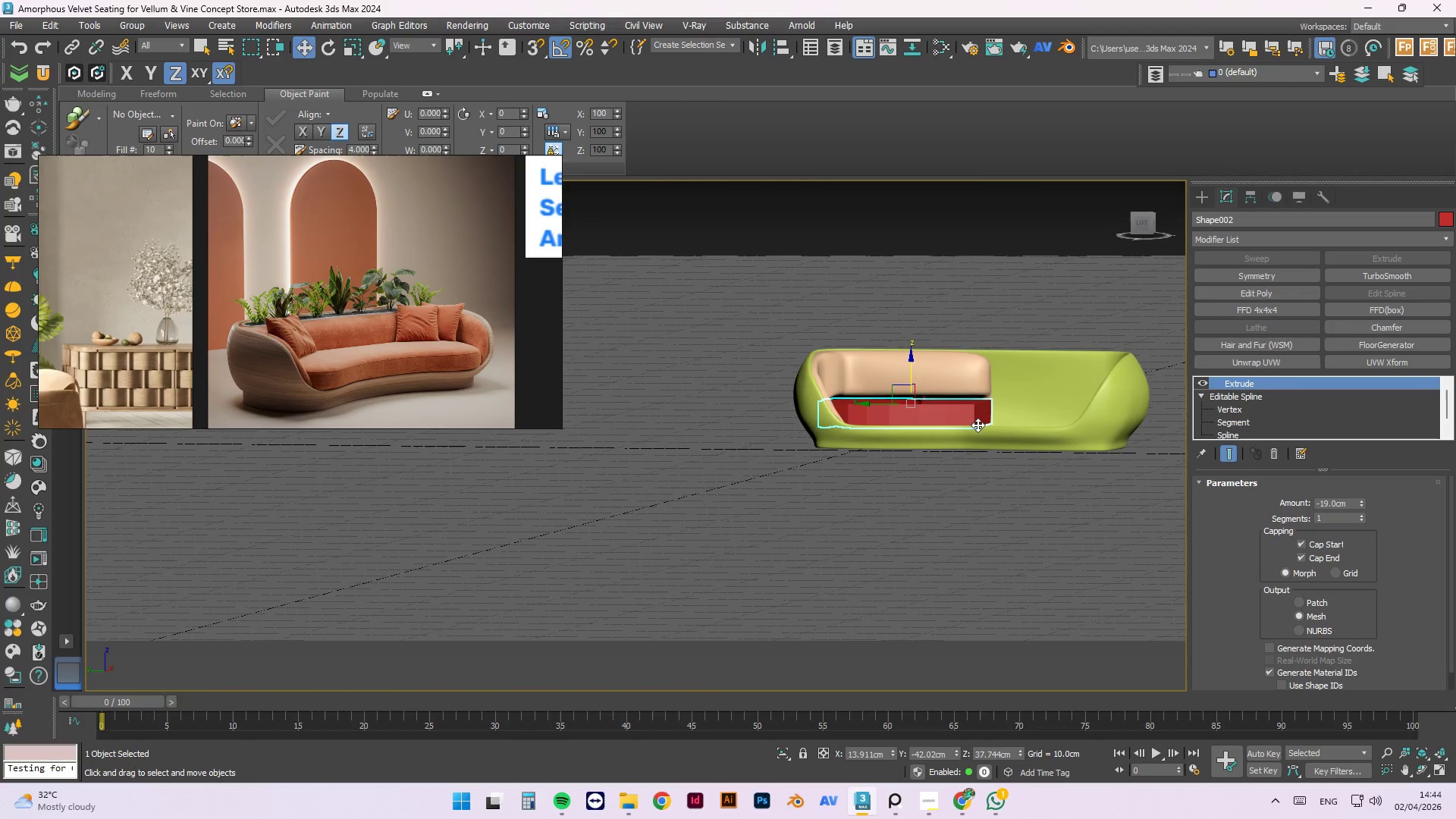 
scroll: coordinate [921, 542], scroll_direction: up, amount: 5.0
 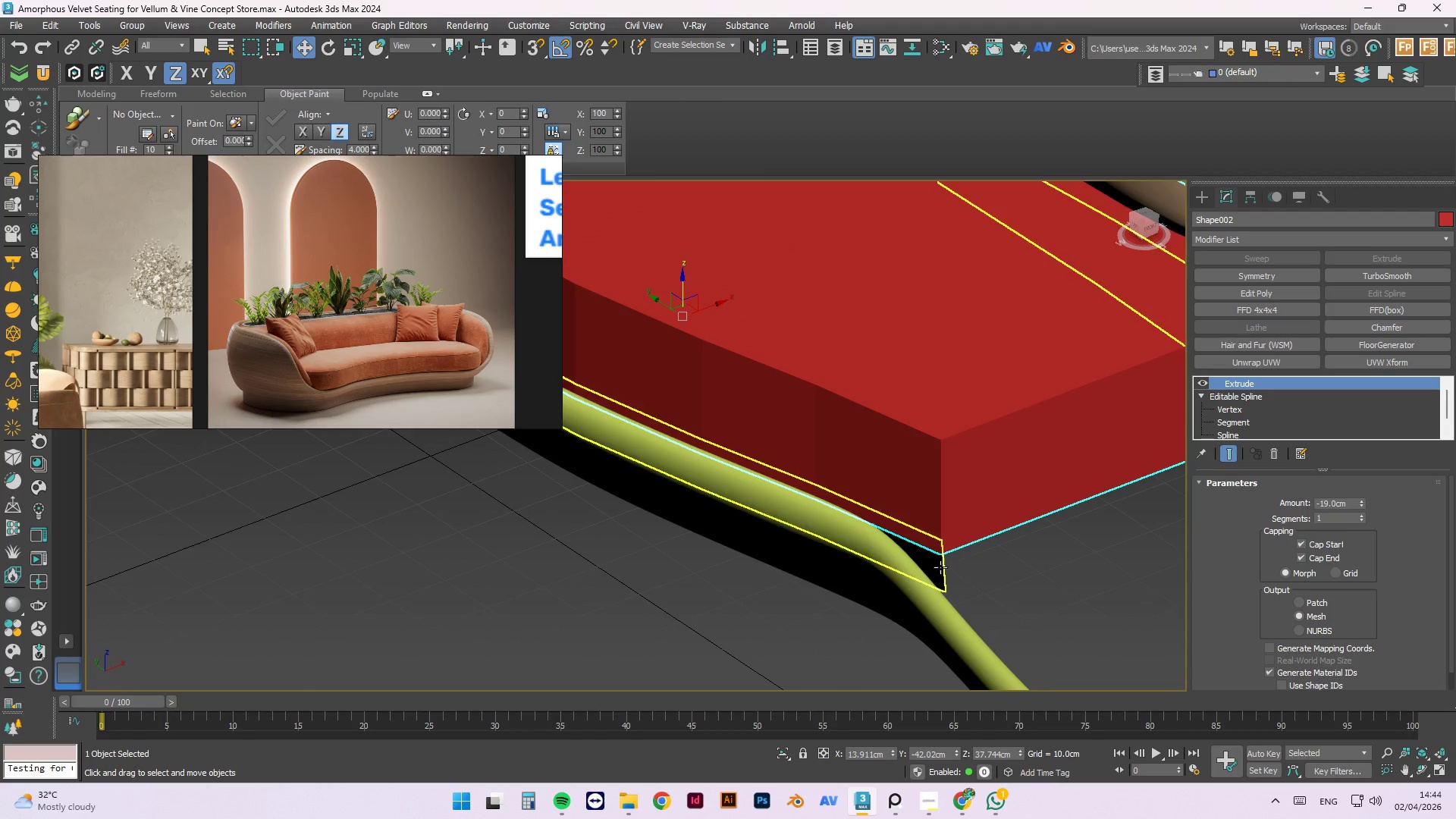 
left_click([939, 568])
 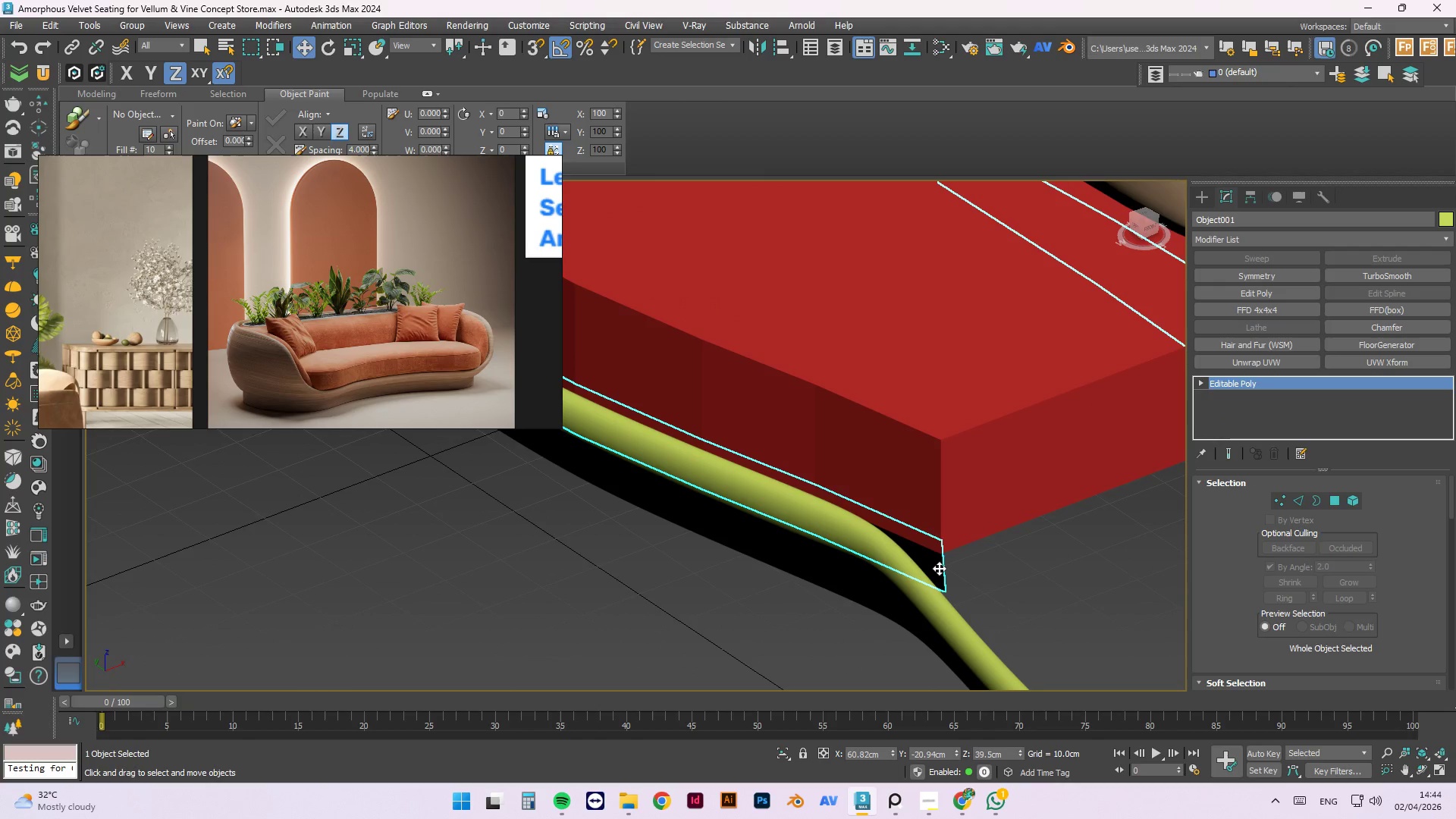 
key(Delete)
 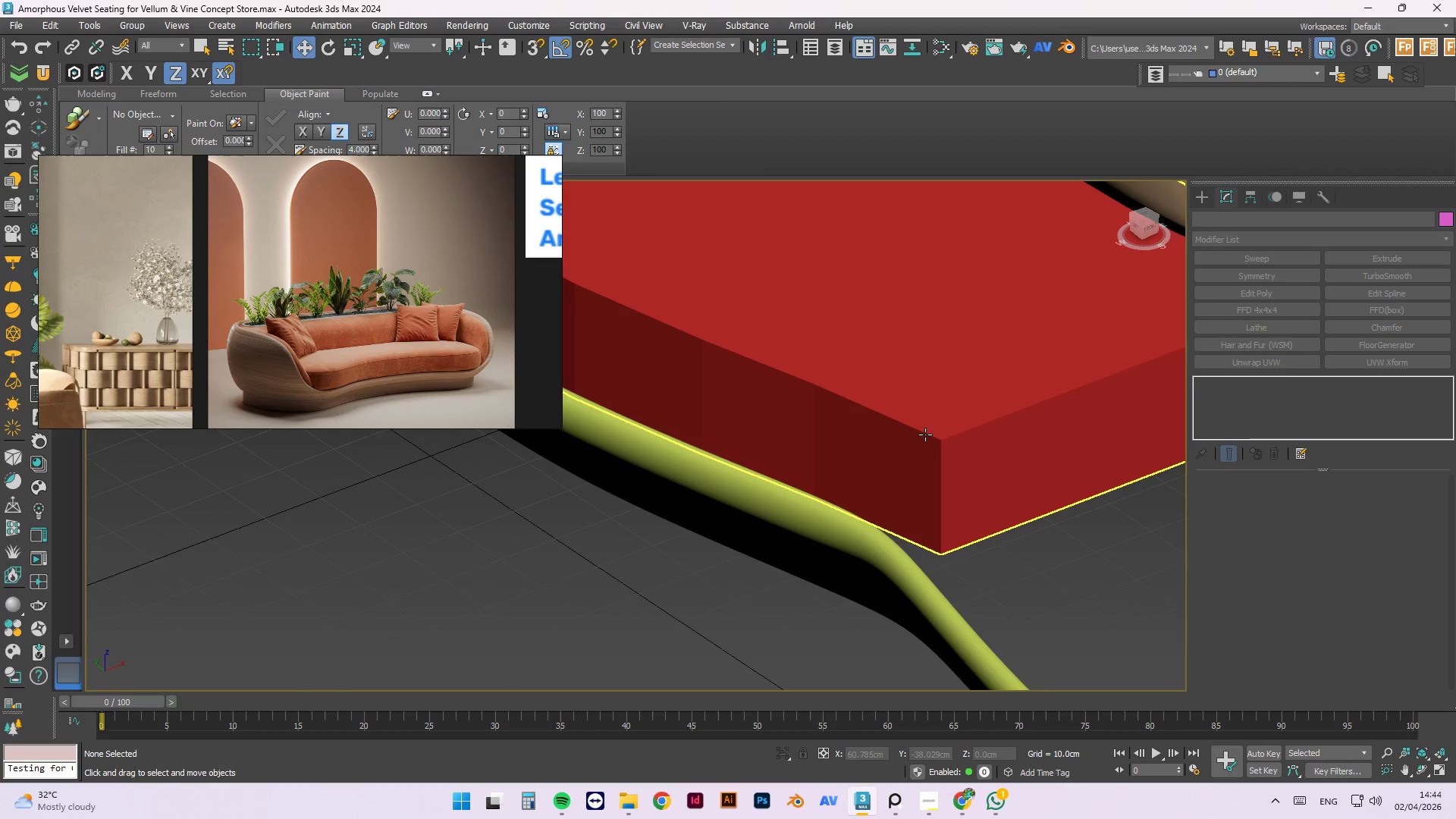 
scroll: coordinate [925, 435], scroll_direction: down, amount: 3.0
 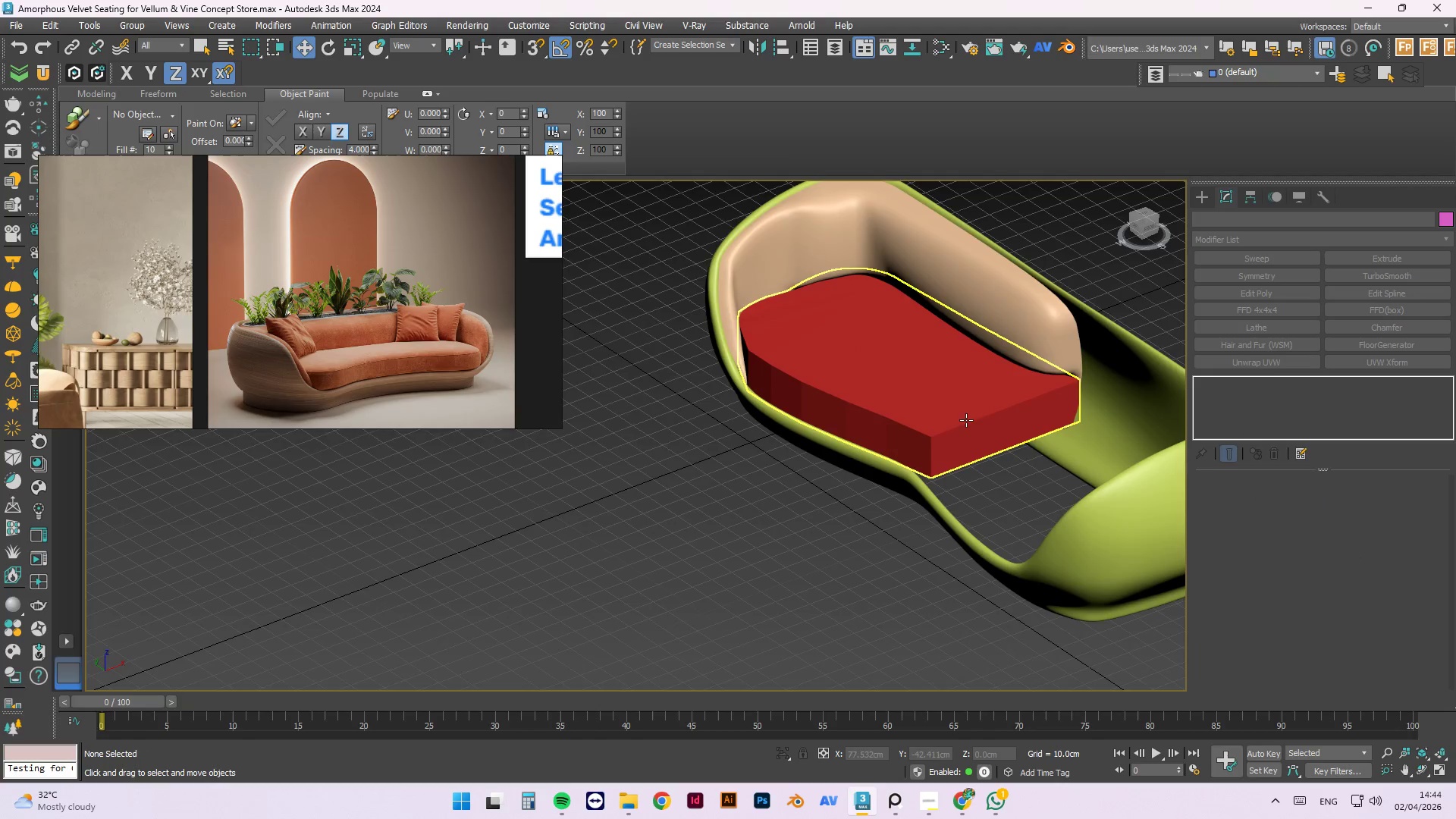 
hold_key(key=AltLeft, duration=1.5)
 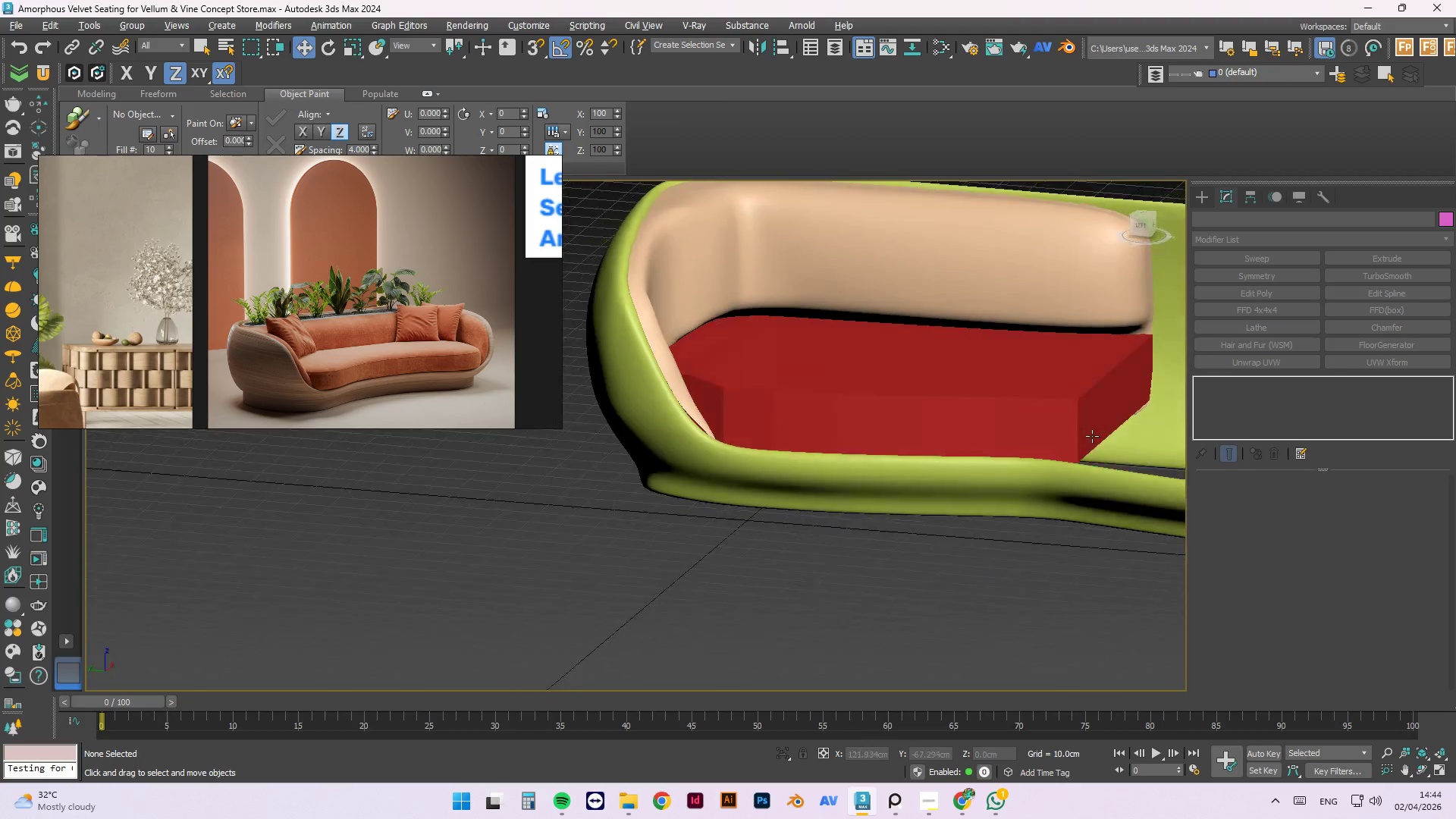 
scroll: coordinate [958, 379], scroll_direction: up, amount: 1.0
 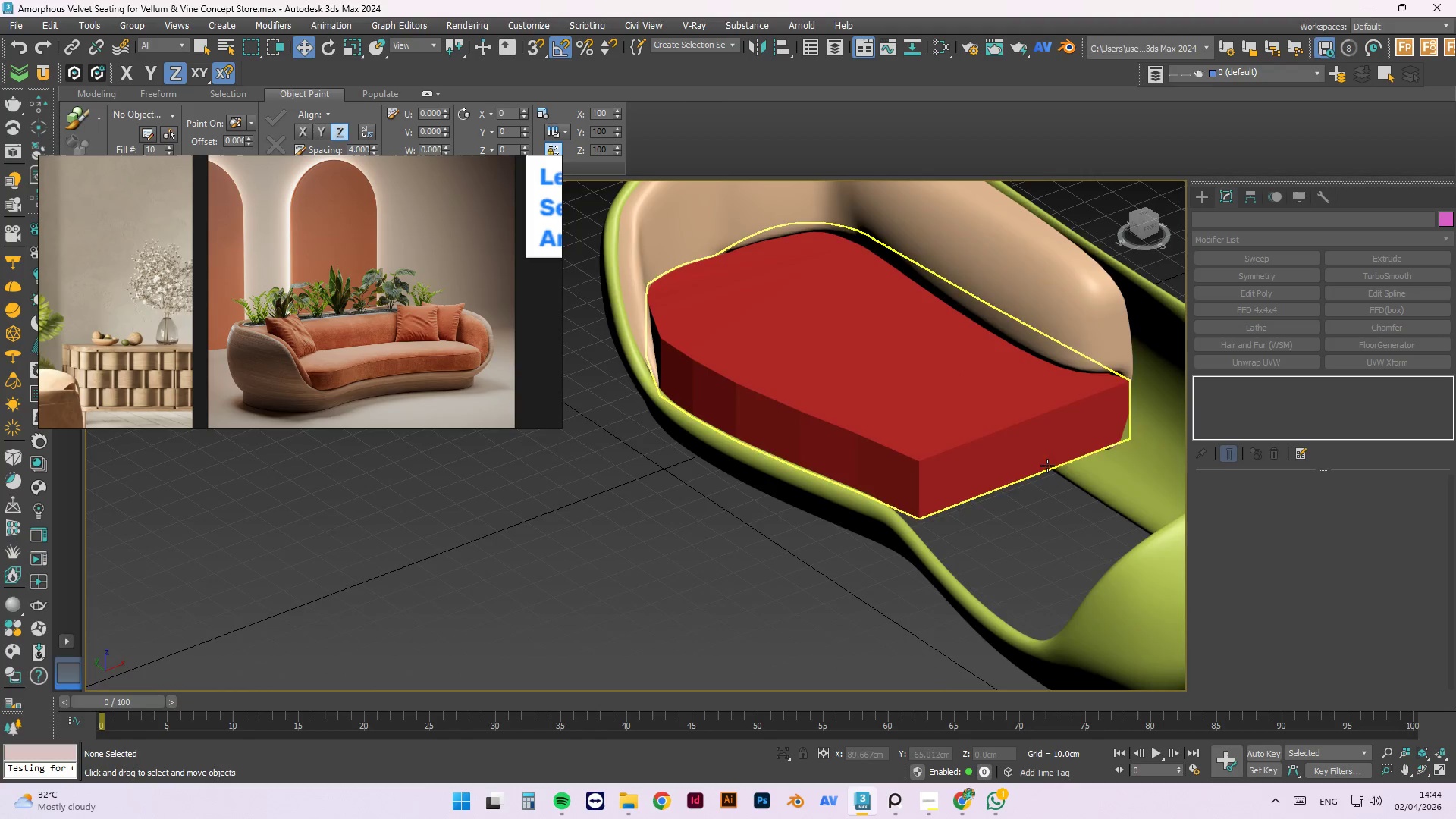 
hold_key(key=AltLeft, duration=1.12)
 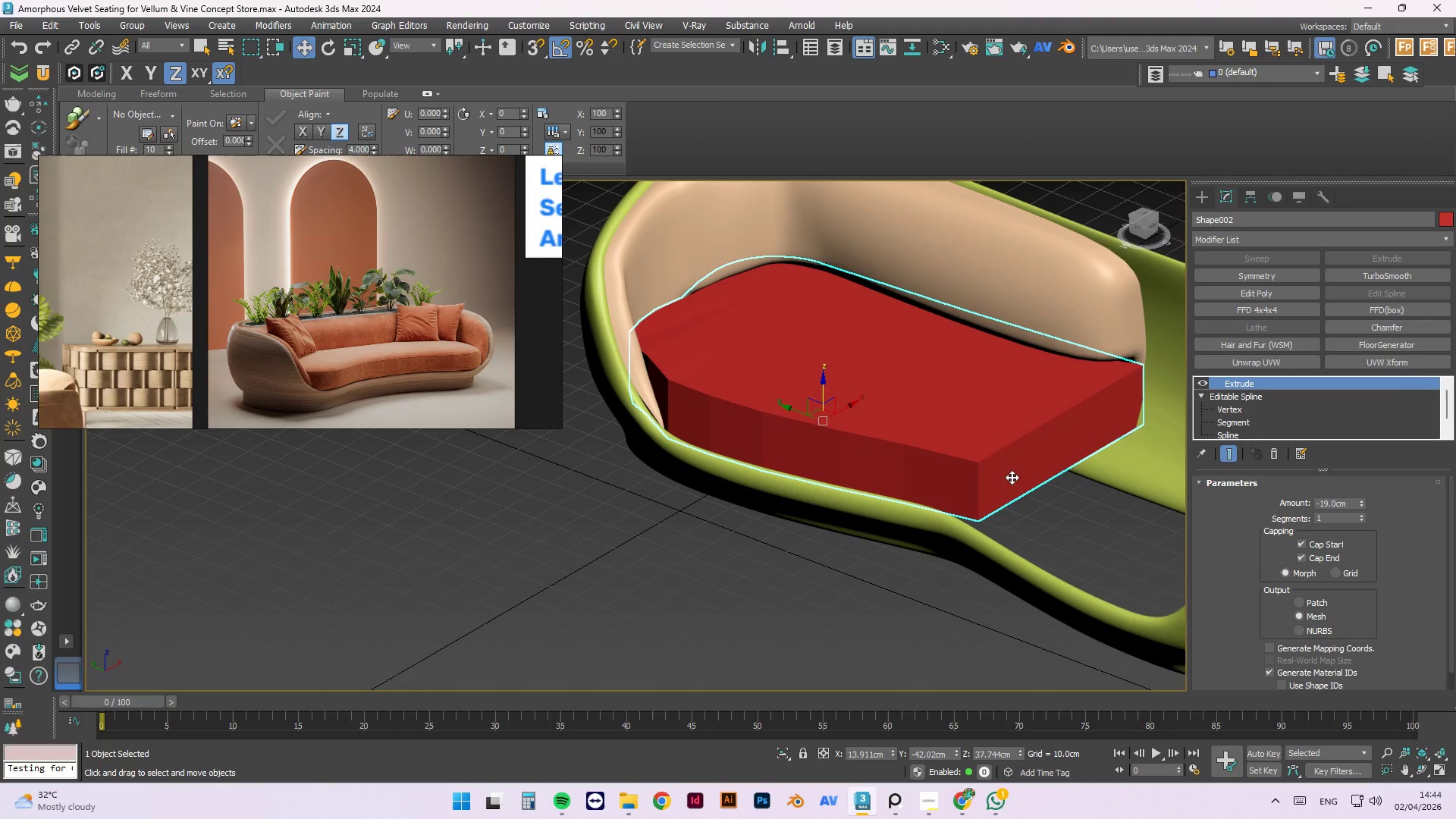 
hold_key(key=AltLeft, duration=4.27)
left_click([1012, 477])
 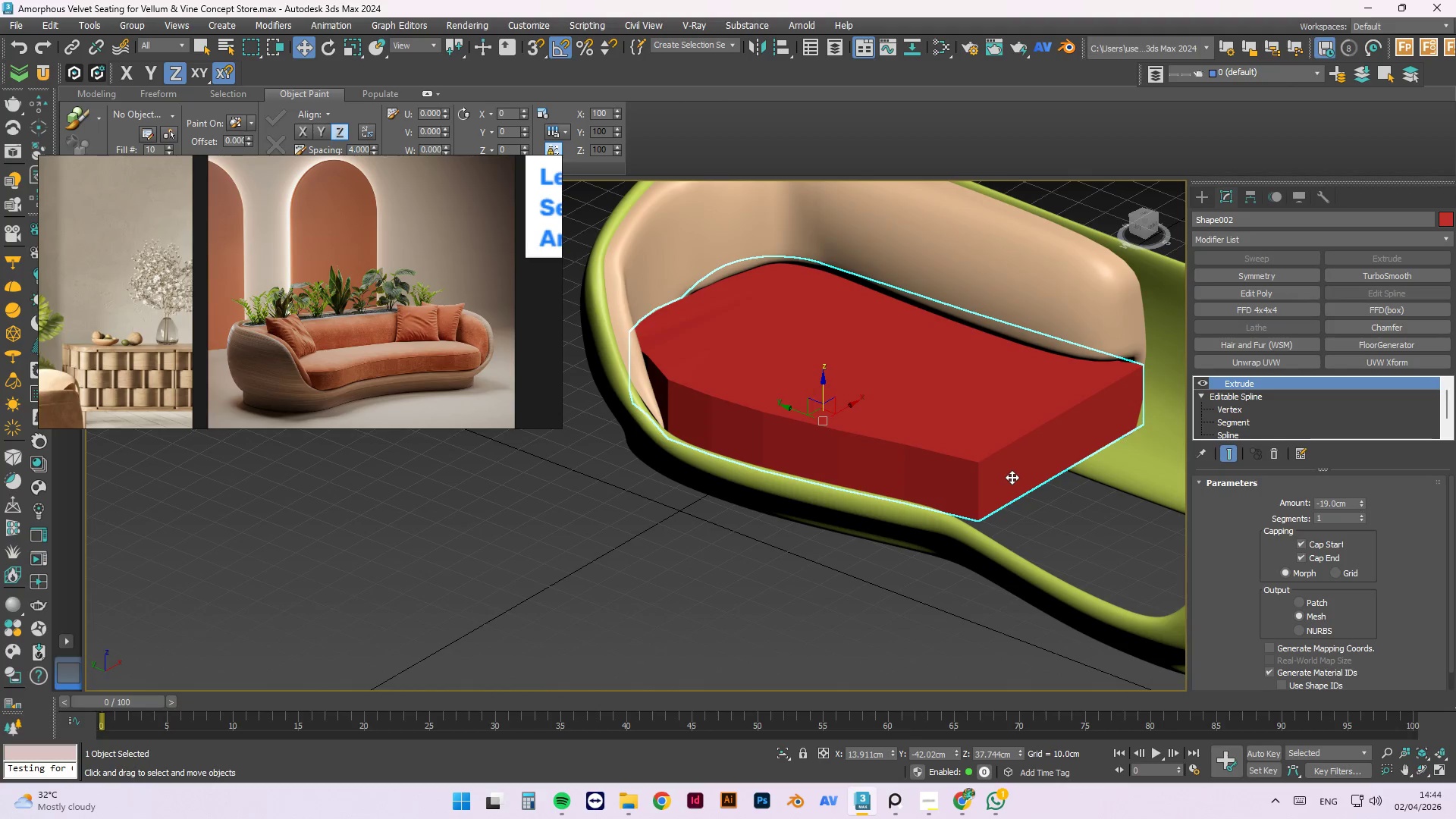 
key(F3)
 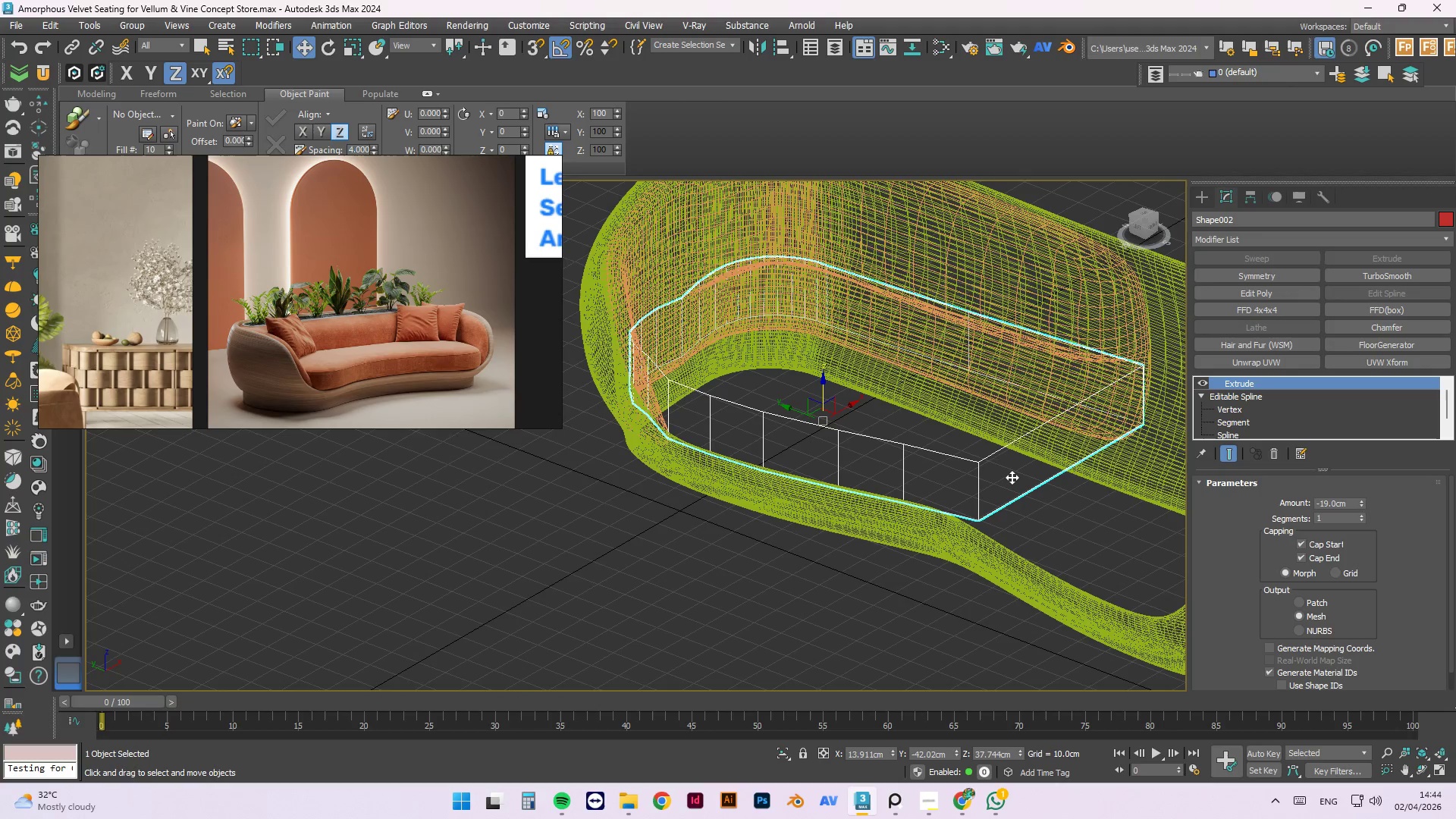 
key(F4)
 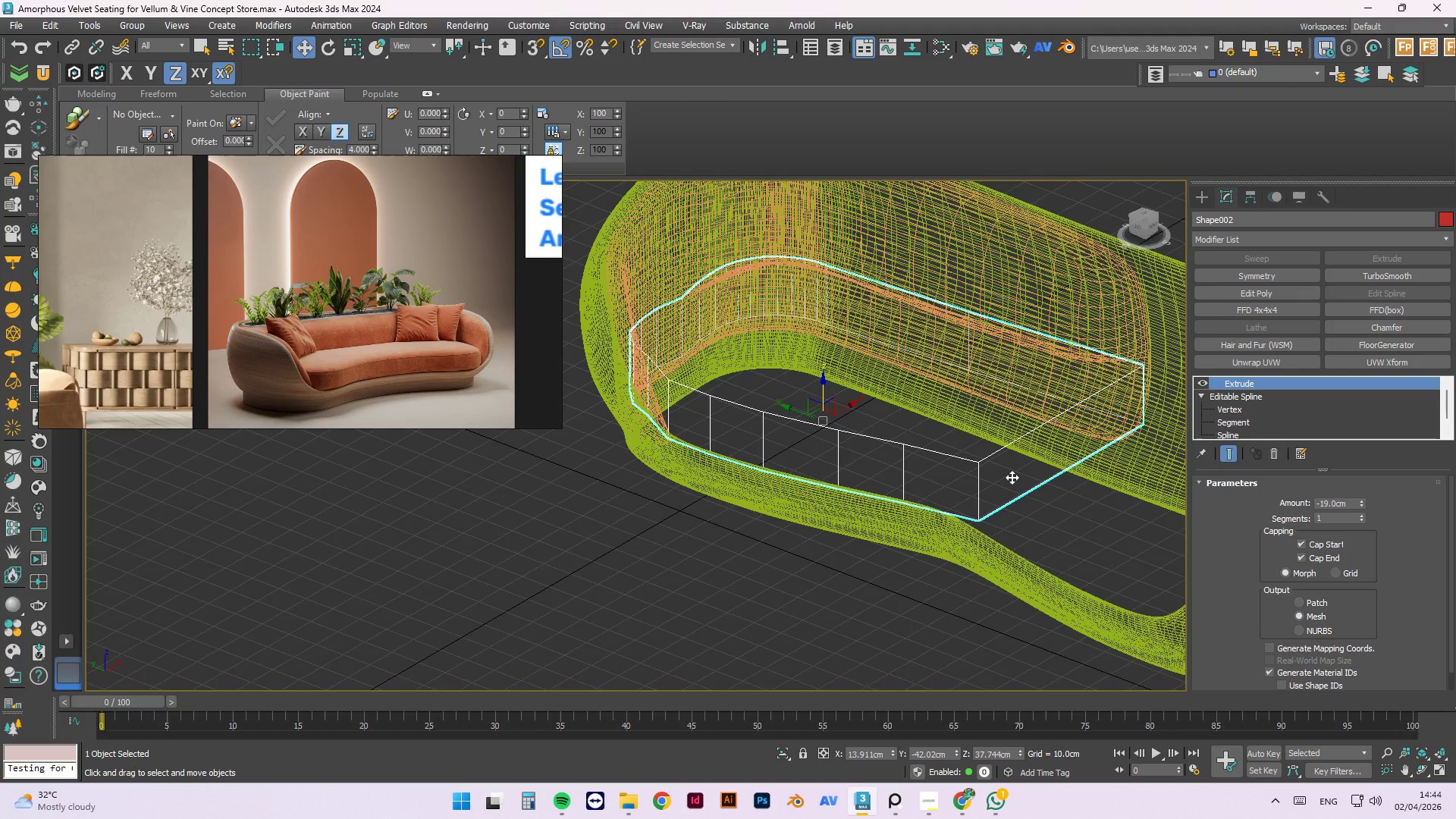 
key(F3)
 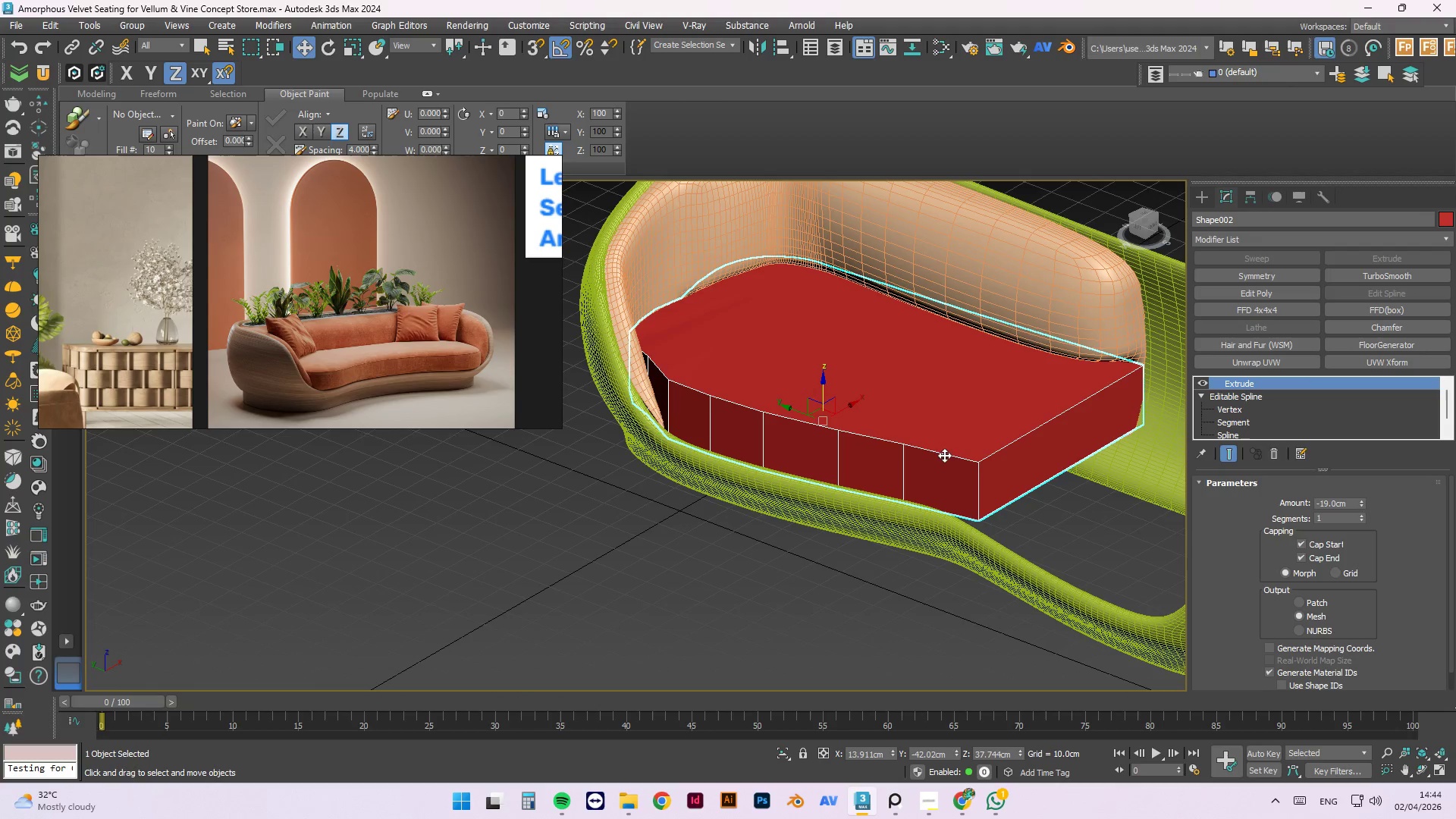 
hold_key(key=AltLeft, duration=0.91)
 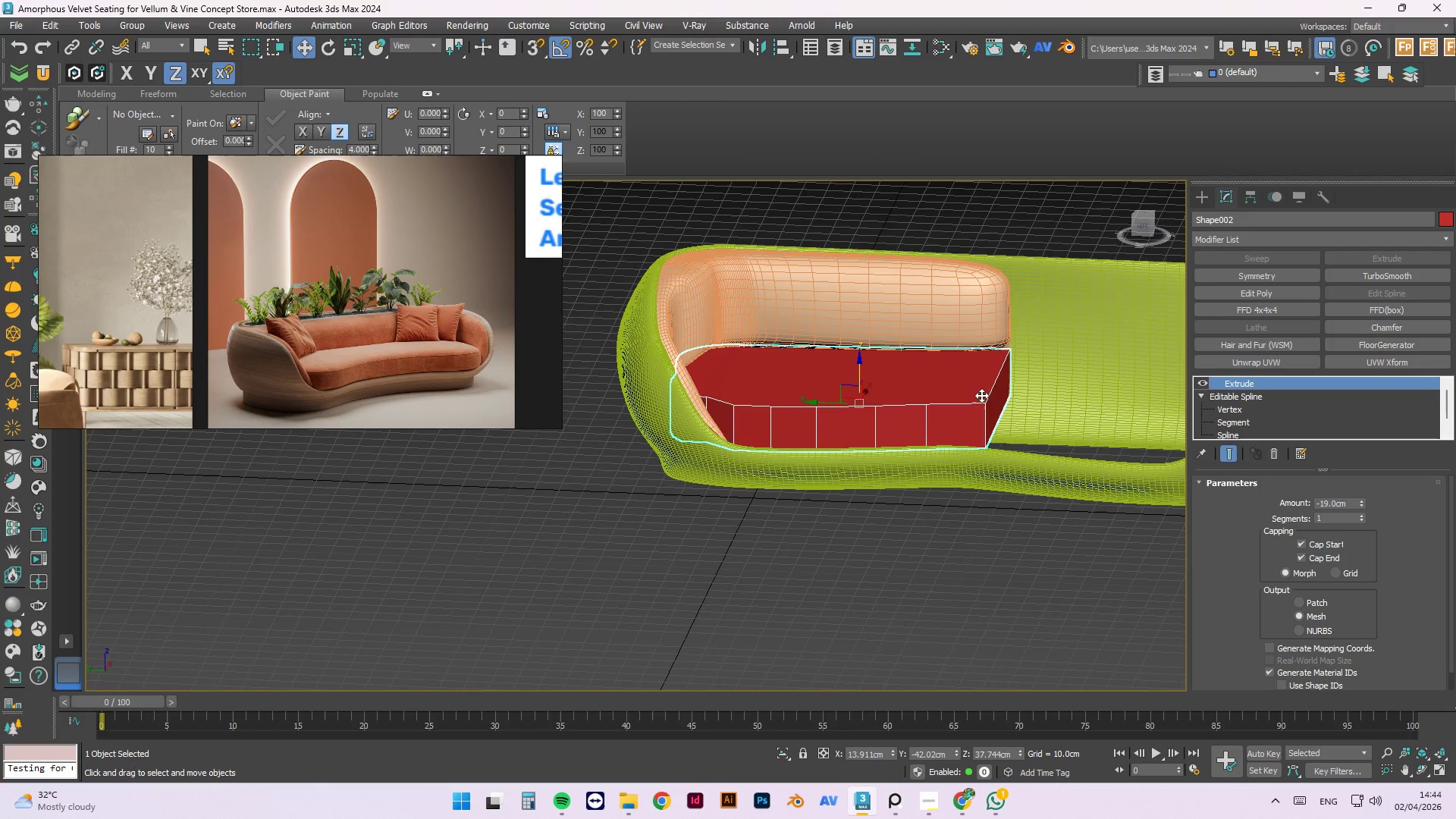 
scroll: coordinate [762, 426], scroll_direction: down, amount: 1.0
 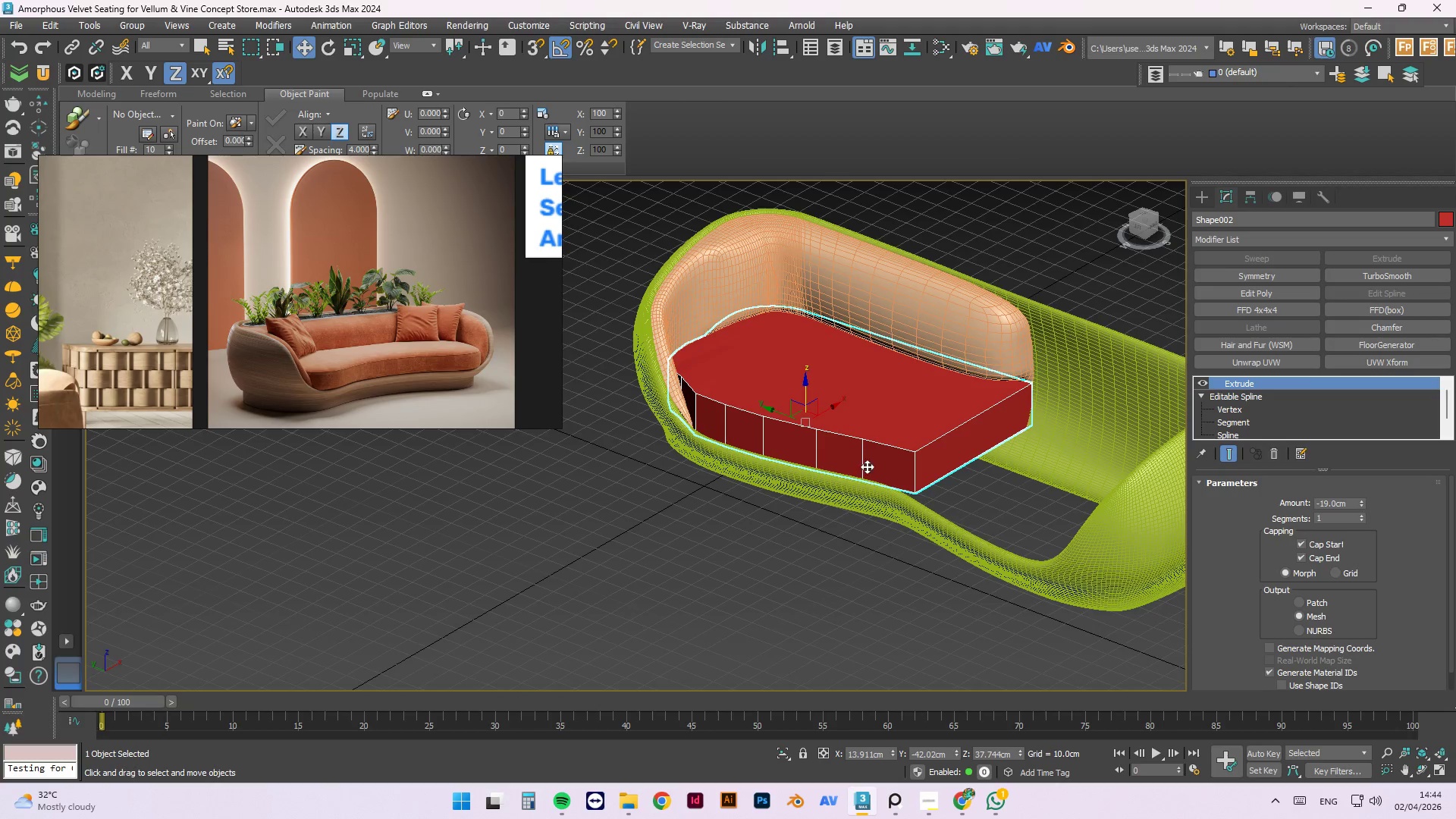 
left_click([981, 395])
 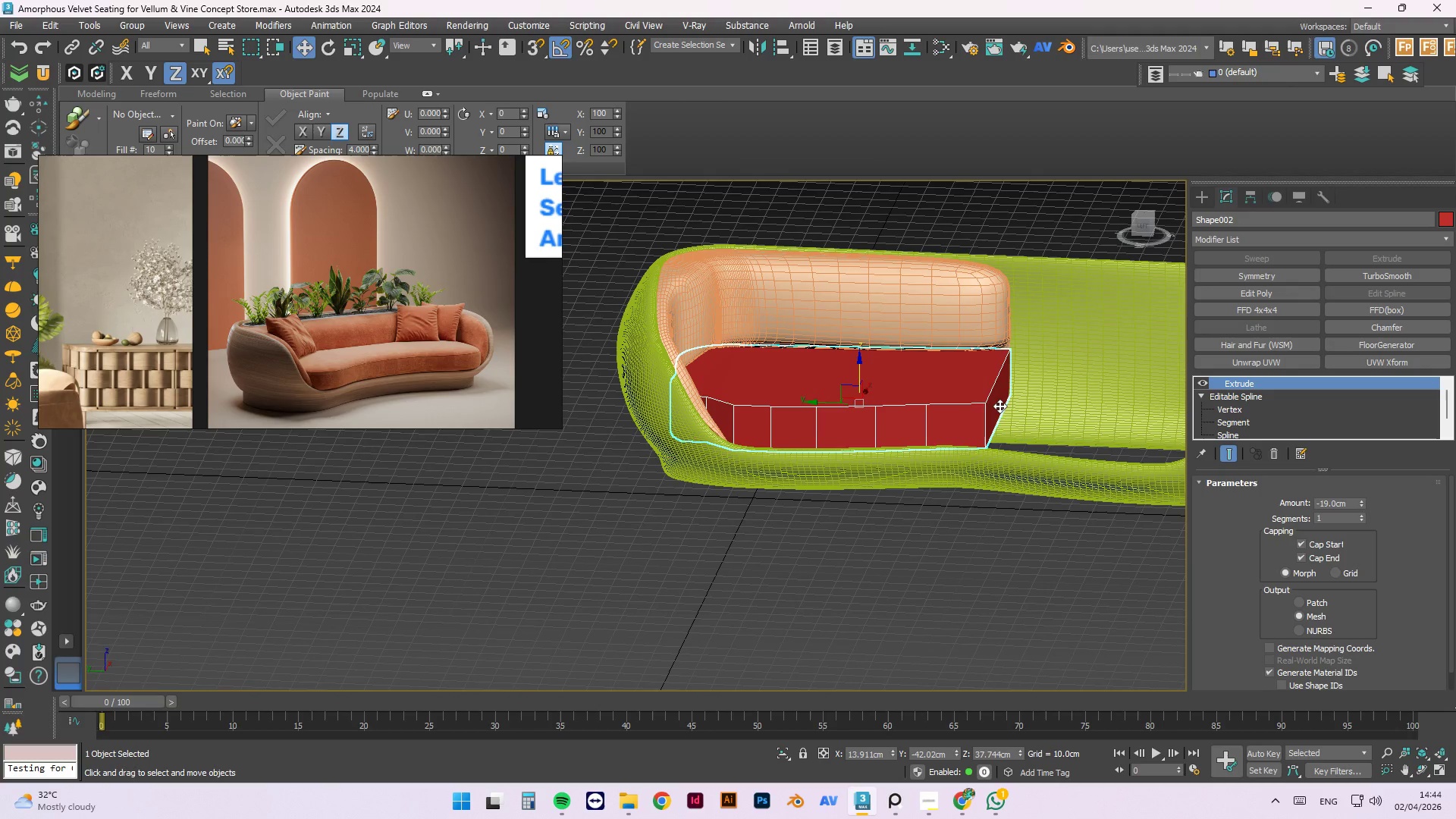 
key(Control+S)
 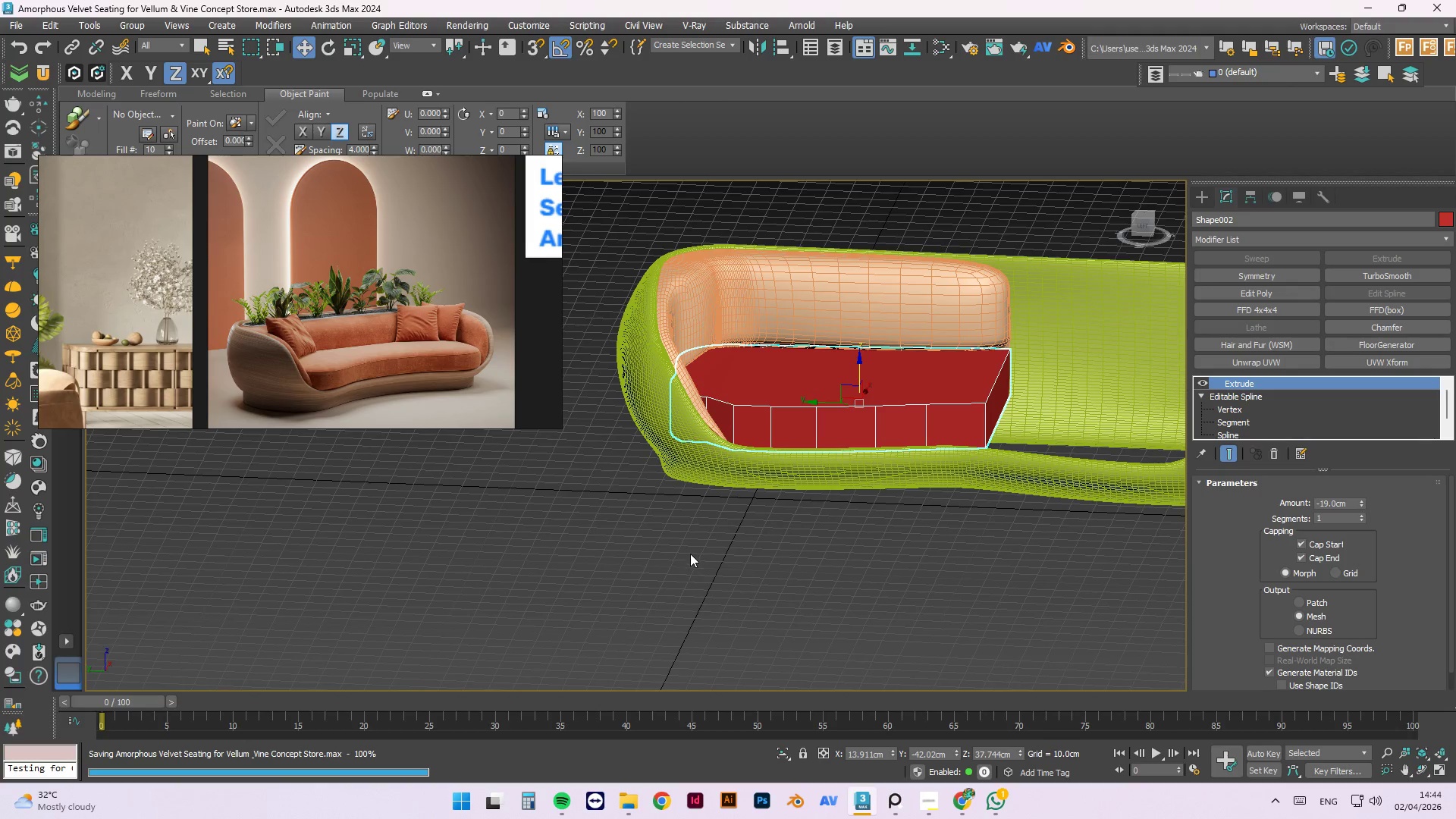 
scroll: coordinate [692, 547], scroll_direction: down, amount: 2.0
 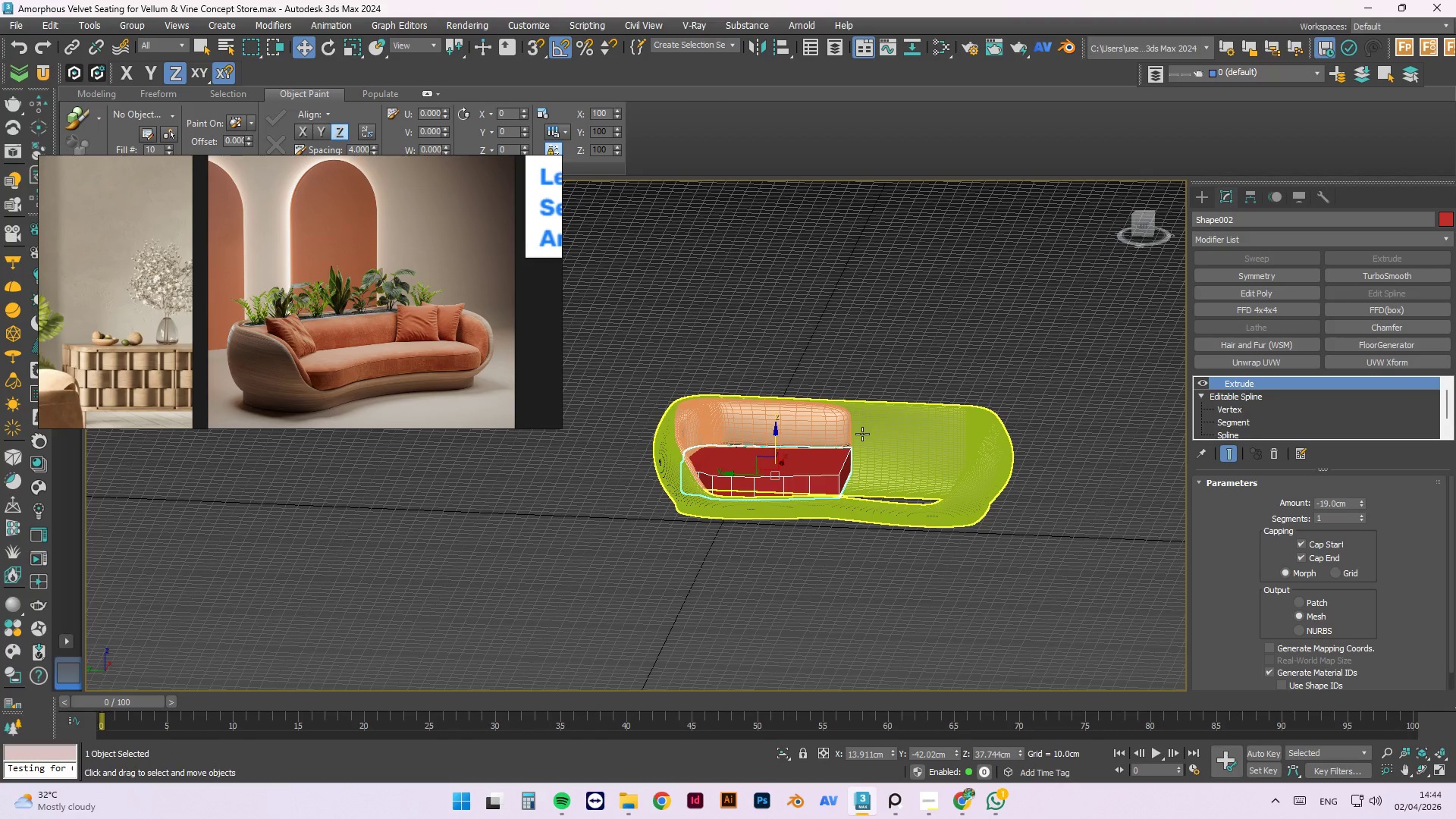 
hold_key(key=AltLeft, duration=1.5)
 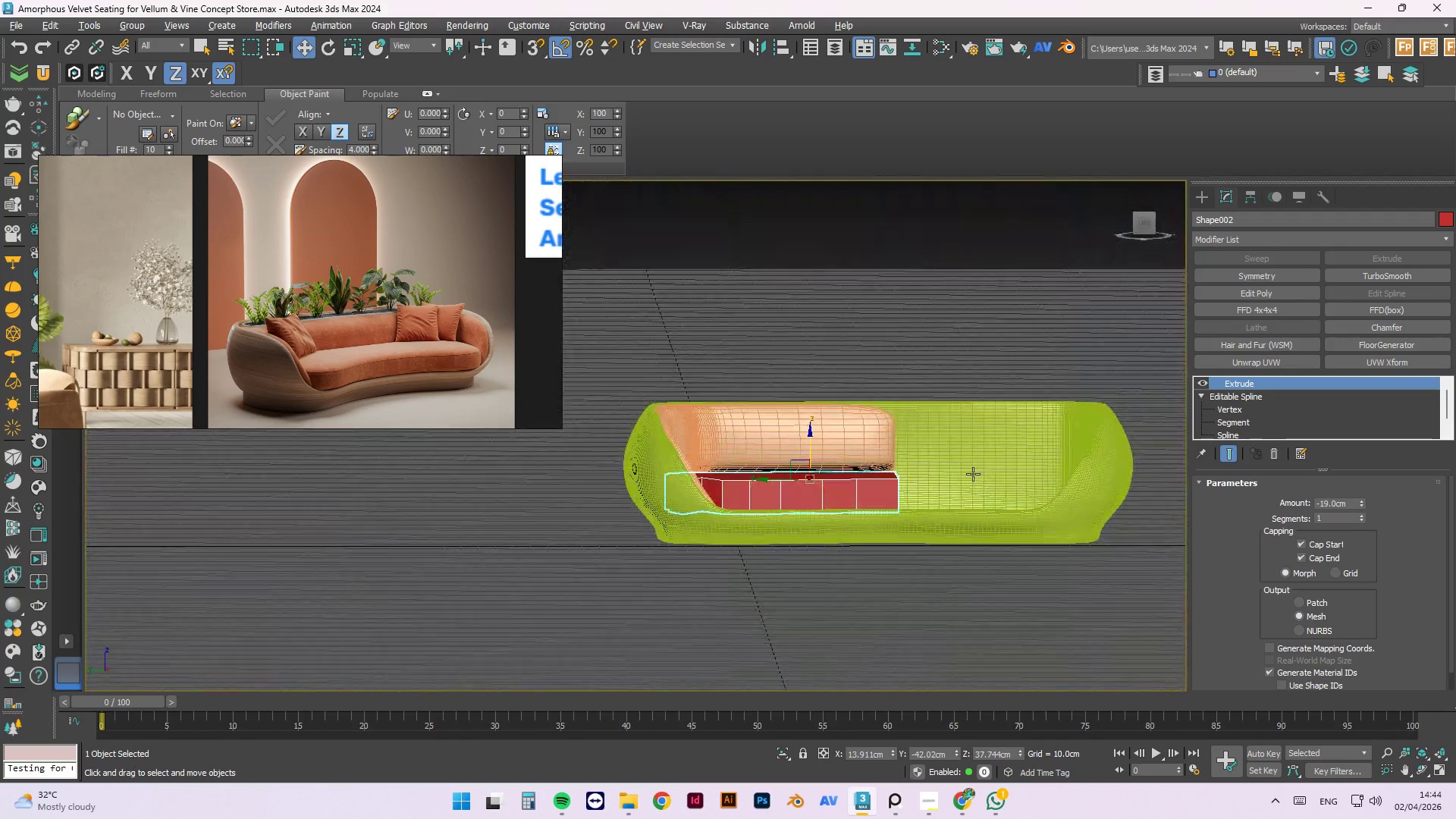 
scroll: coordinate [953, 488], scroll_direction: up, amount: 1.0
 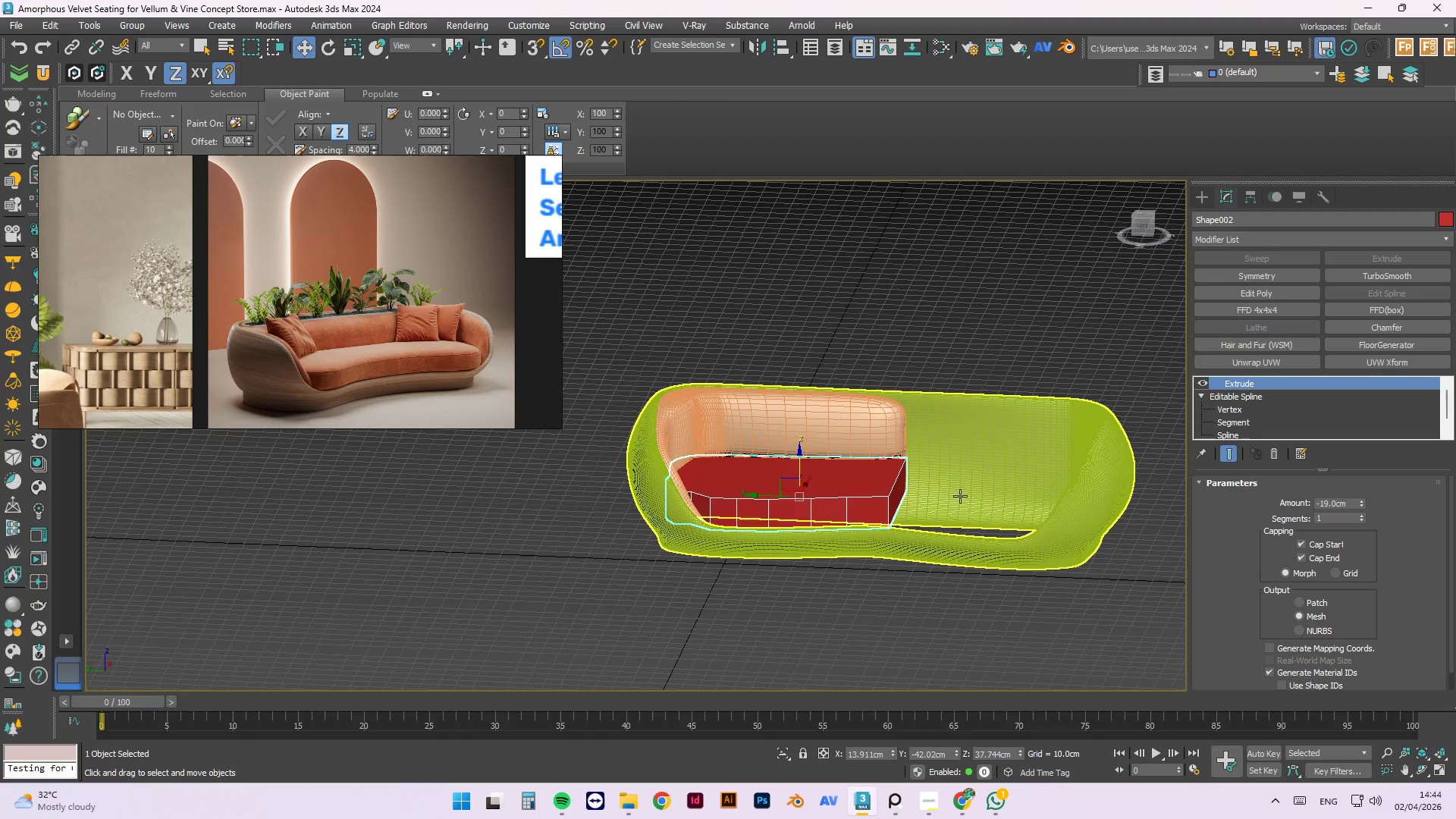 
hold_key(key=AltLeft, duration=1.52)
 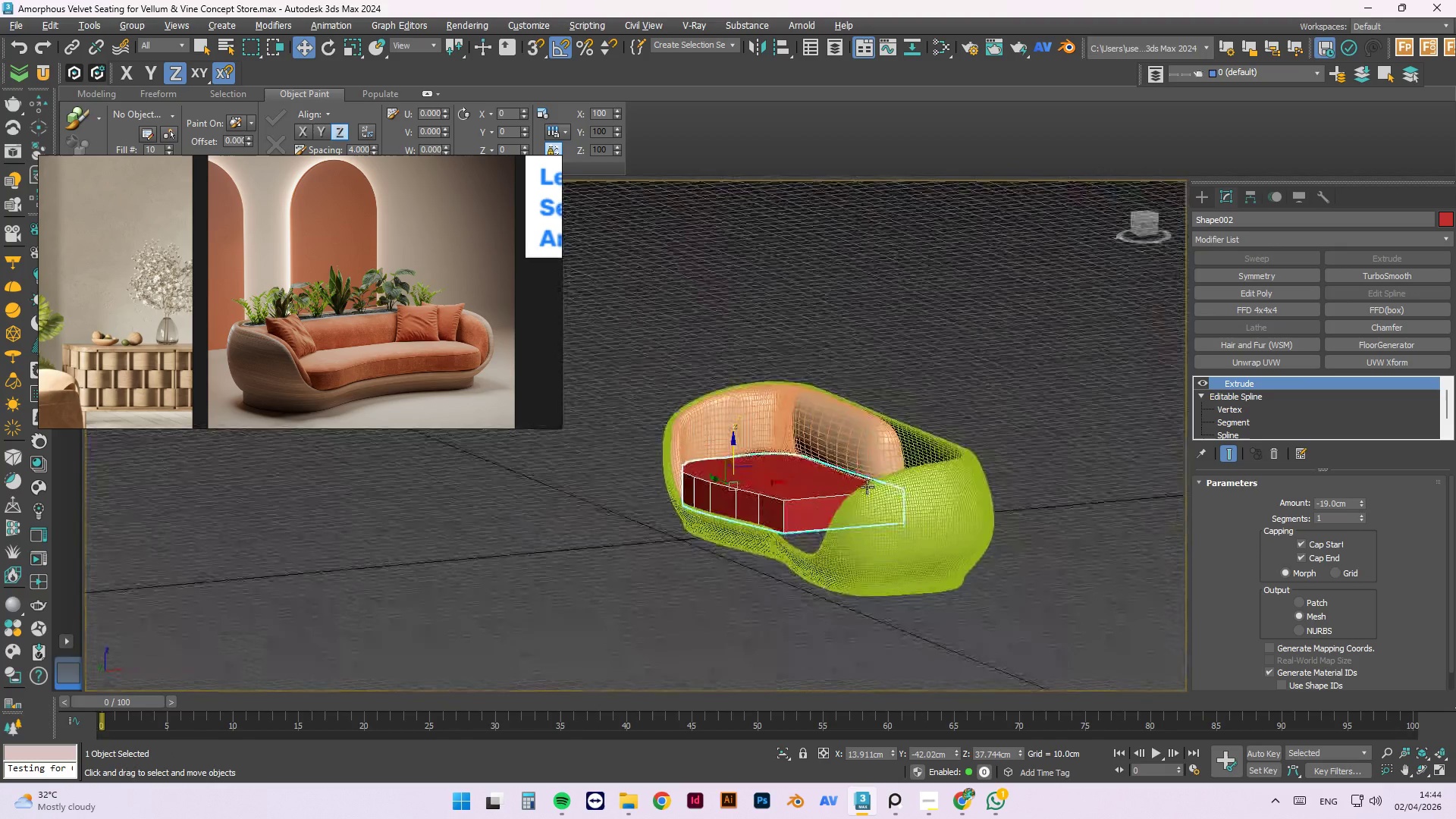 
hold_key(key=AltLeft, duration=0.94)
 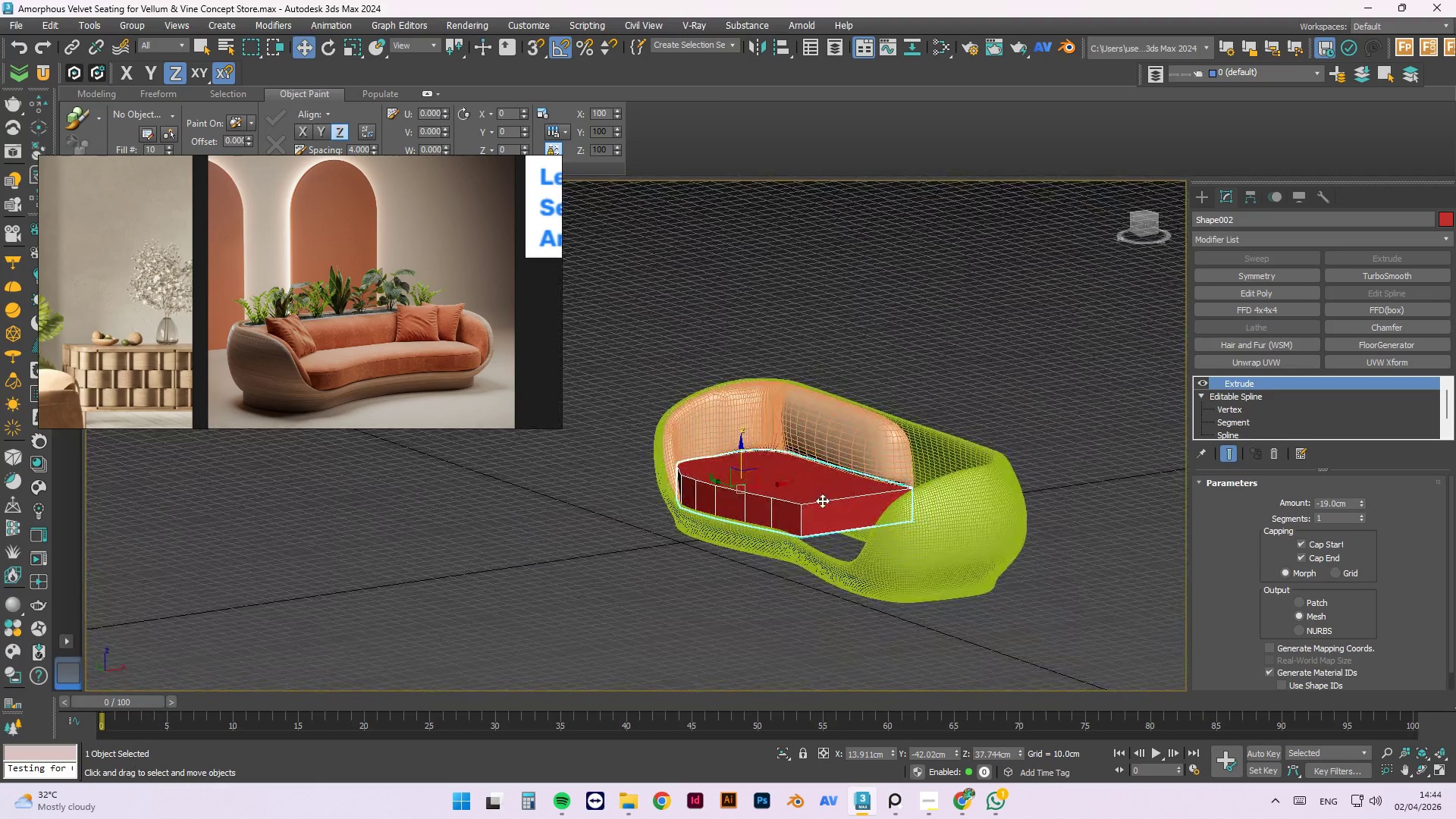 
scroll: coordinate [822, 504], scroll_direction: up, amount: 3.0
 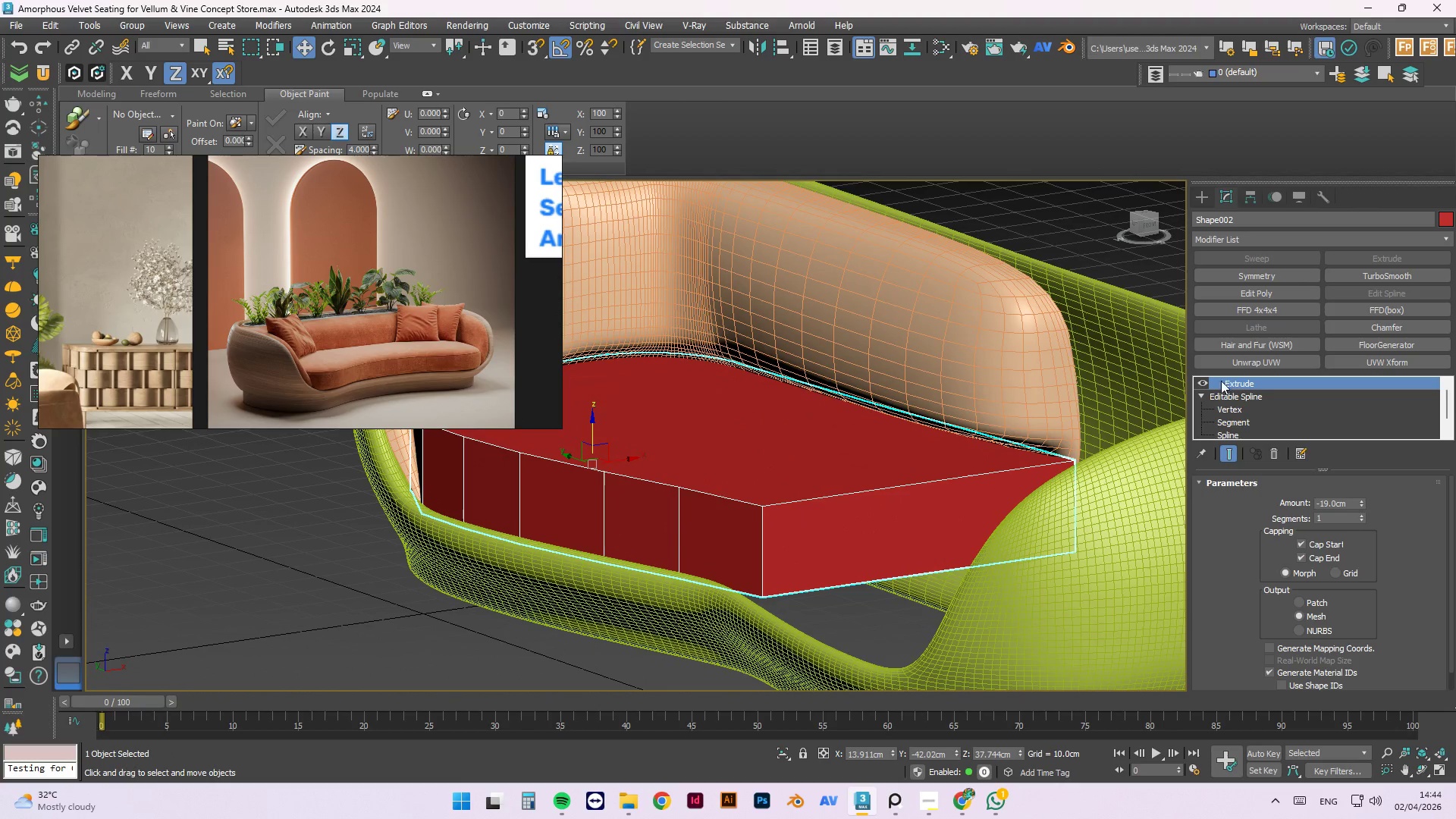 
left_click([1204, 382])
 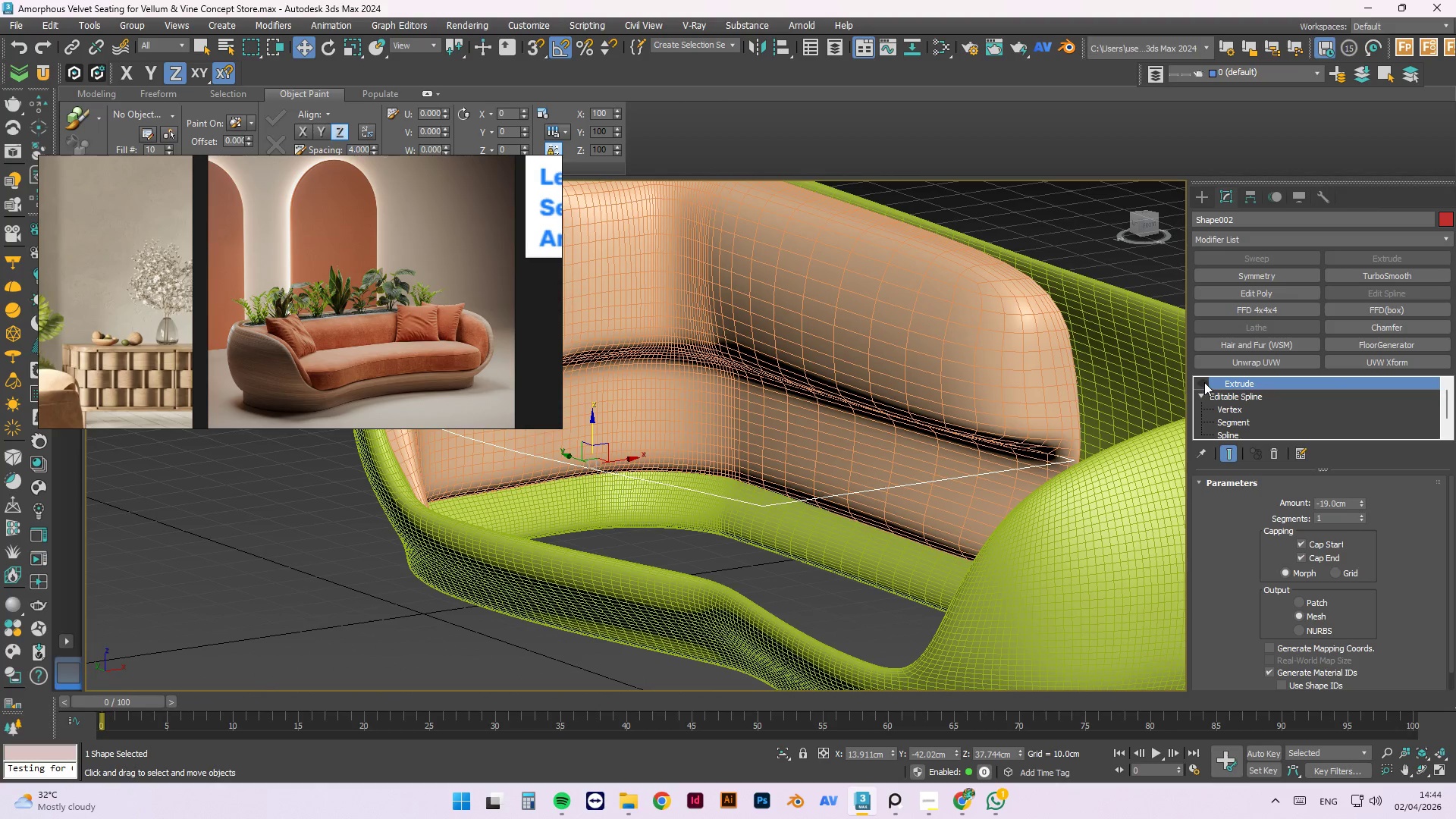 
left_click([1204, 382])
 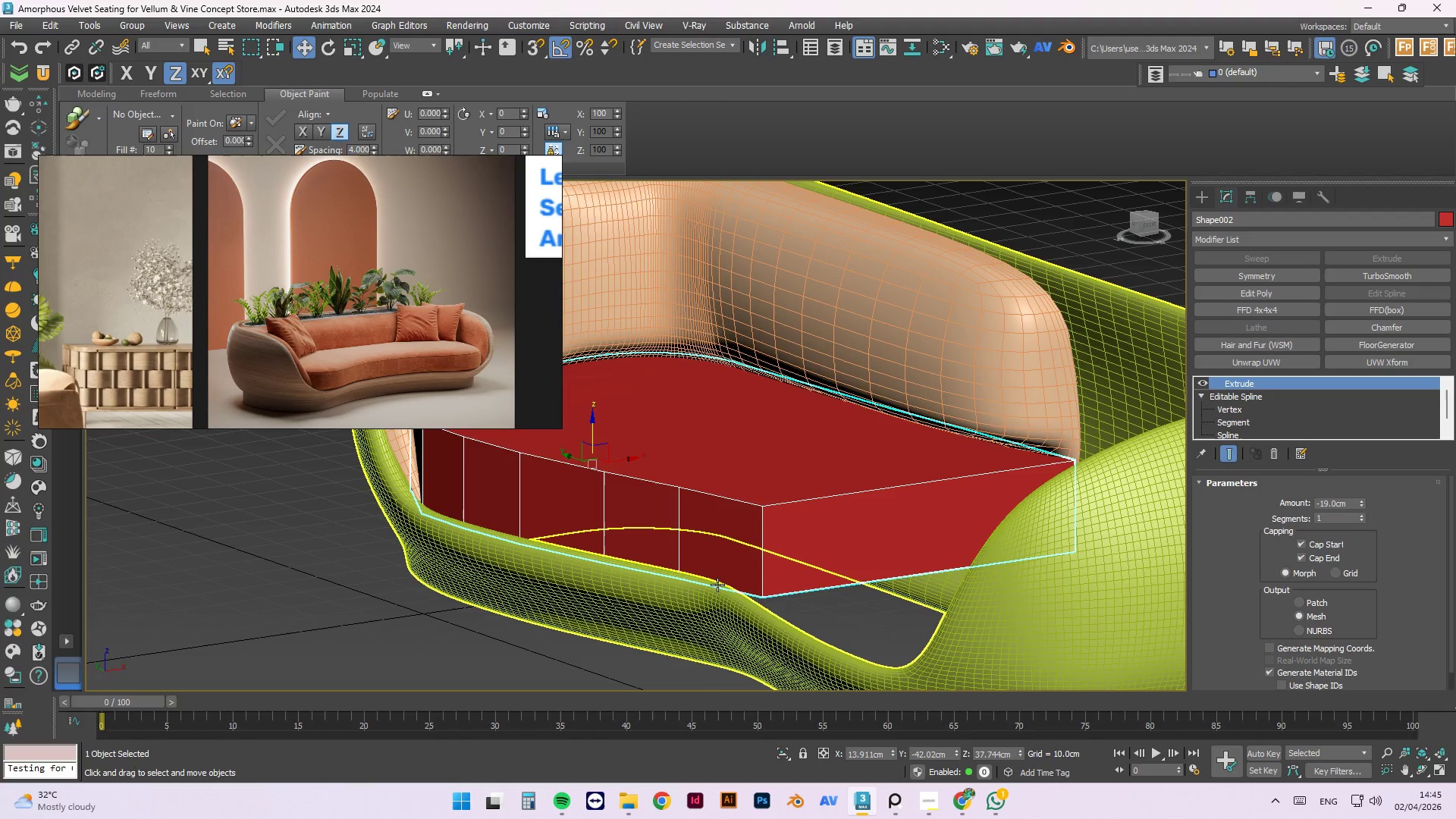 
hold_key(key=AltLeft, duration=1.5)
 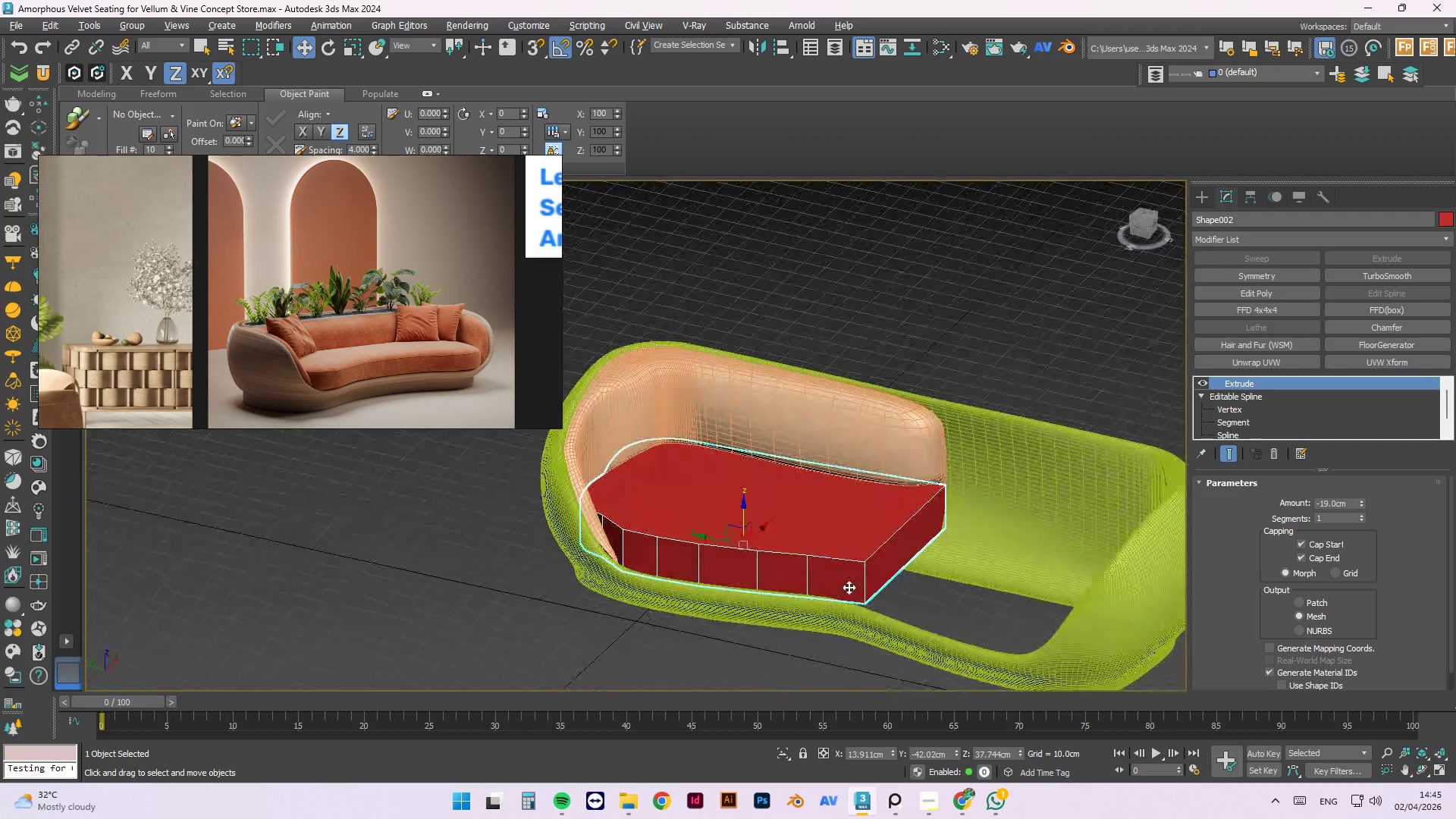 
scroll: coordinate [802, 572], scroll_direction: down, amount: 2.0
 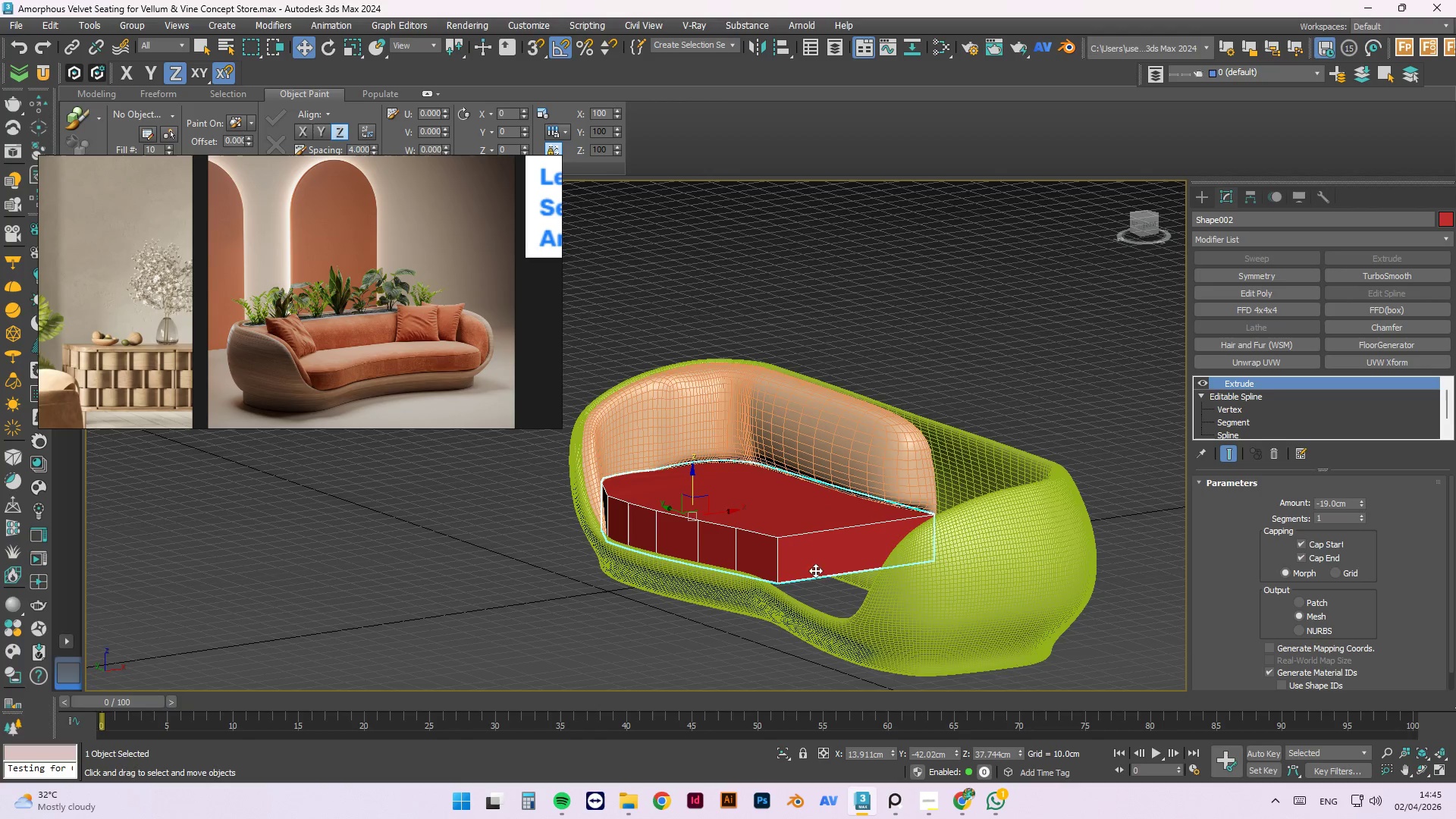 
hold_key(key=AltLeft, duration=1.5)
 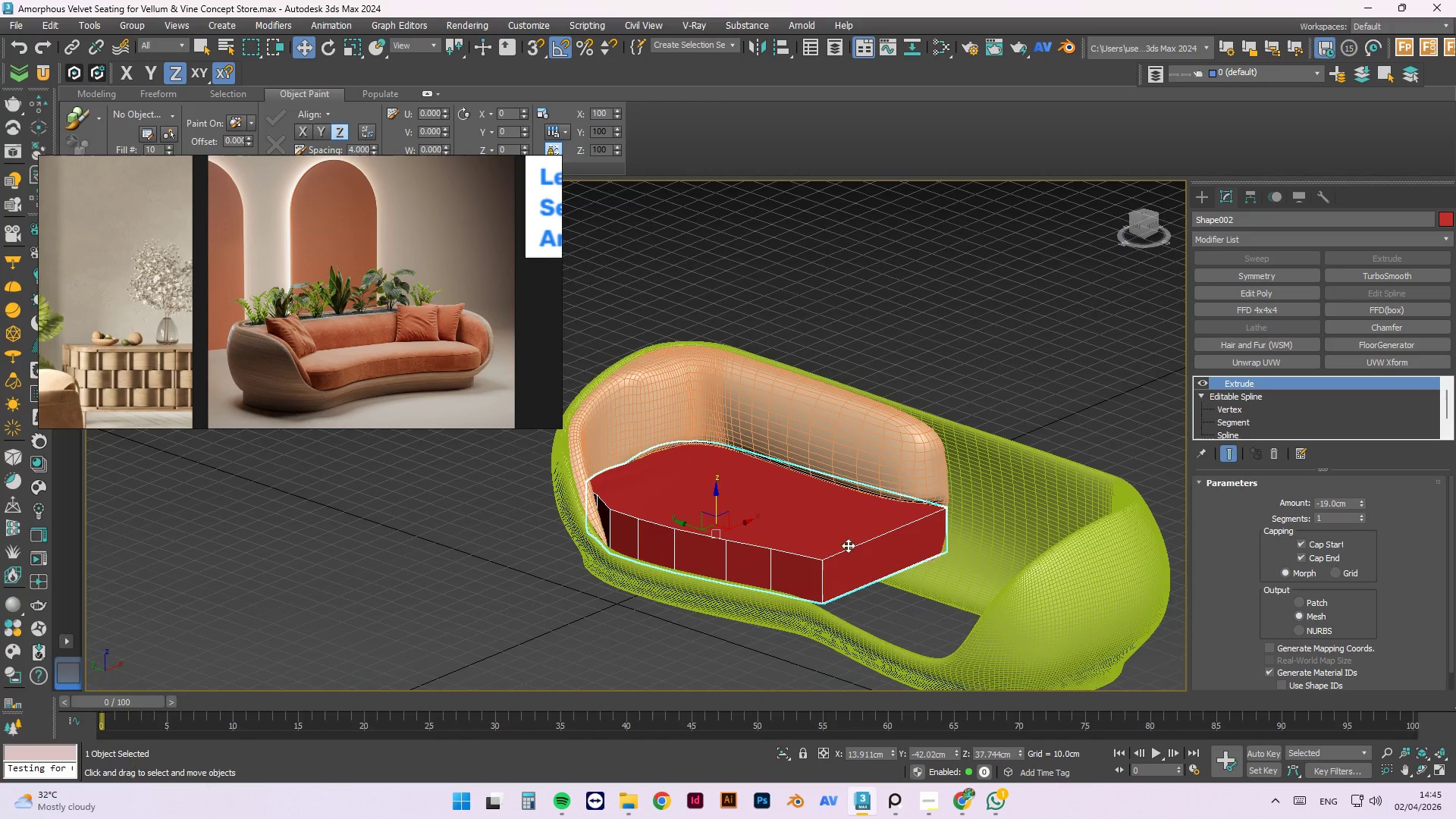 
key(Alt+AltLeft)
 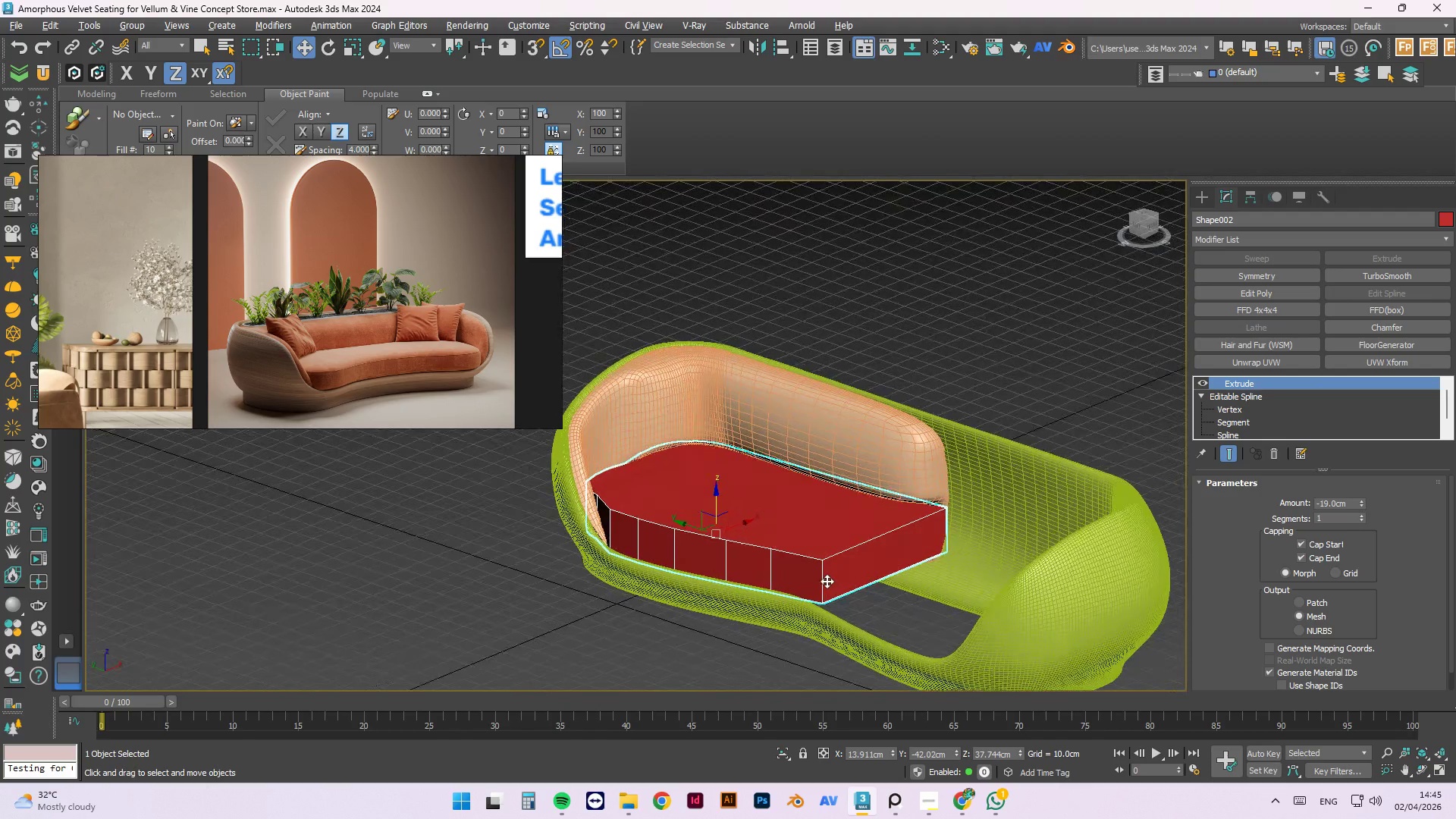 
key(Alt+AltLeft)
 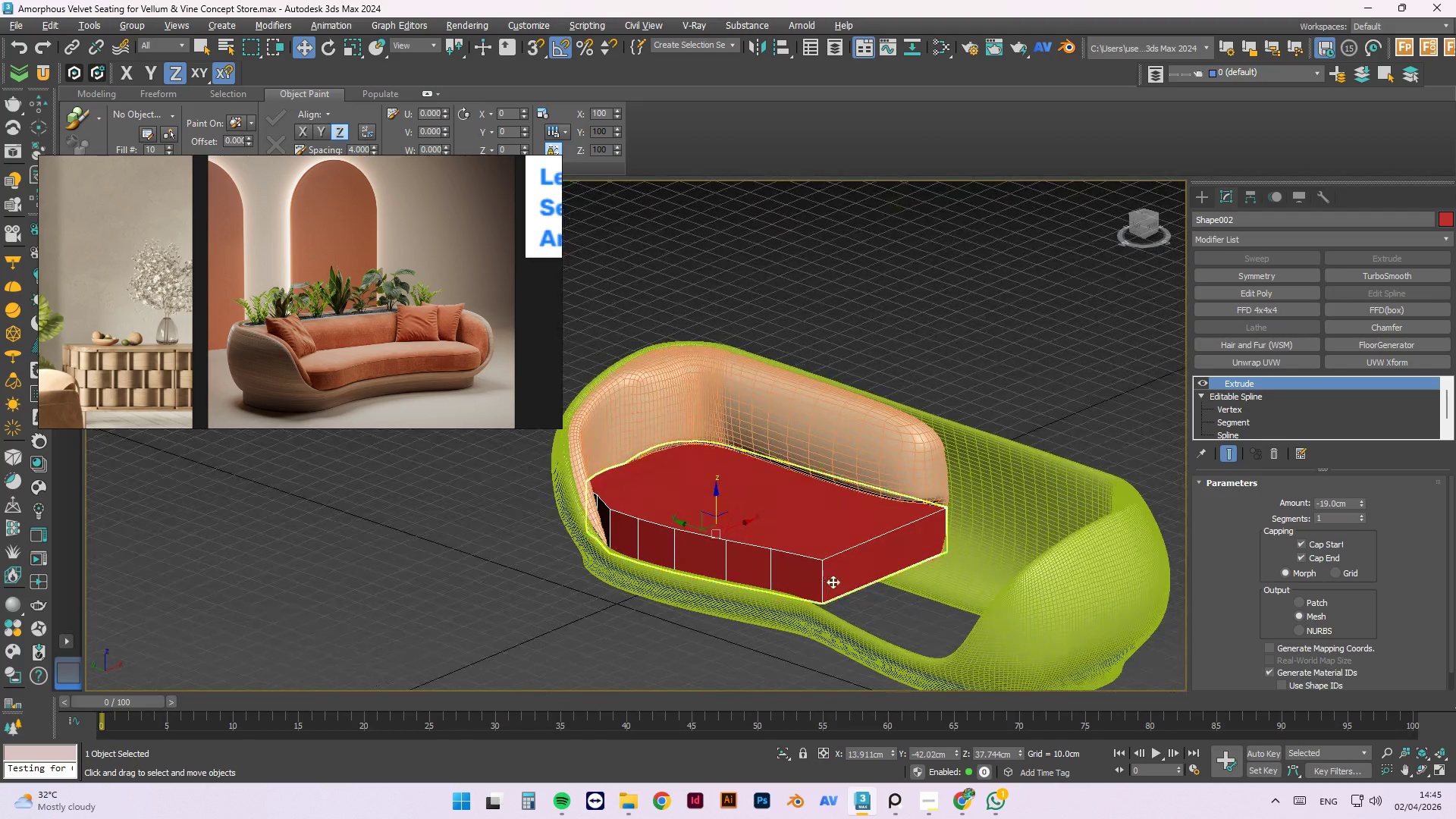 
key(Alt+AltLeft)
 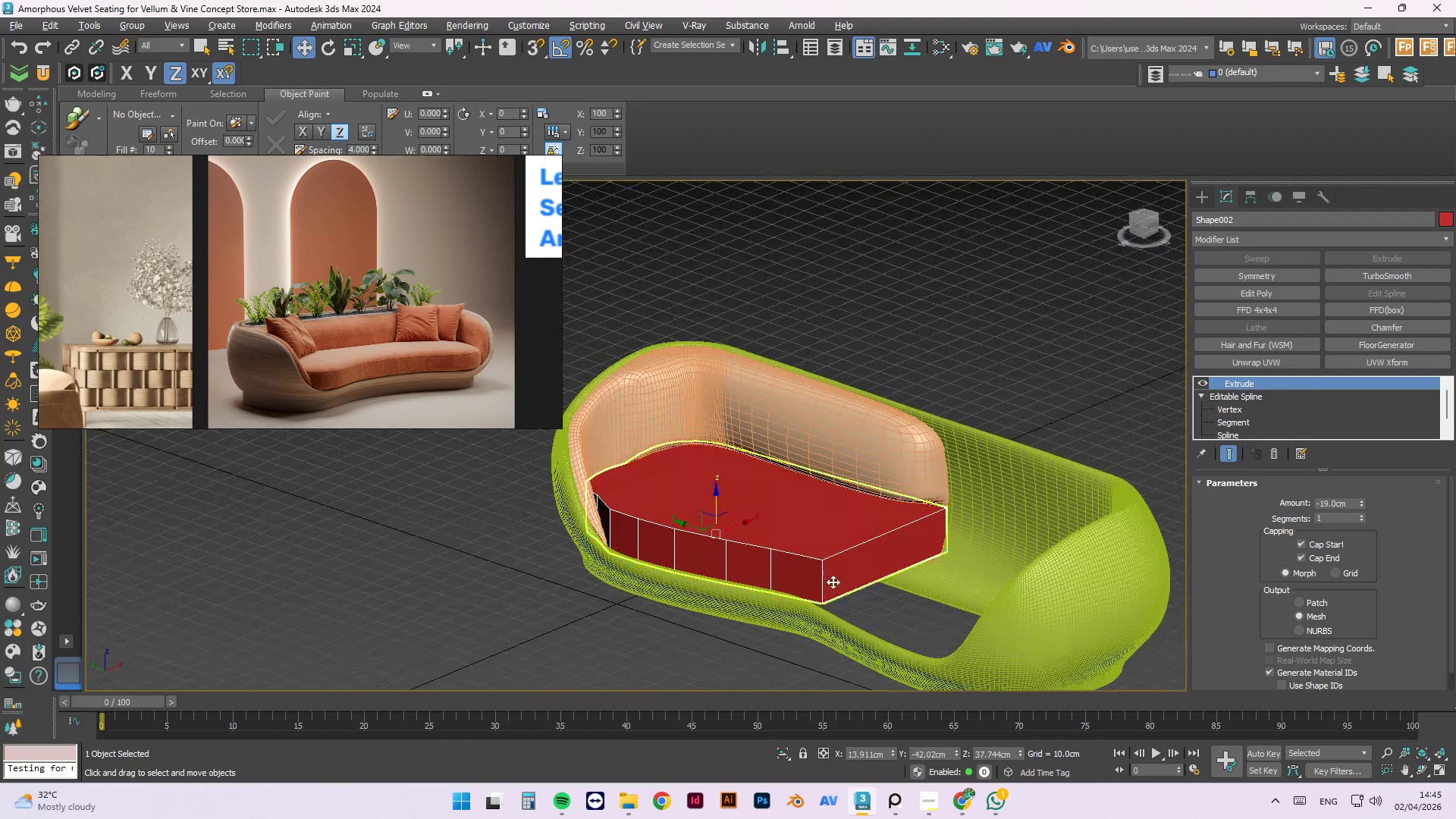 
key(Alt+AltLeft)
 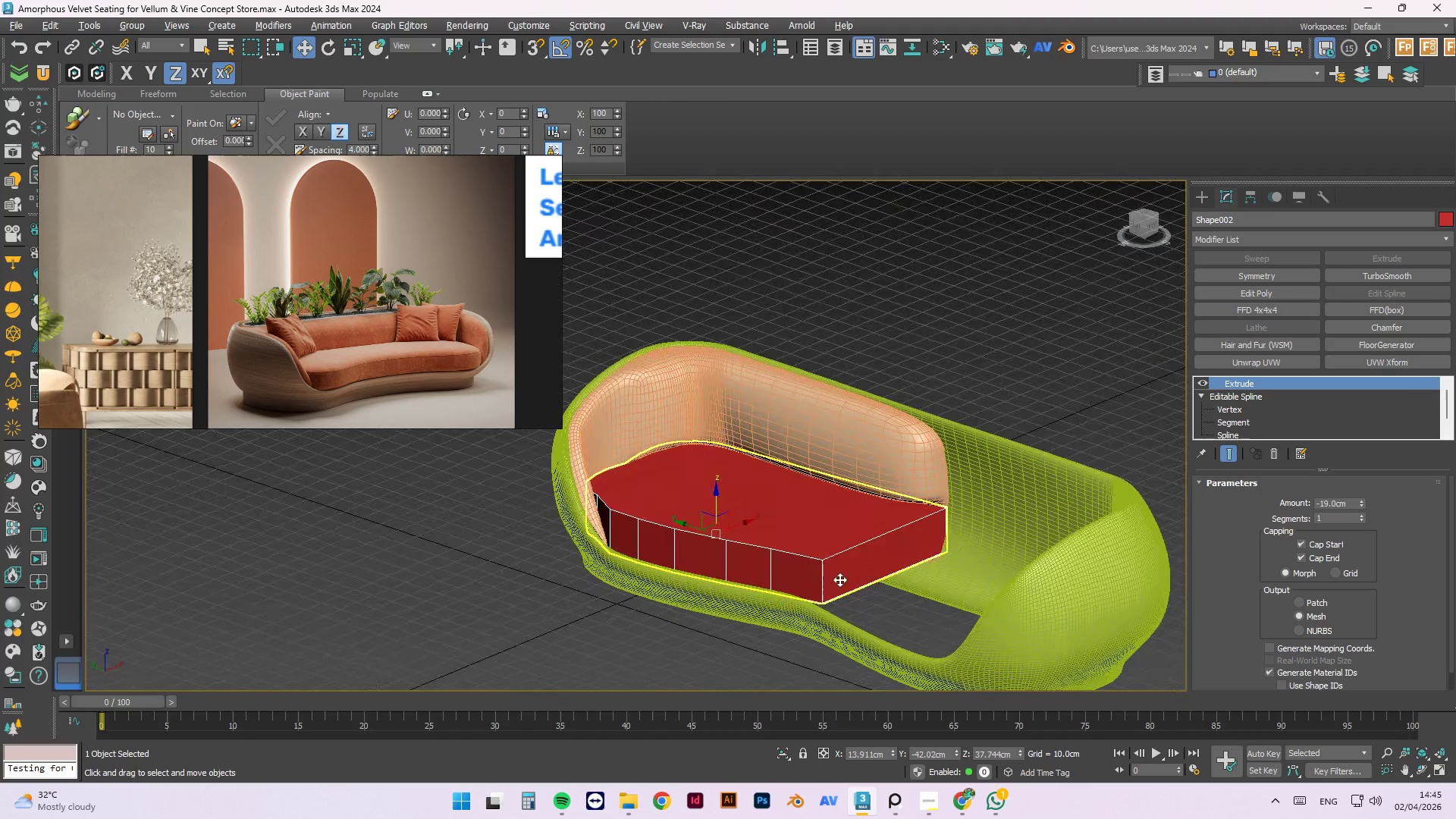 
key(Alt+AltLeft)
 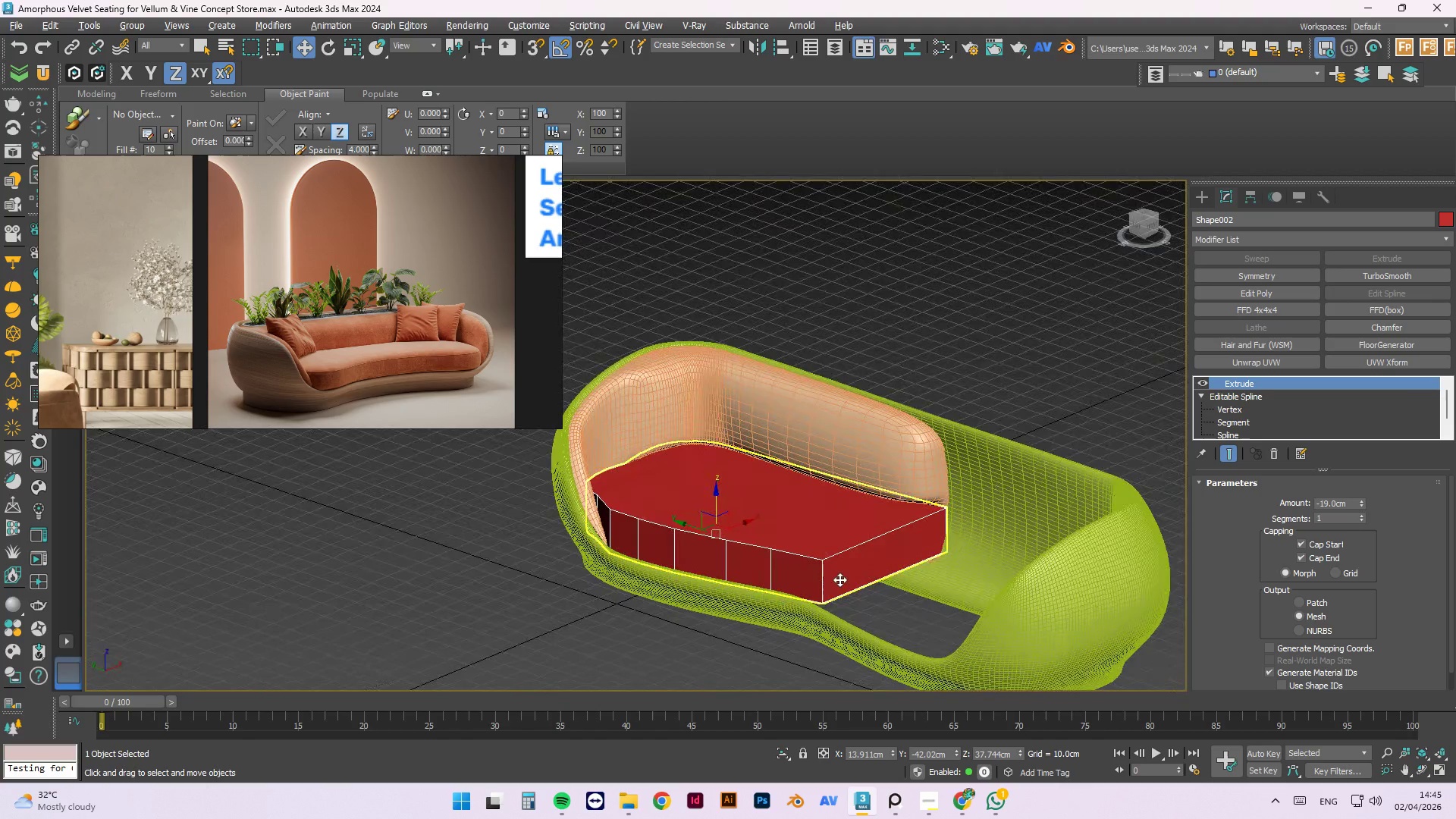 
key(Alt+AltLeft)
 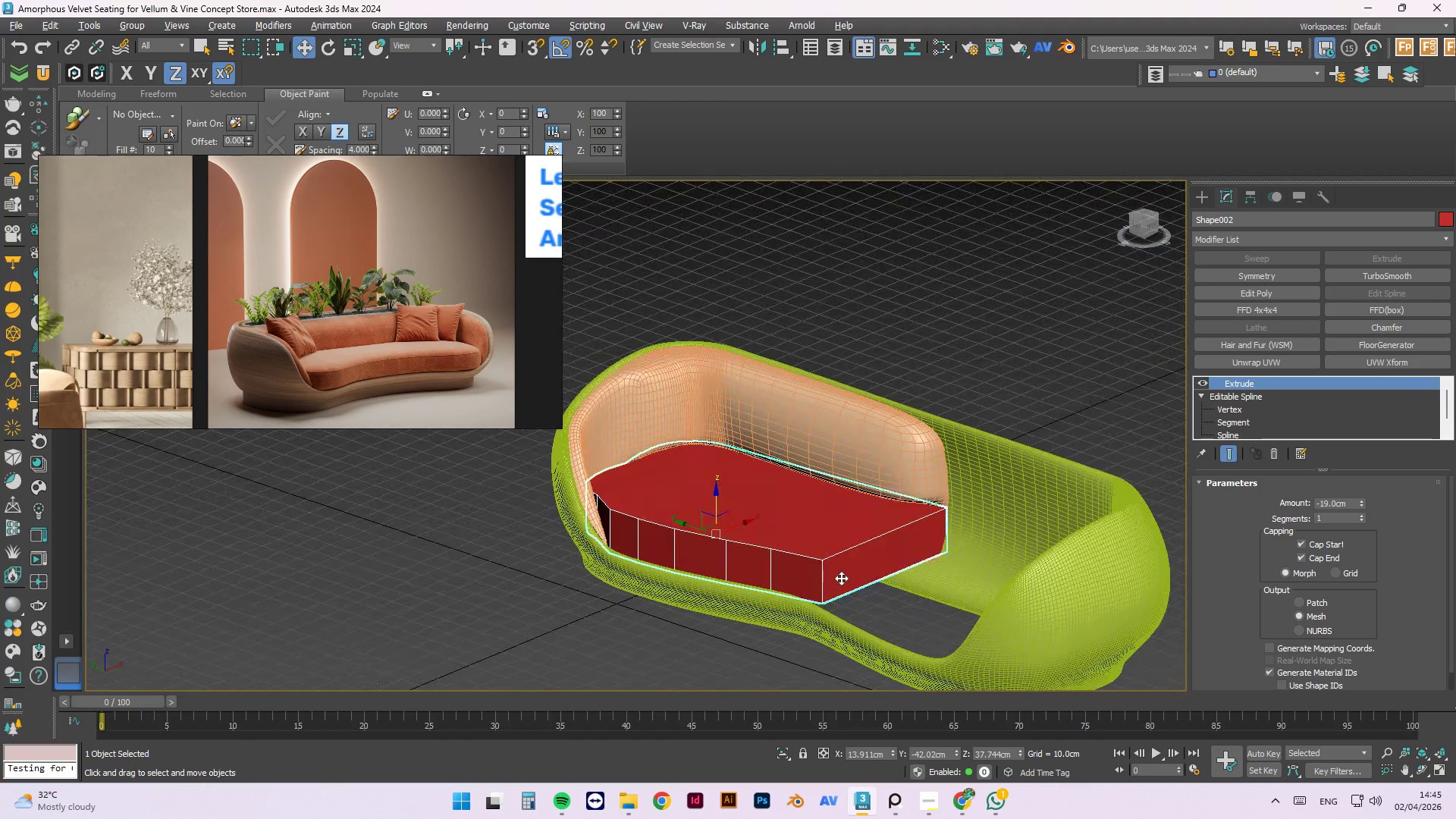 
key(Alt+AltLeft)
 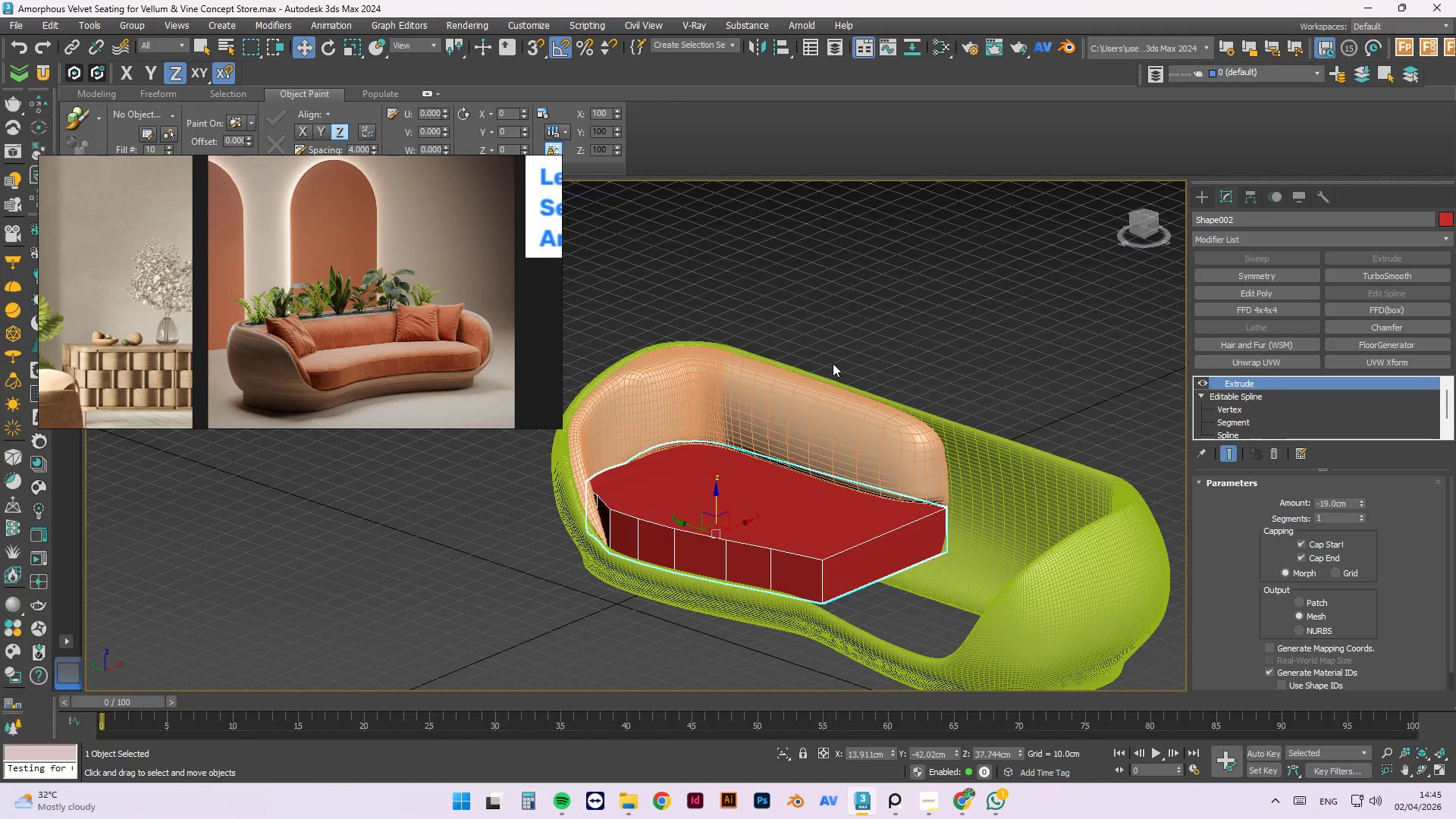 
hold_key(key=AltLeft, duration=0.53)
 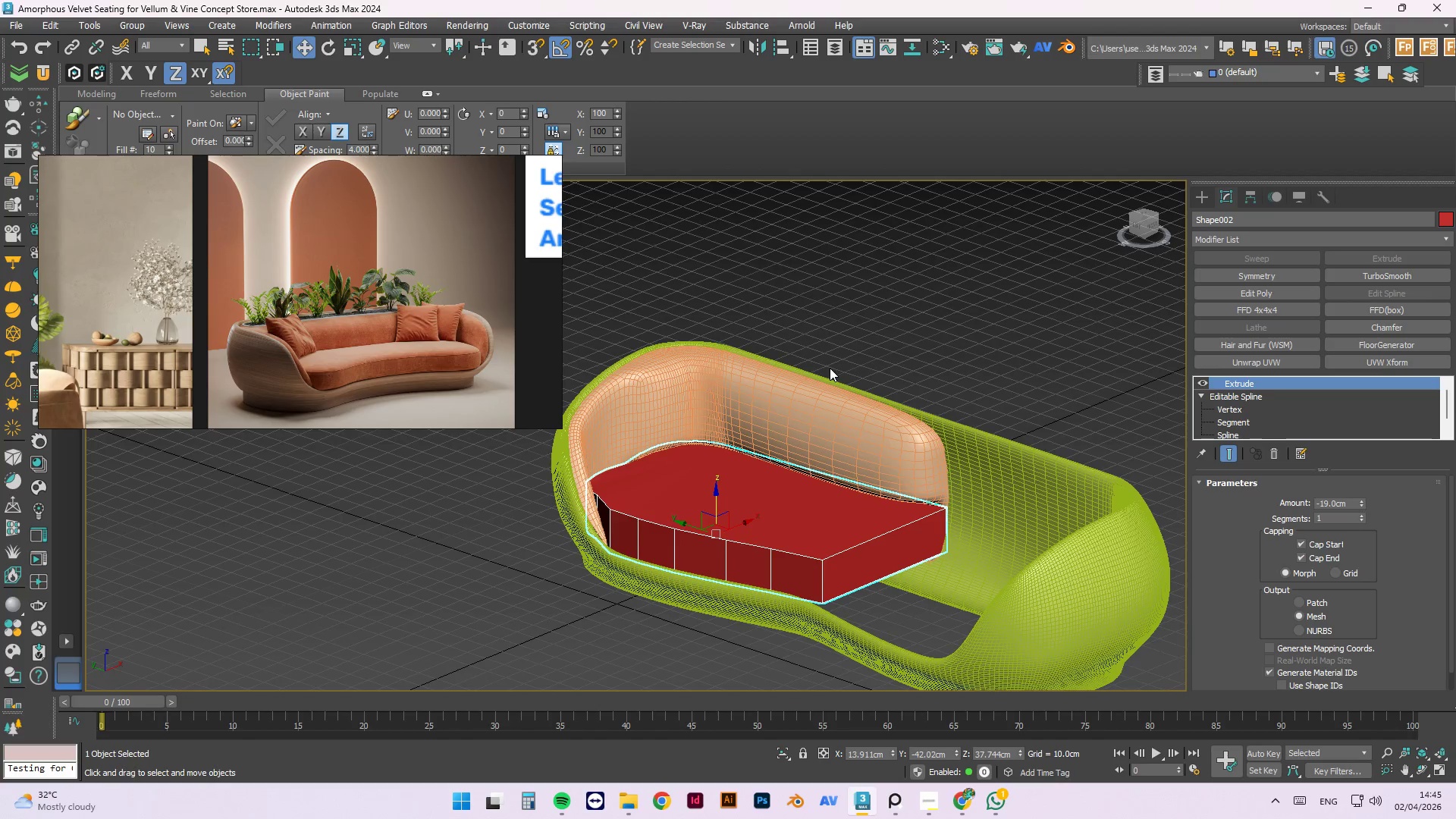 
hold_key(key=AltLeft, duration=8.92)
 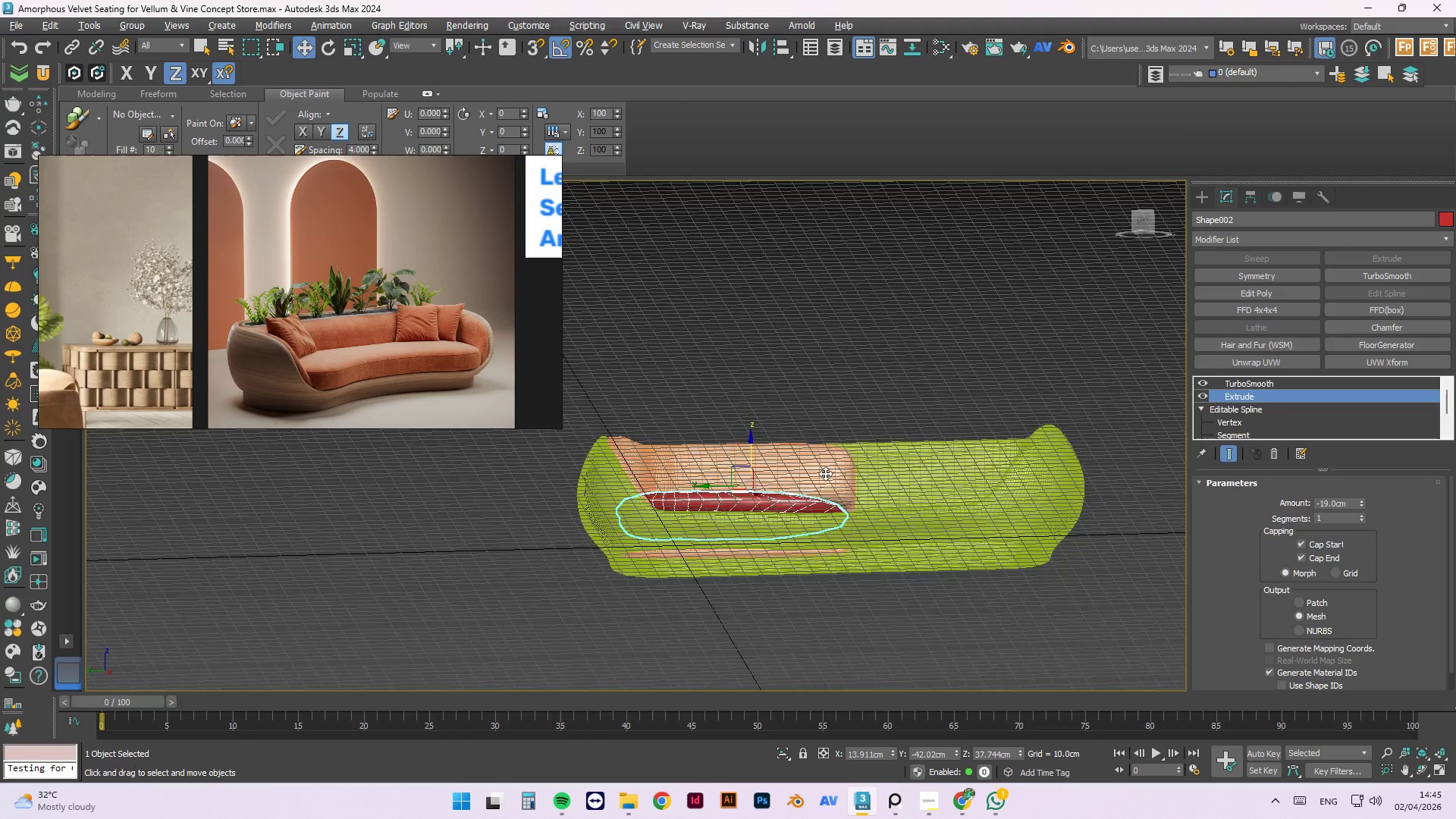 
key(Control+S)
 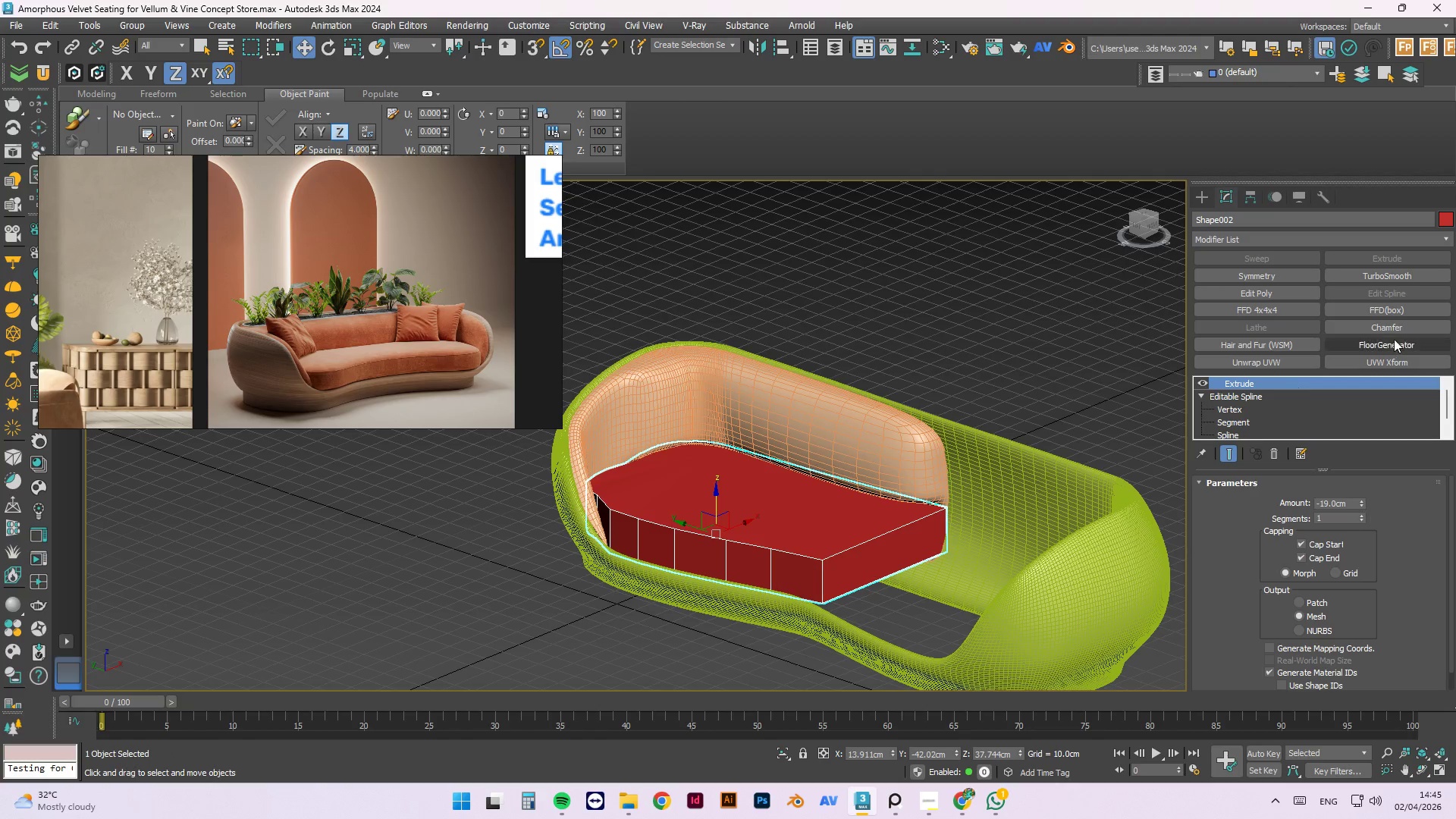 
left_click([1414, 272])
 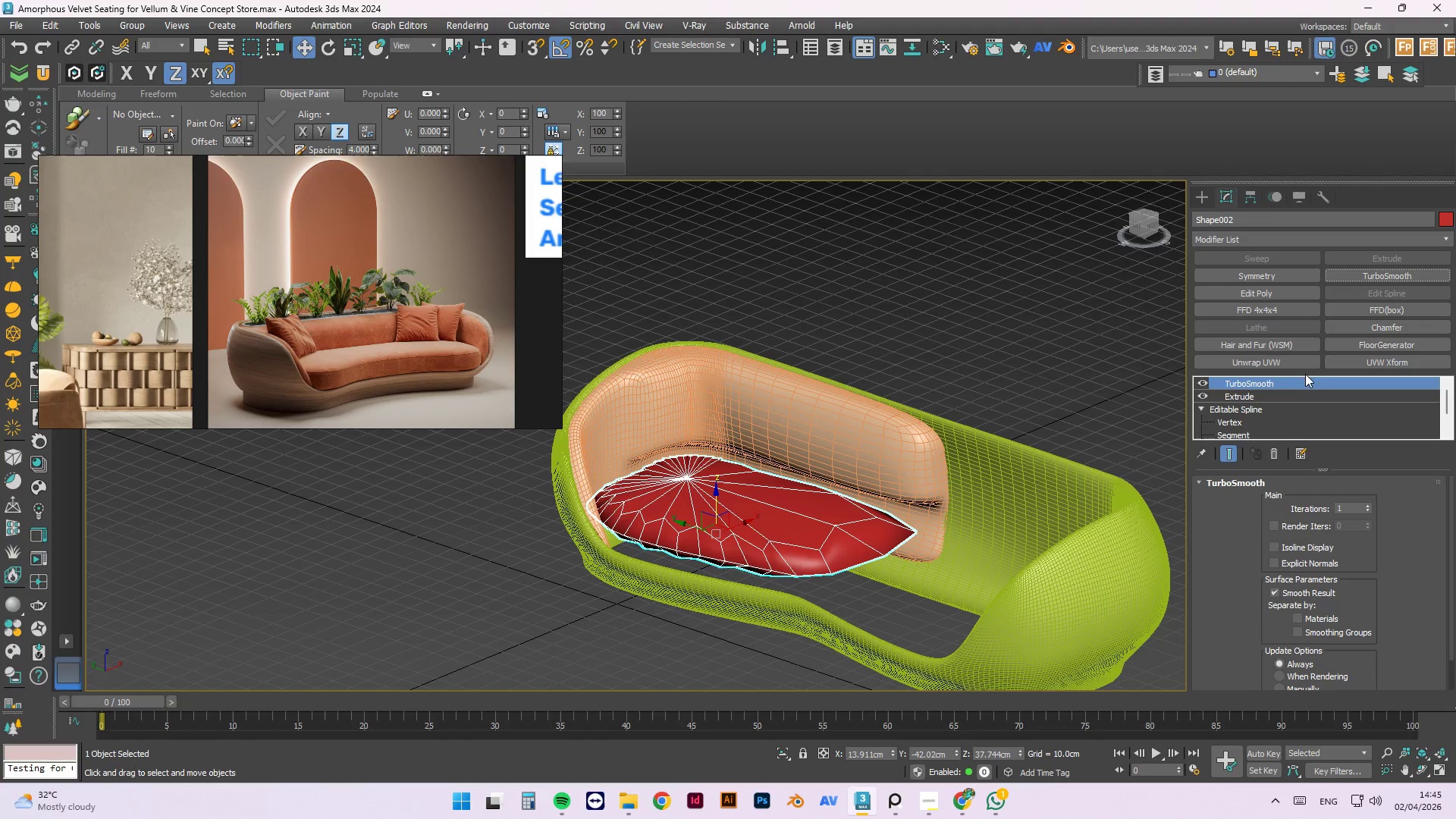 
left_click([1286, 397])
 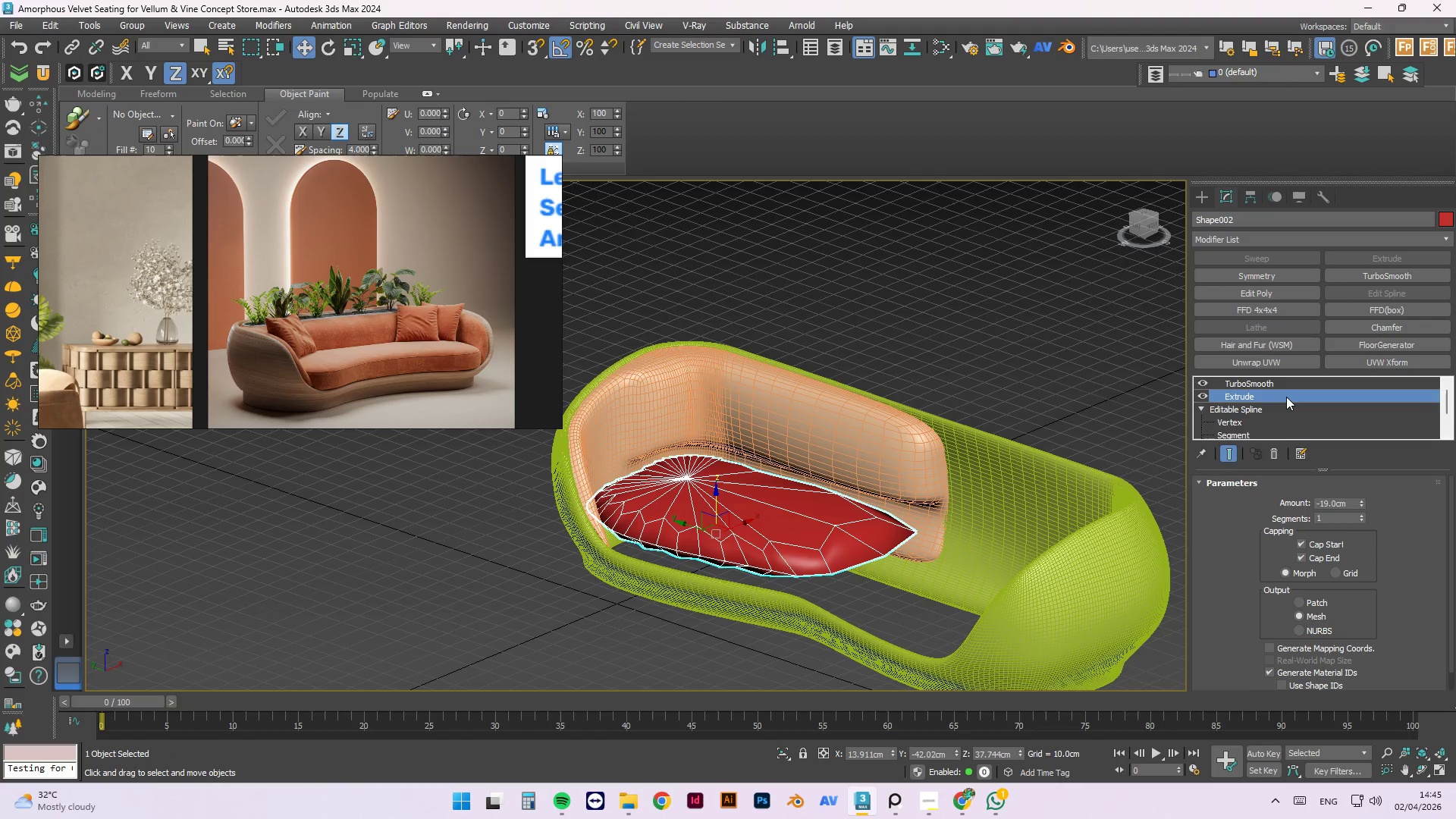 
hold_key(key=AltLeft, duration=1.5)
 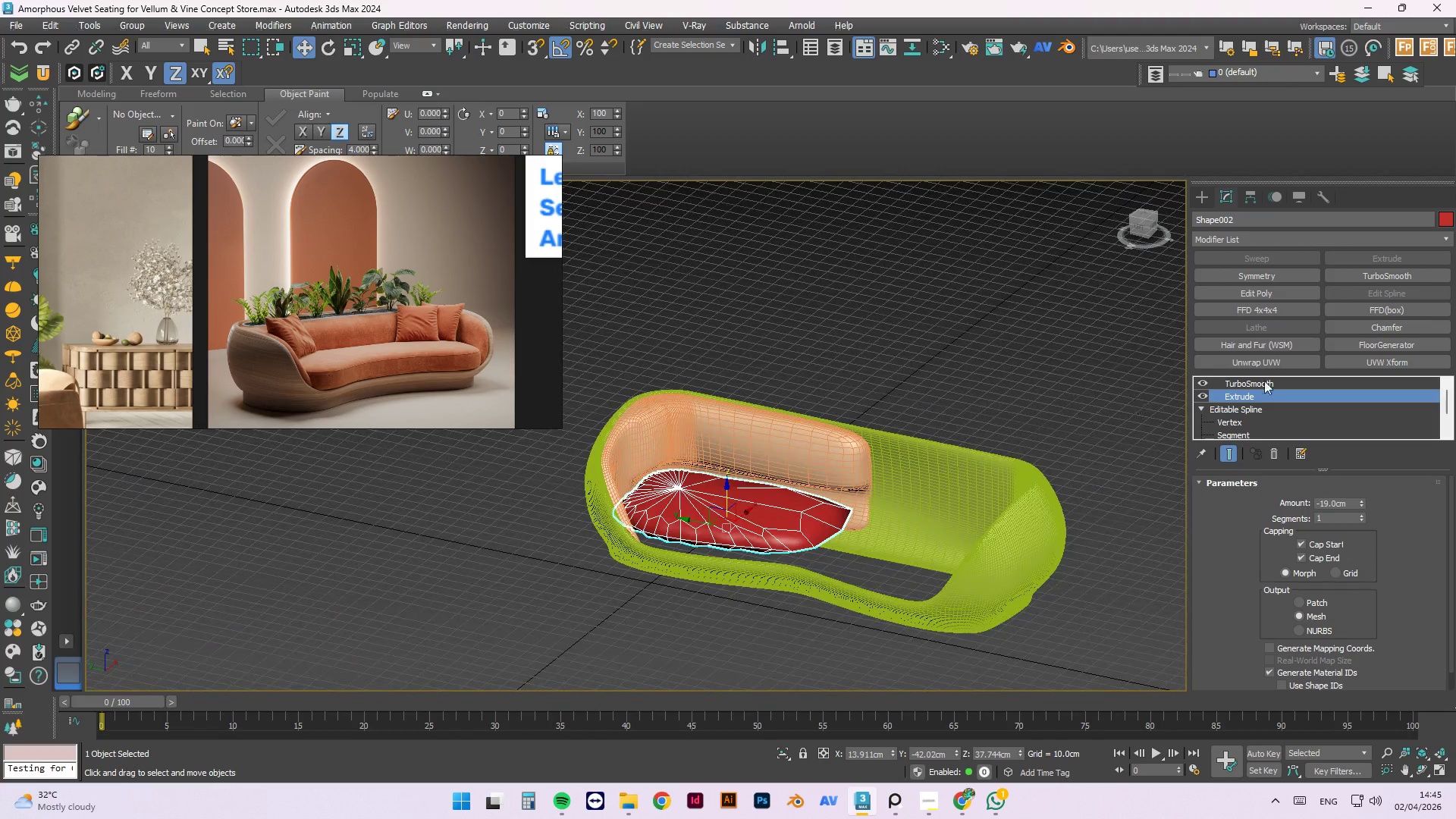 
scroll: coordinate [692, 498], scroll_direction: down, amount: 1.0
 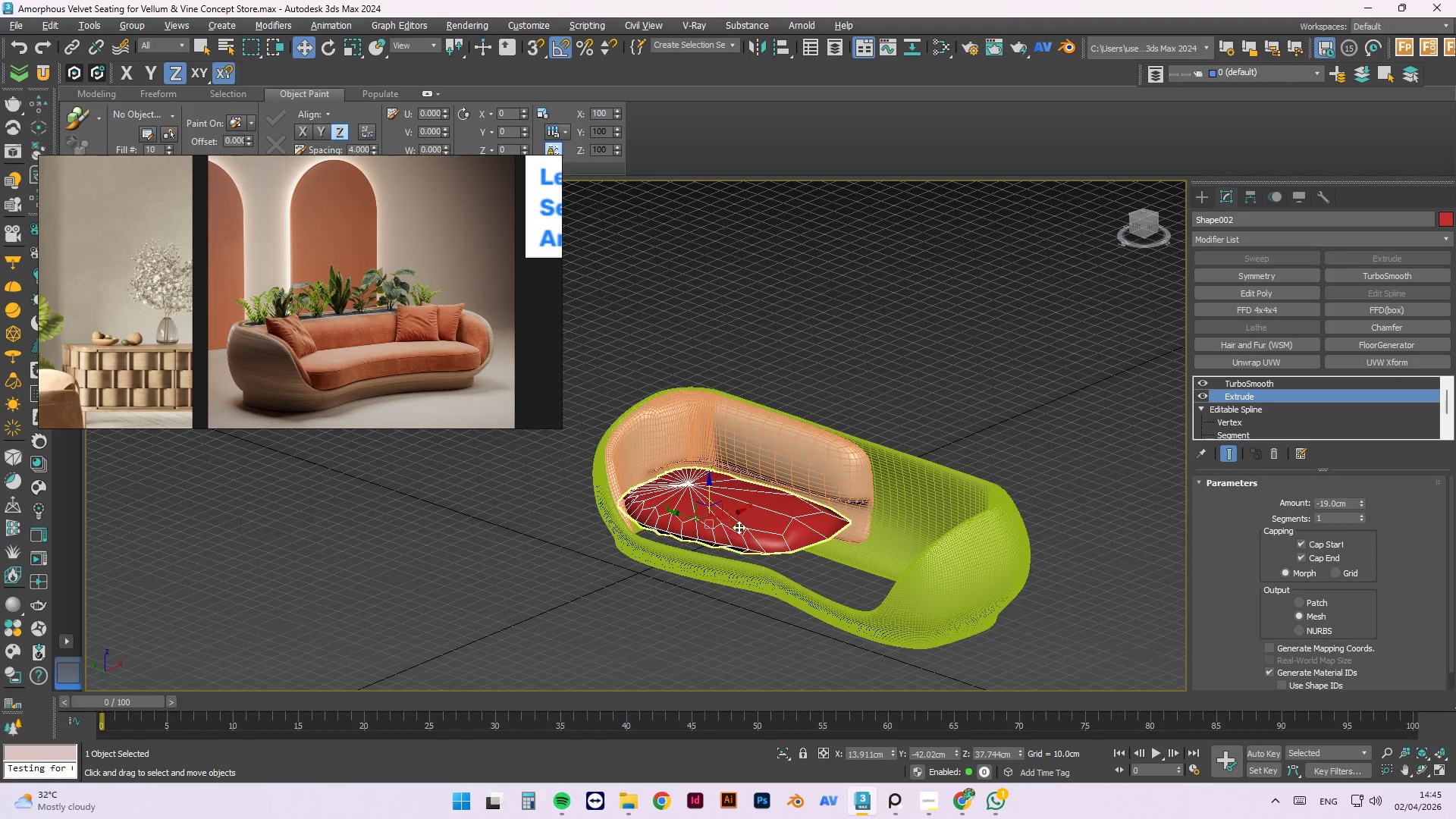 
hold_key(key=AltLeft, duration=0.47)
 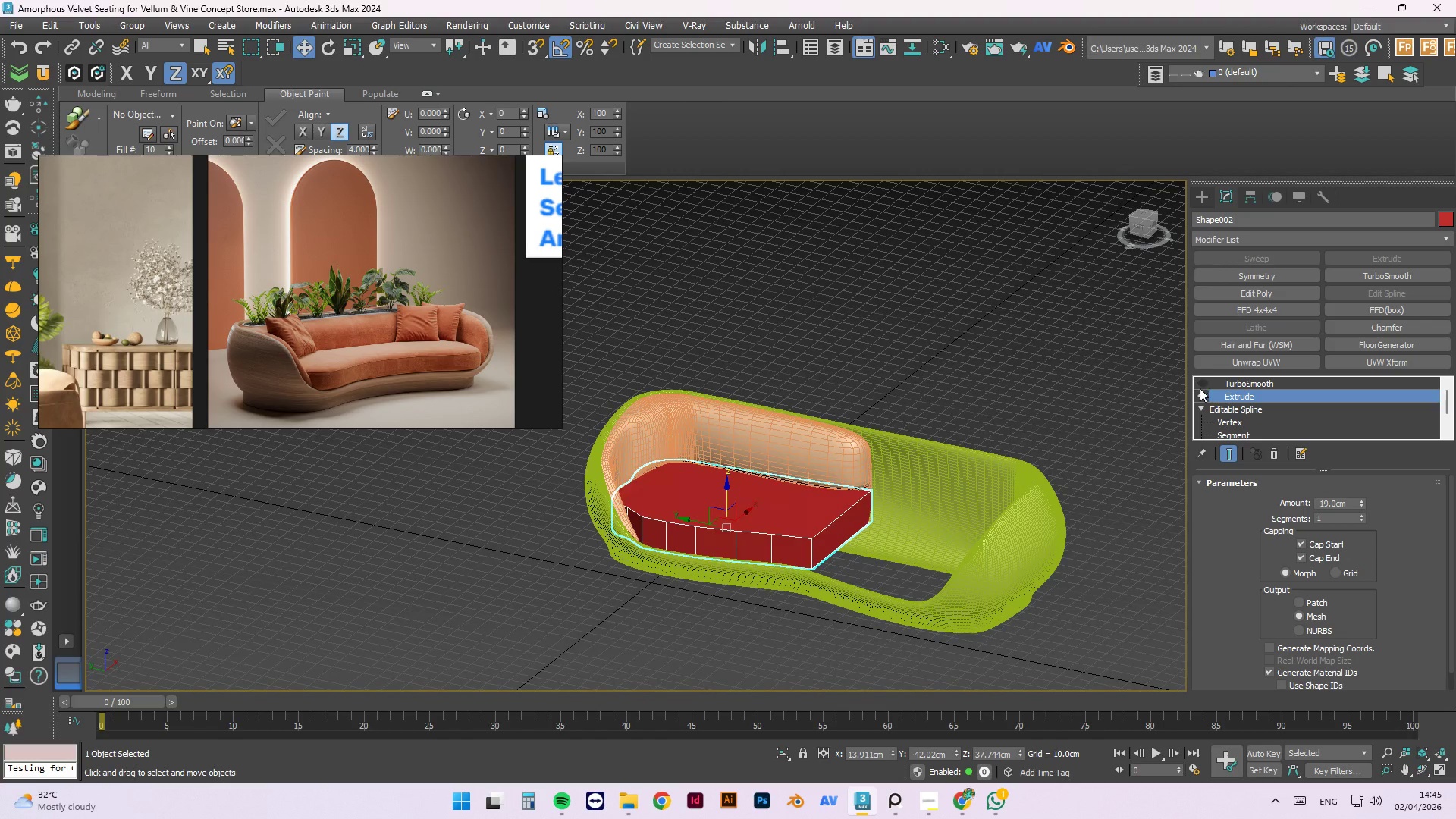 
double_click([1199, 394])
 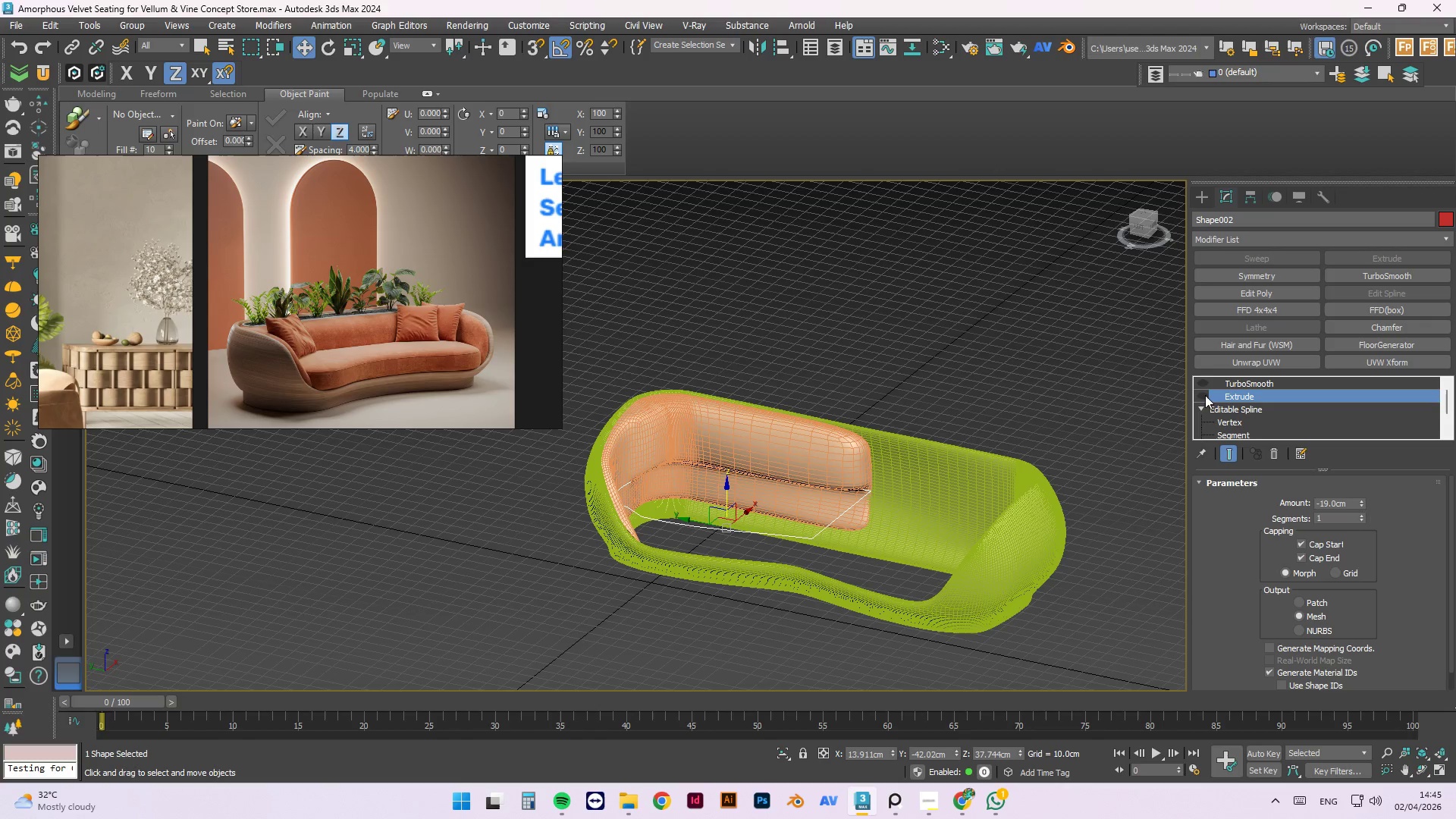 
left_click([1207, 393])
 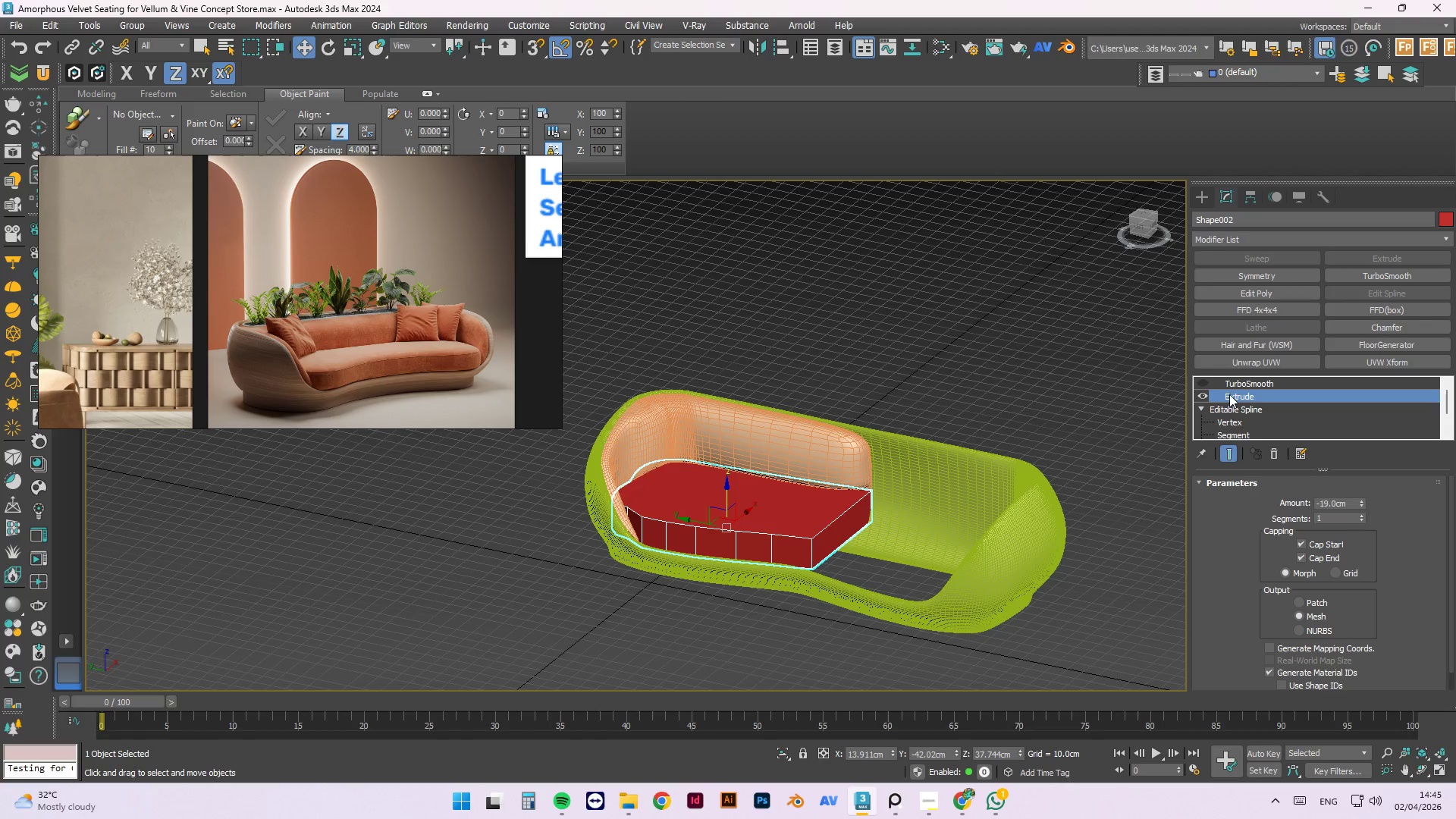 
left_click([1233, 385])
 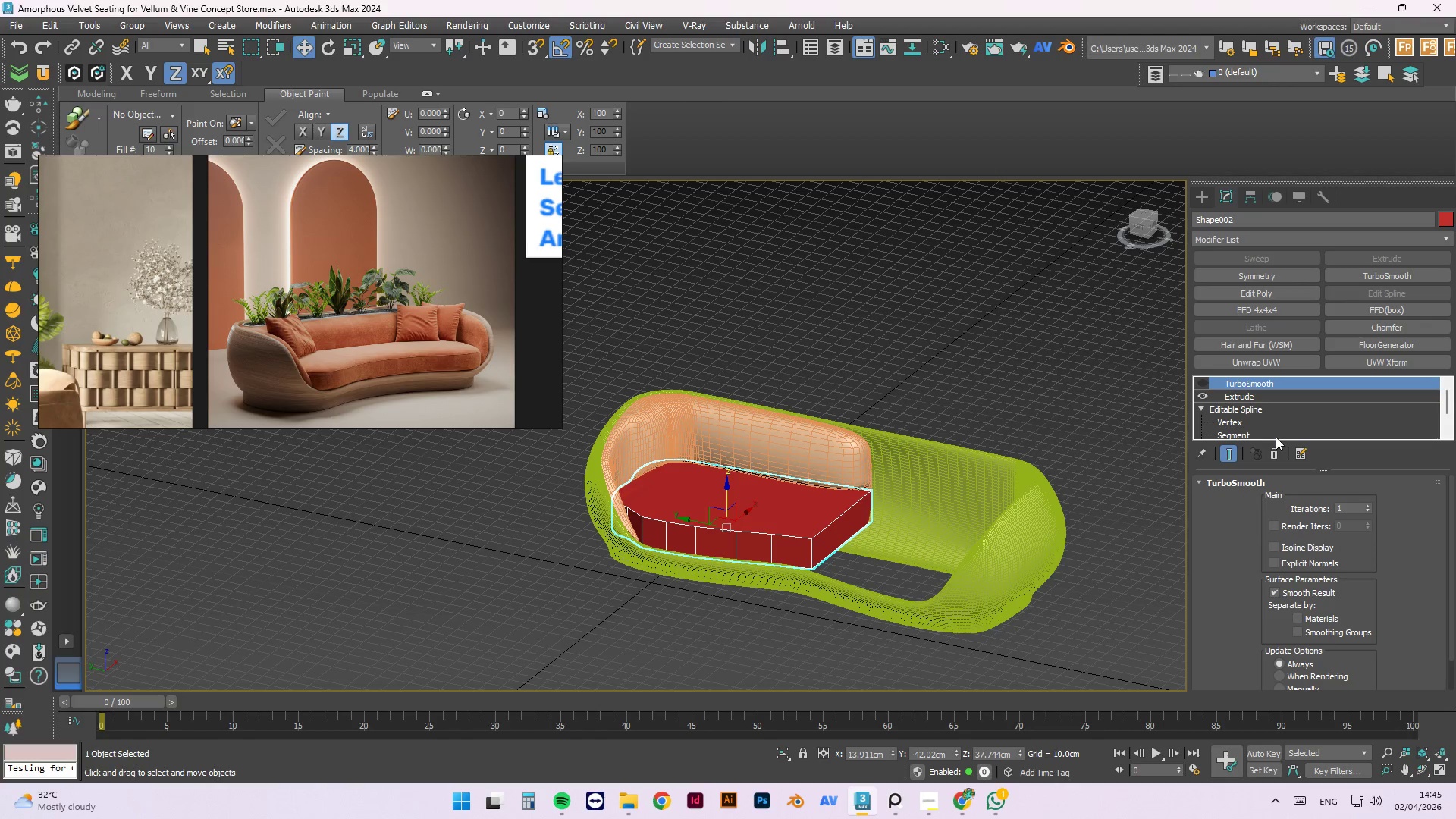 
left_click([1249, 394])
 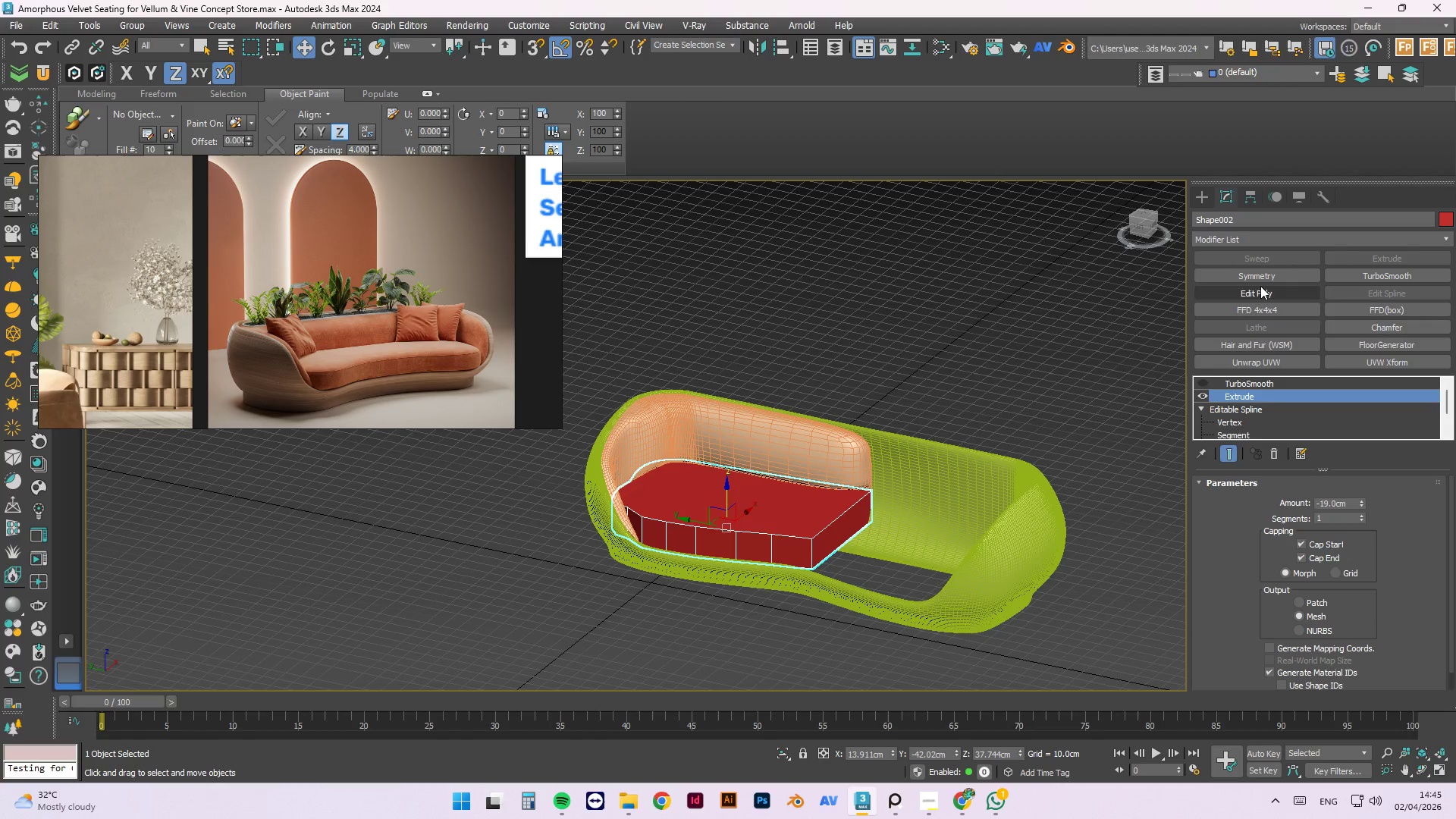 
left_click([1262, 292])
 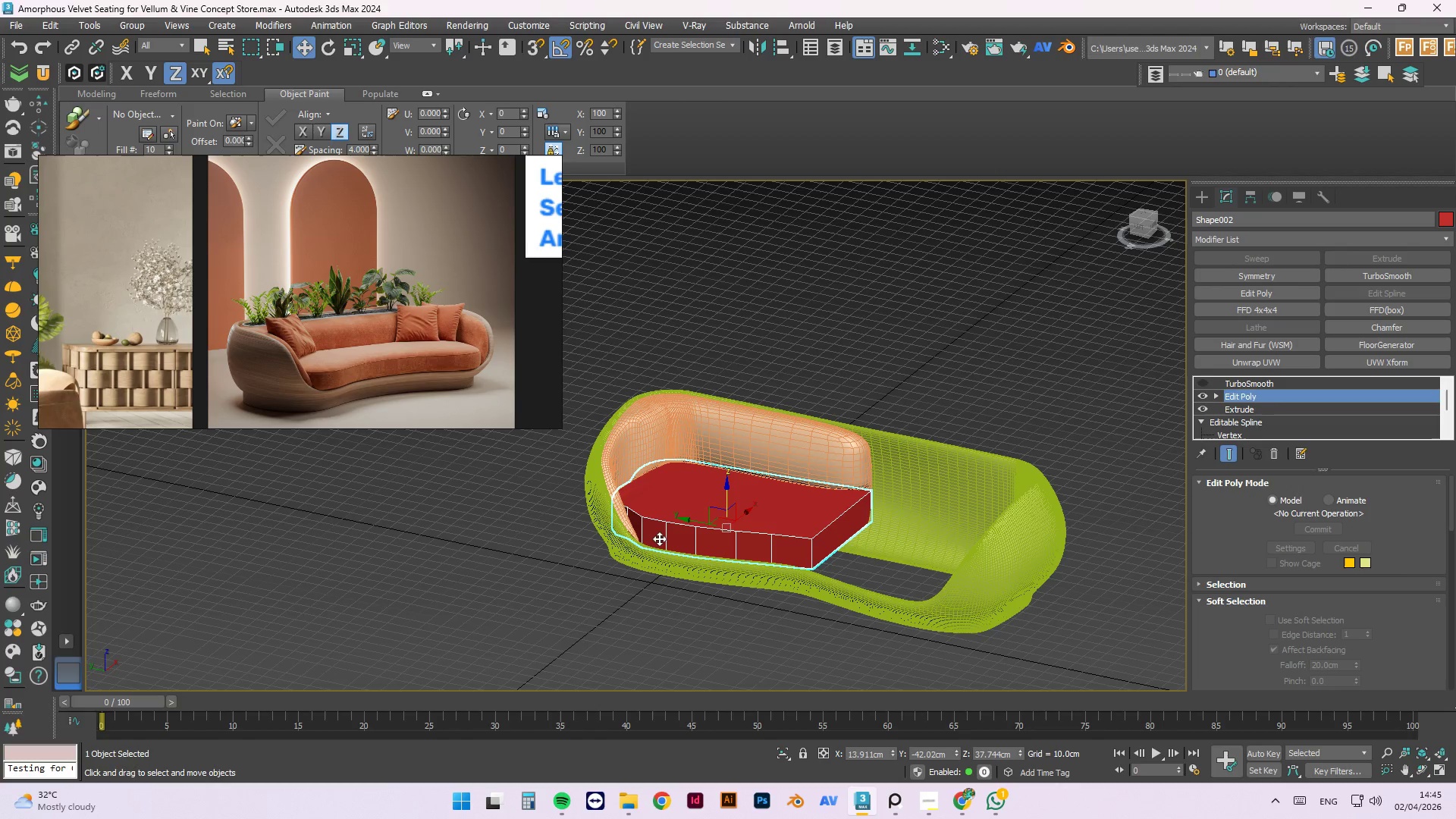 
key(Alt+Q)
 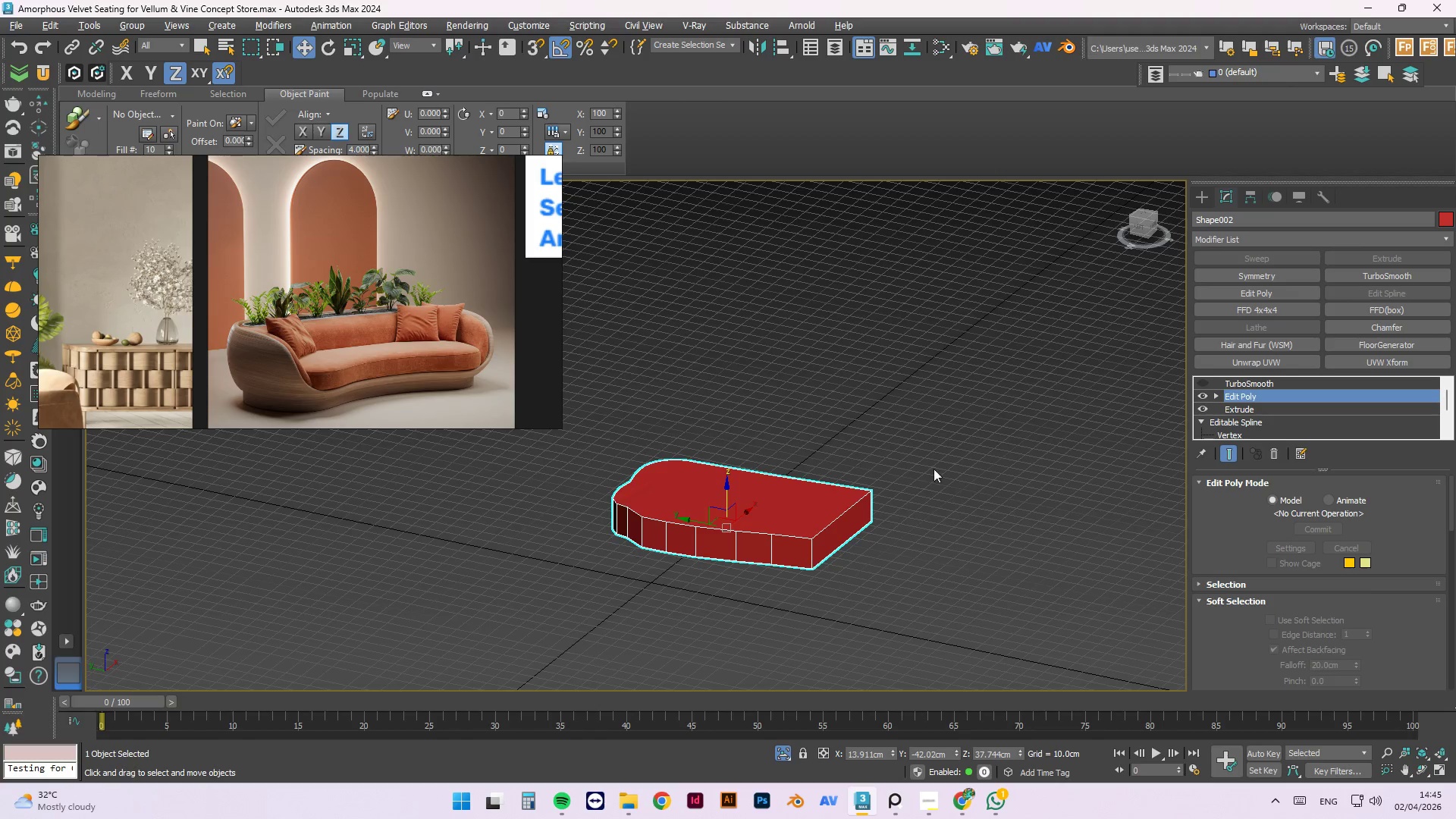 
hold_key(key=AltLeft, duration=0.56)
 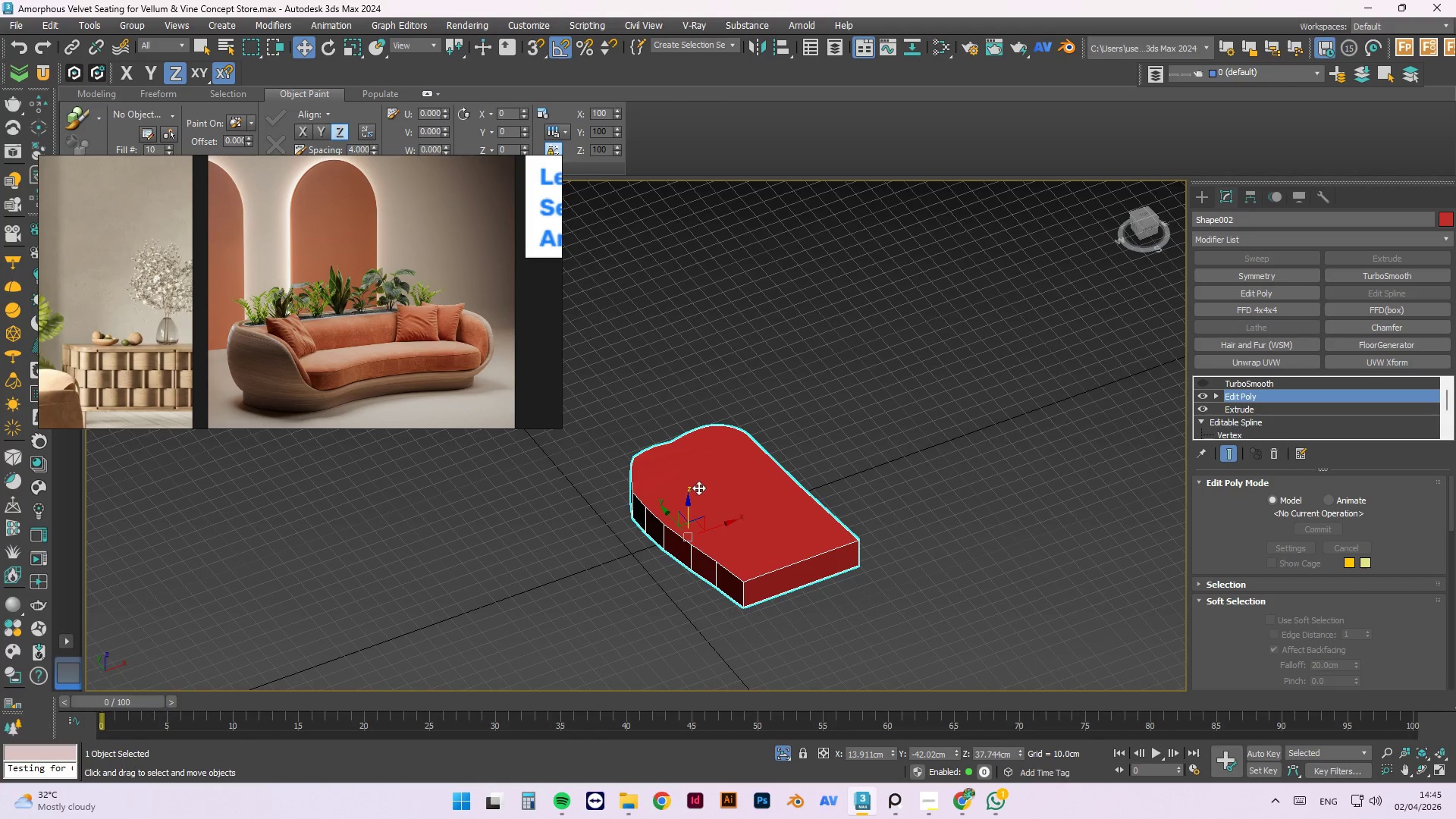 
scroll: coordinate [663, 490], scroll_direction: up, amount: 3.0
 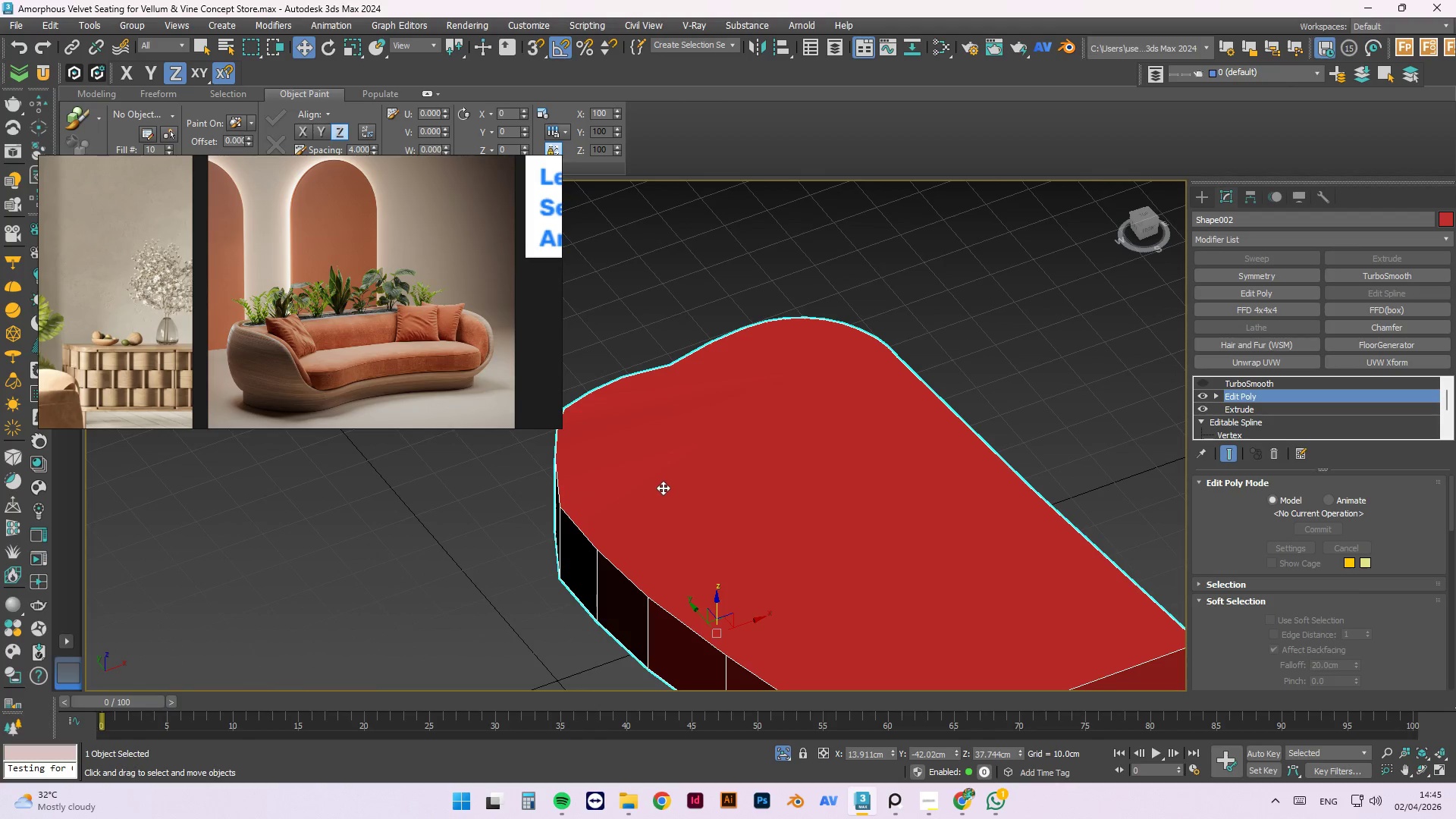 
hold_key(key=AltLeft, duration=0.81)
 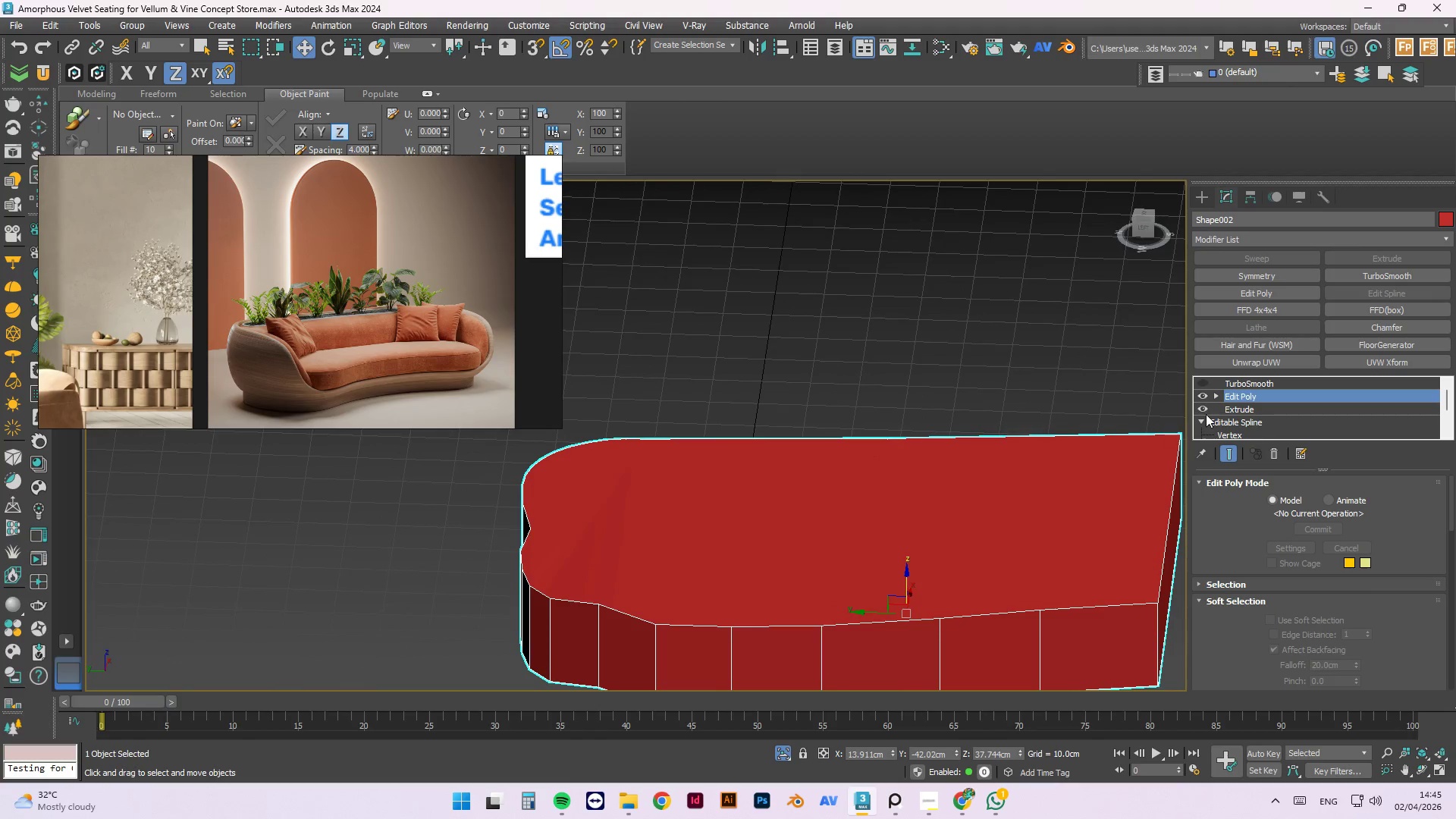 
hold_key(key=AltLeft, duration=3.12)
 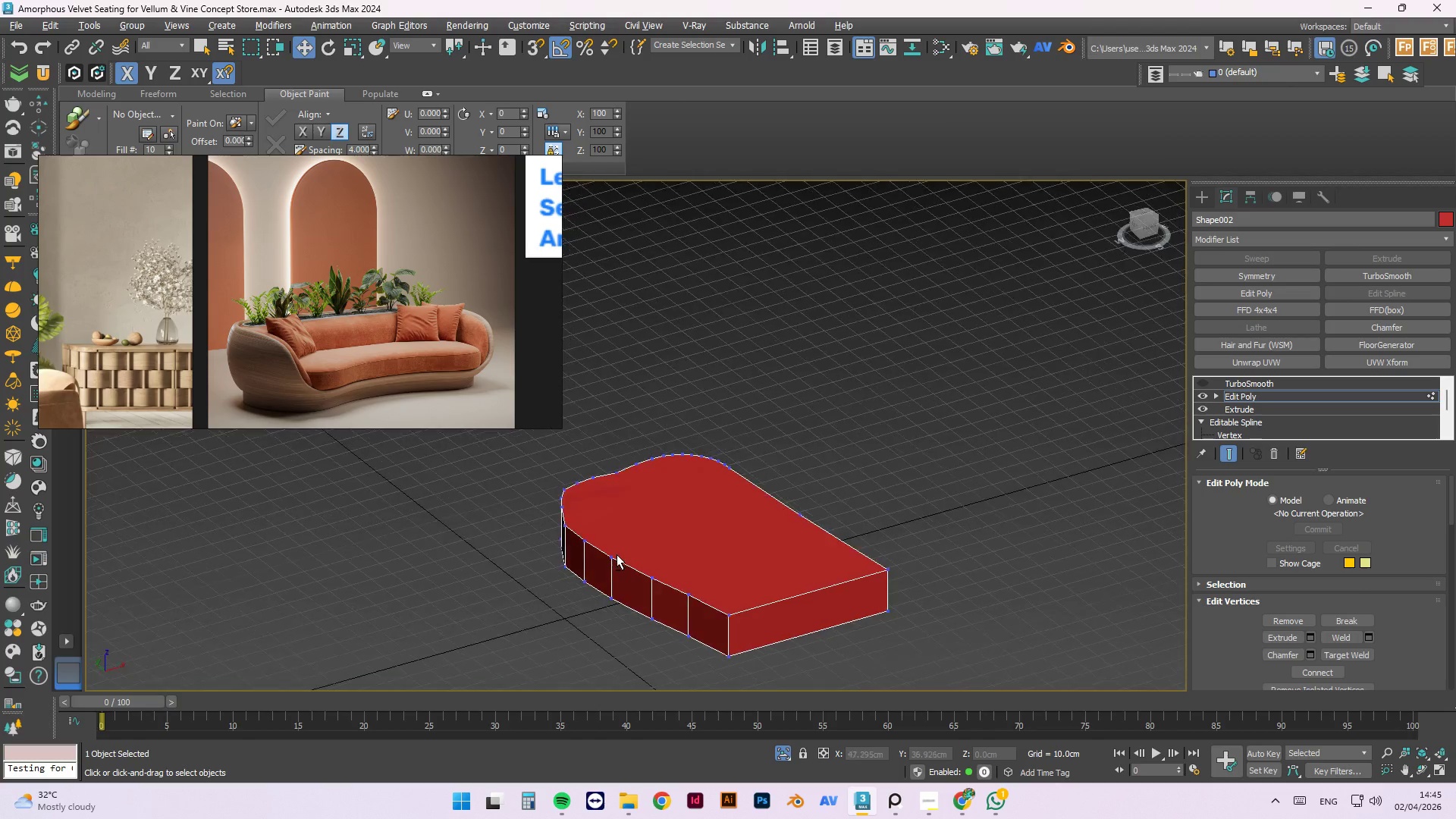 
key(1)
 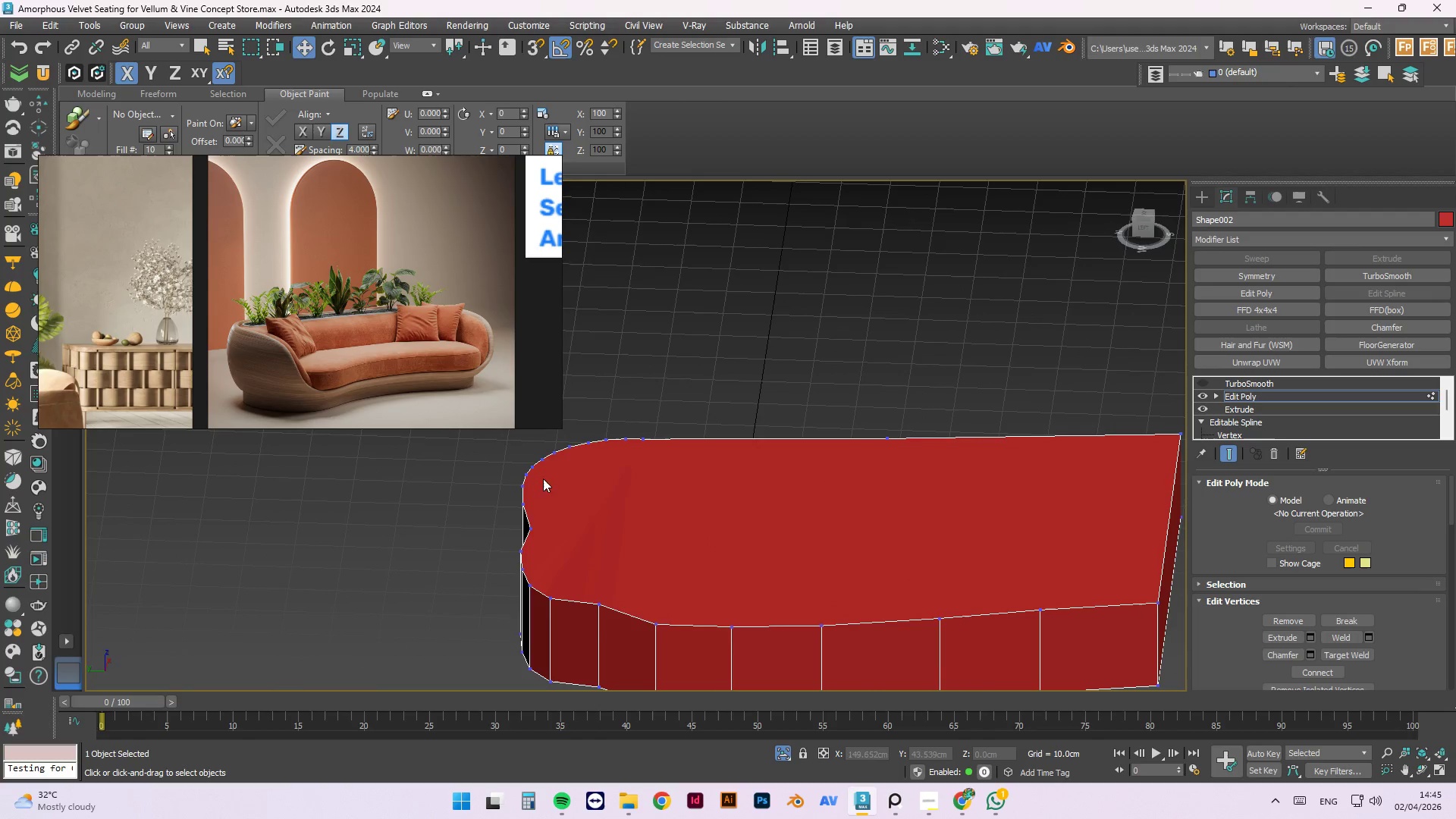 
hold_key(key=AltLeft, duration=1.5)
 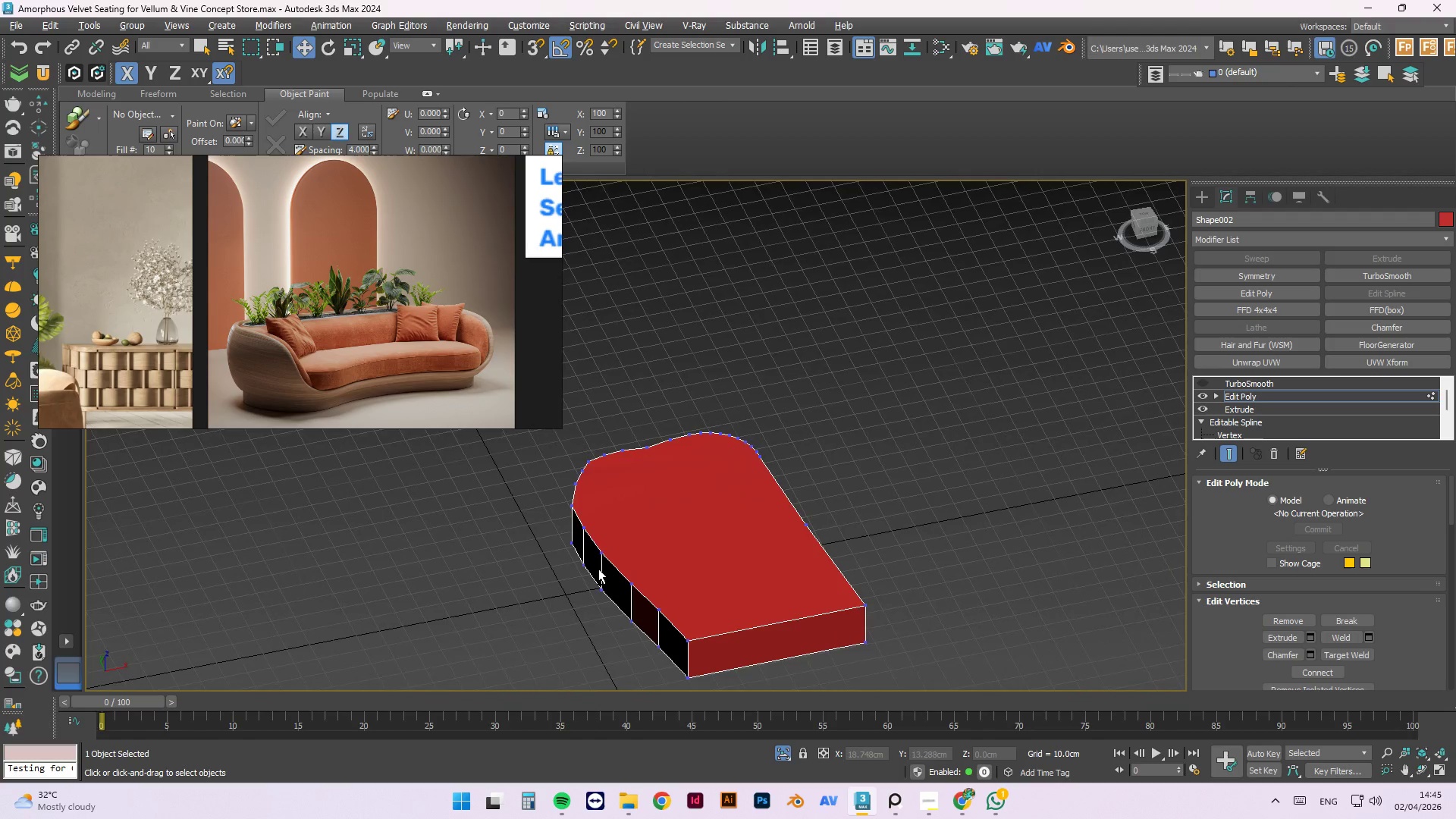 
scroll: coordinate [573, 540], scroll_direction: down, amount: 2.0
 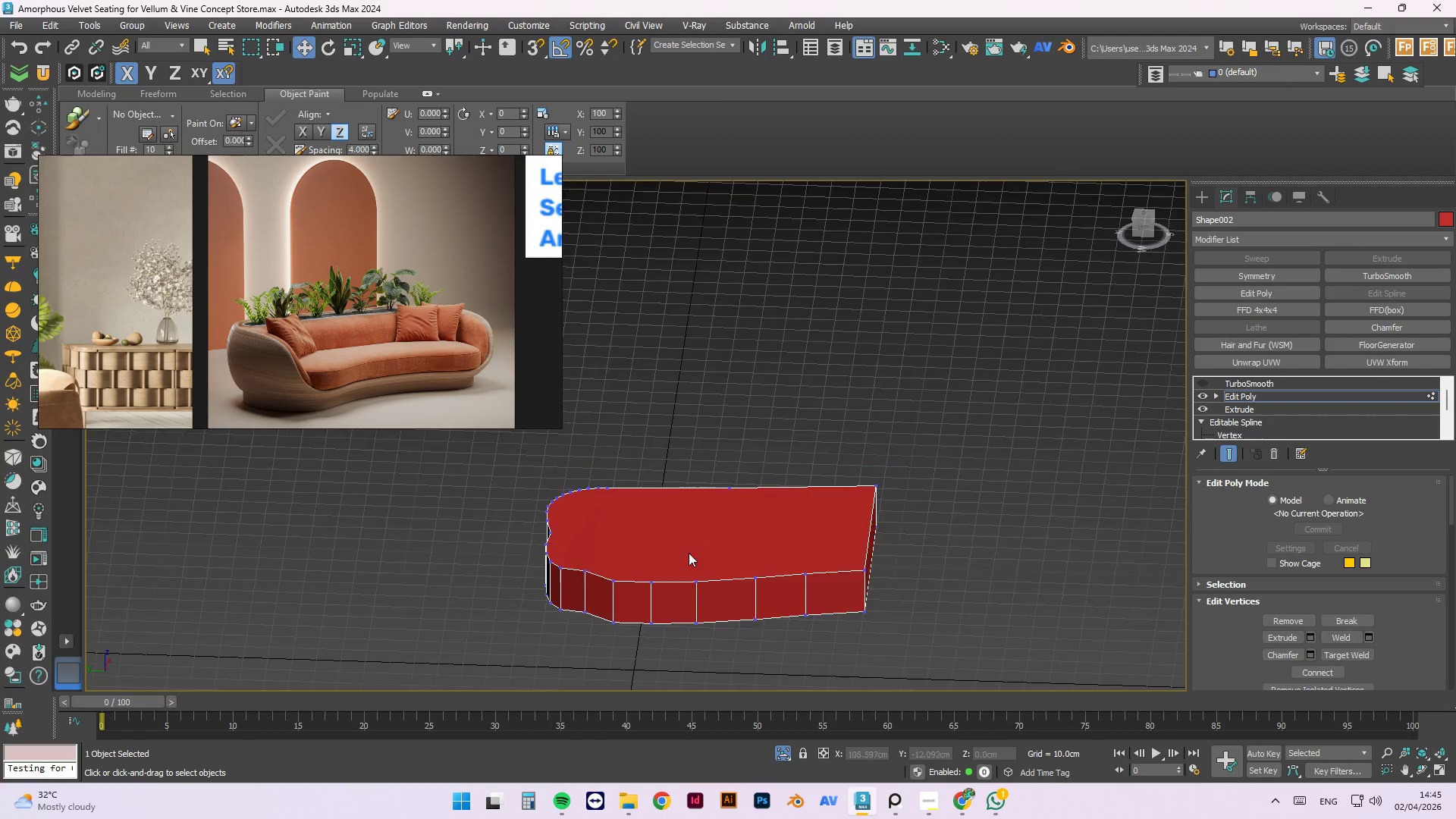 
hold_key(key=AltLeft, duration=1.51)
 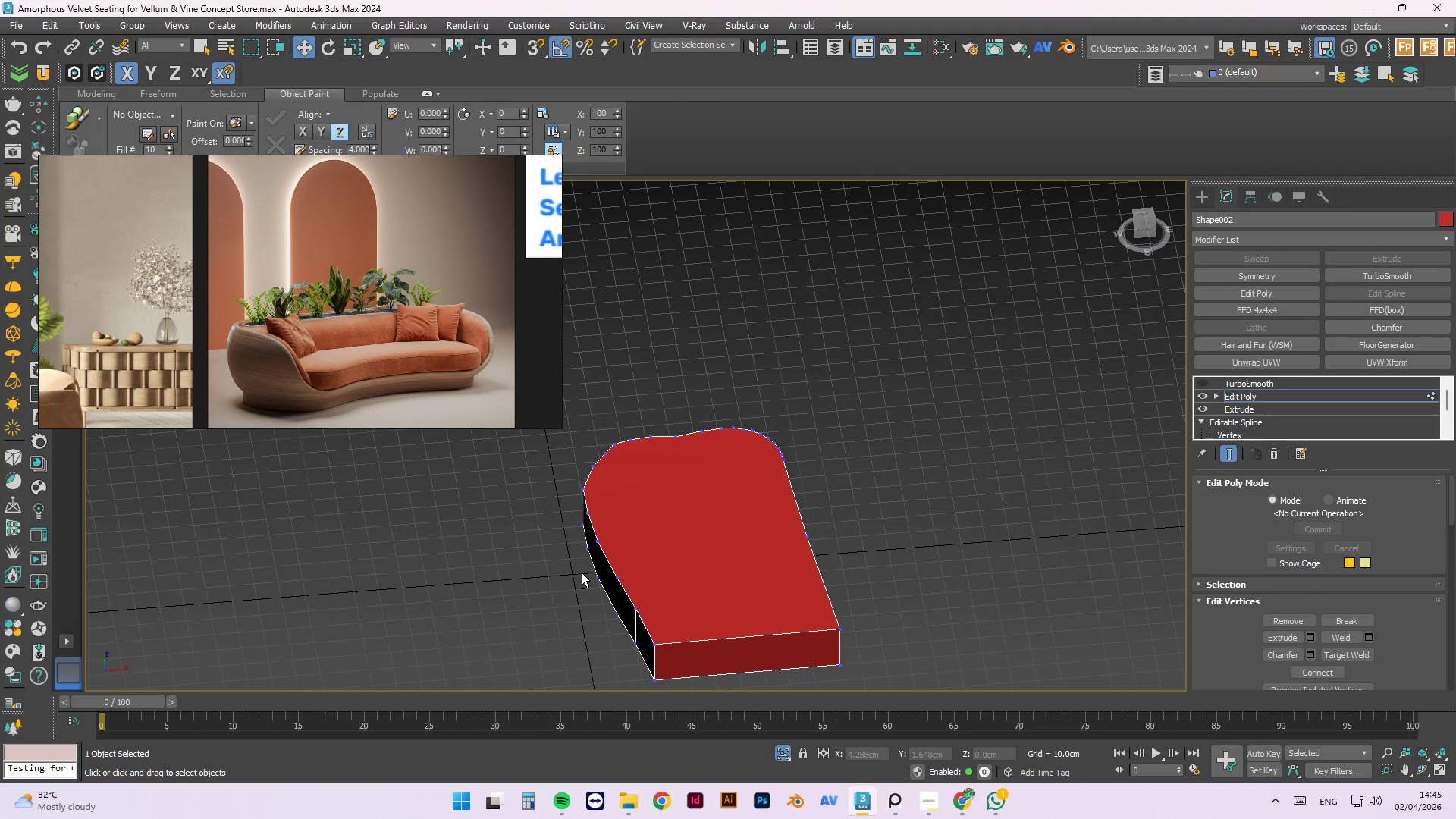 
hold_key(key=AltLeft, duration=1.47)
 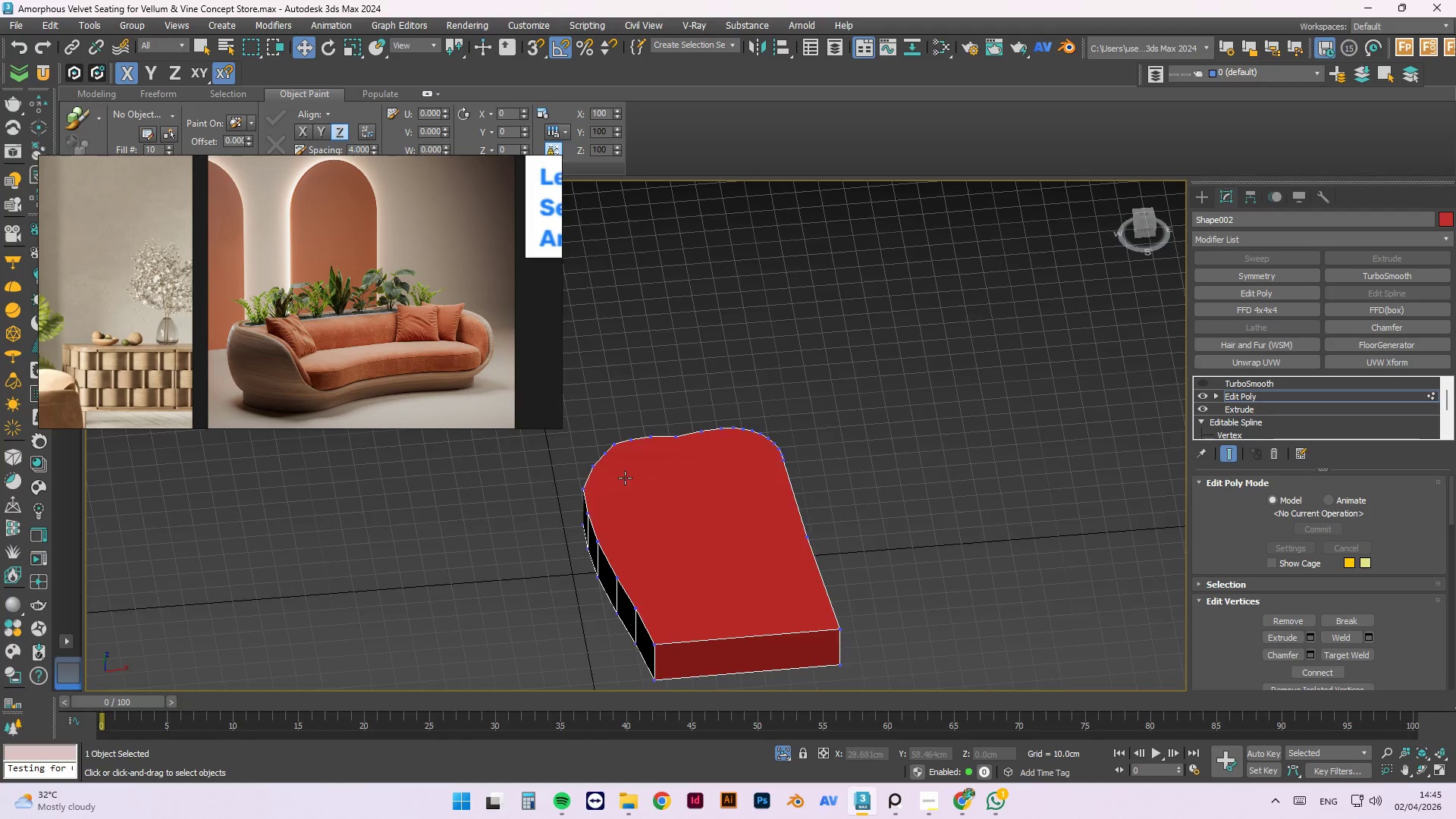 
scroll: coordinate [624, 478], scroll_direction: up, amount: 1.0
 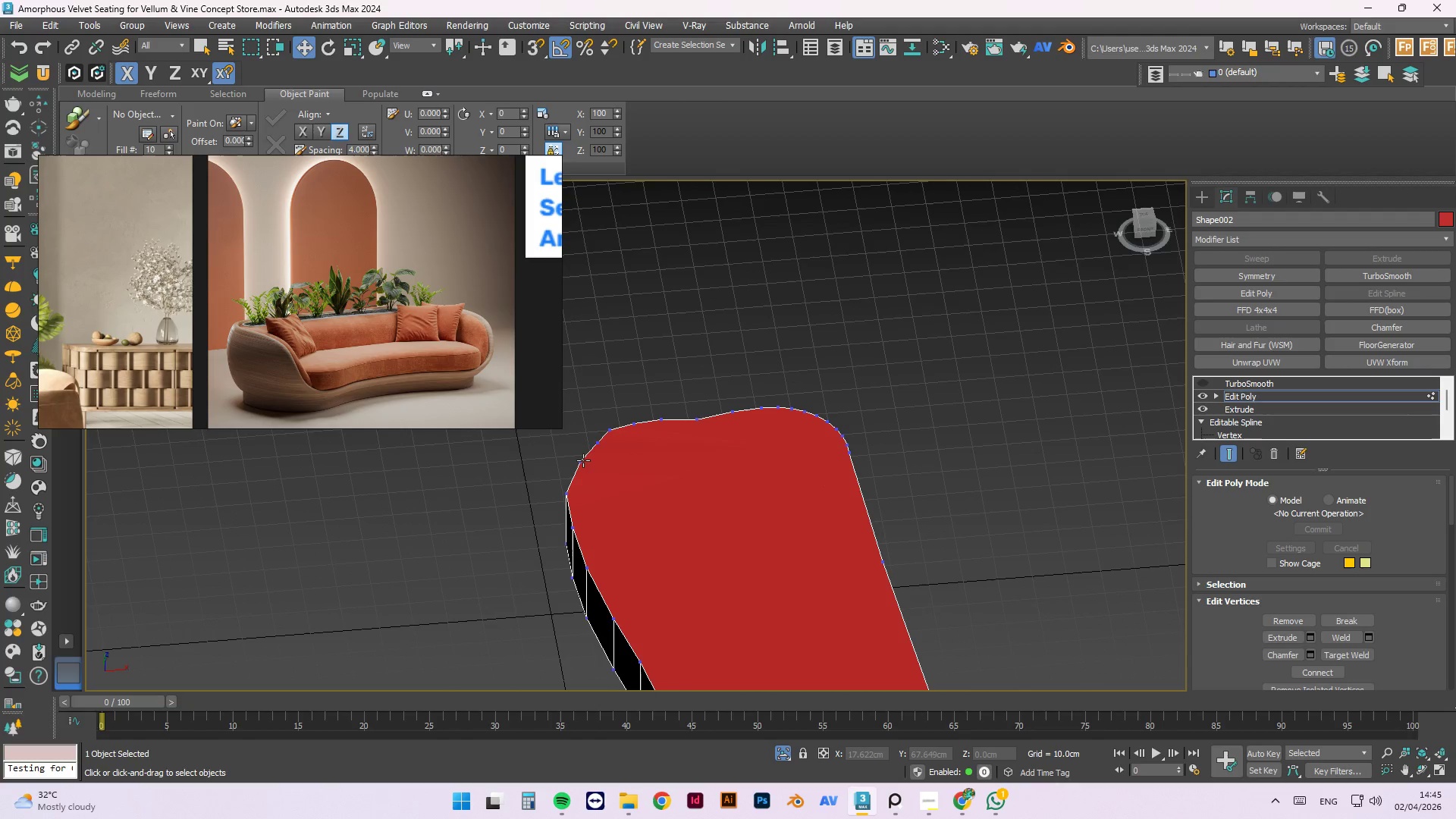 
wait(6.49)
 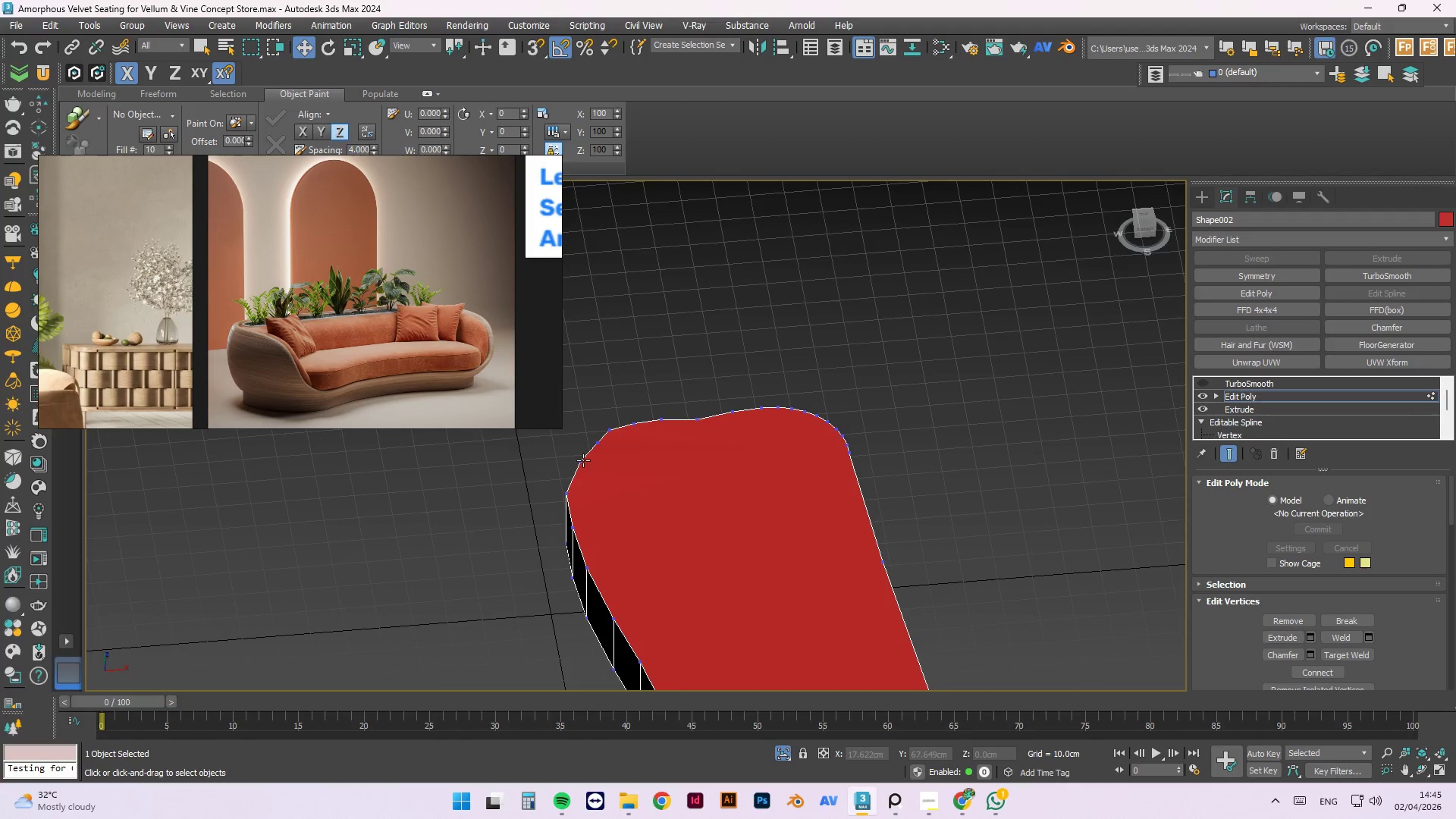 
scroll: coordinate [1388, 607], scroll_direction: down, amount: 32.0
 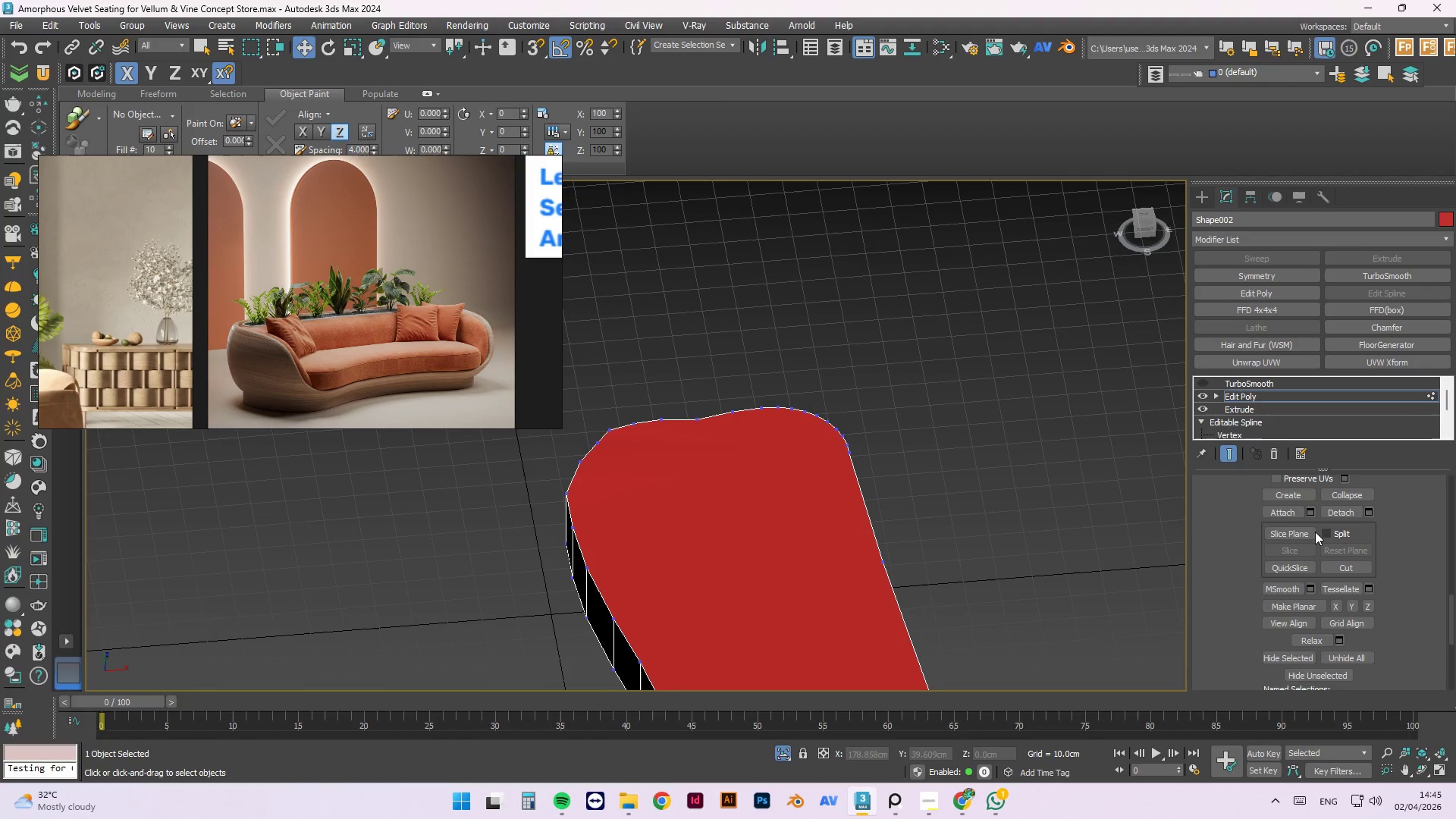 
left_click([1295, 535])
 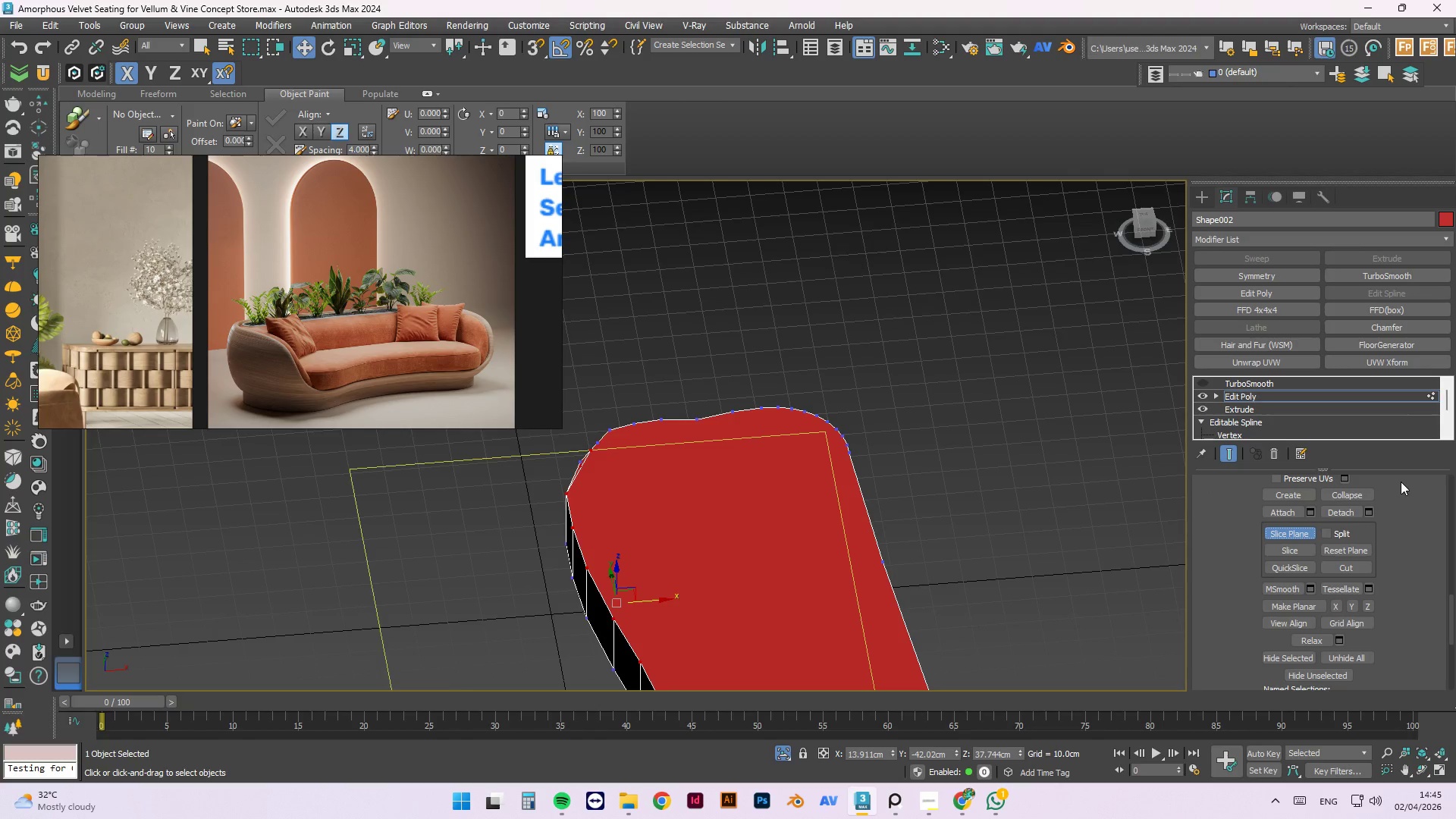 
left_click([1302, 532])
 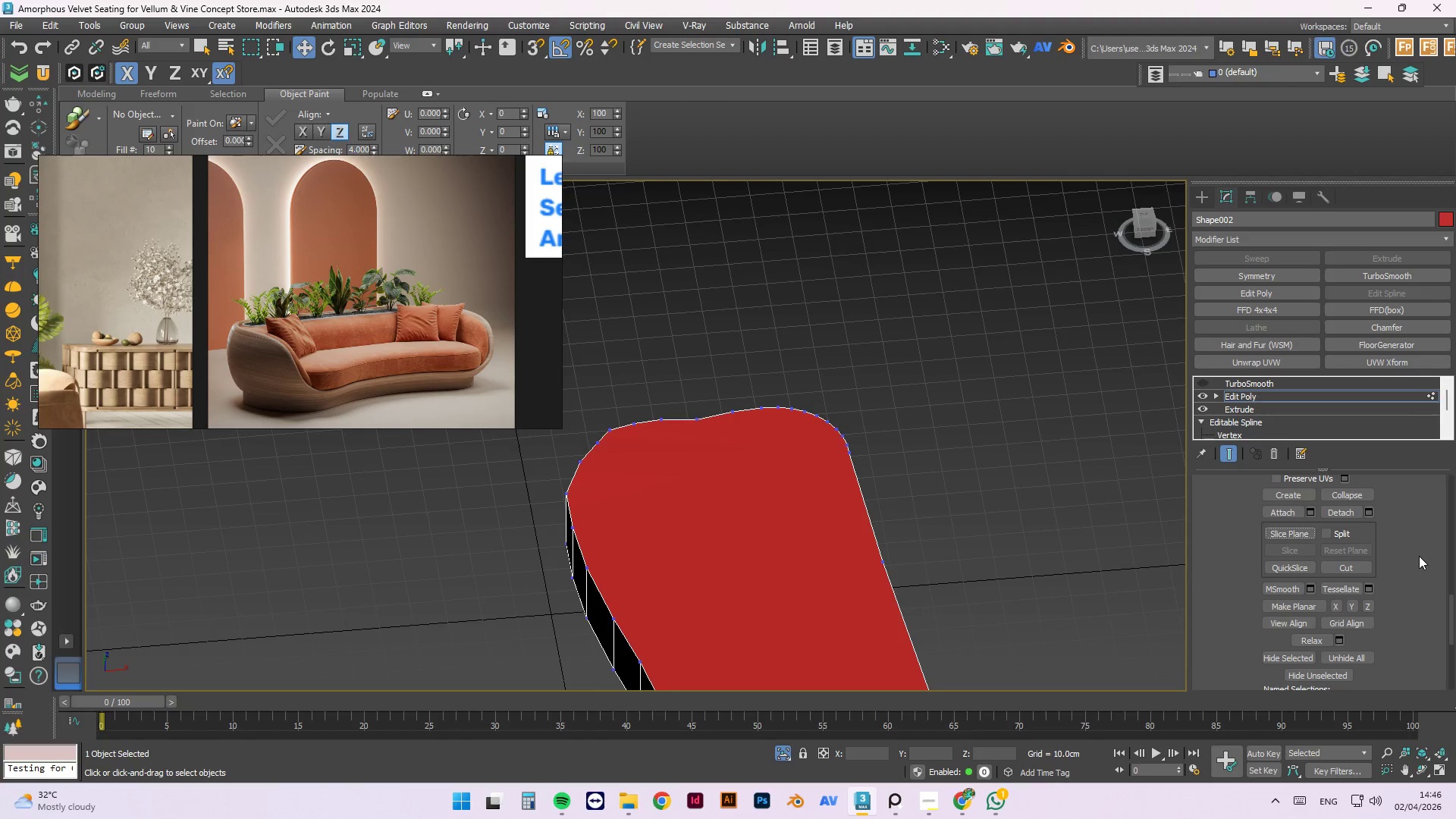 
scroll: coordinate [1414, 590], scroll_direction: down, amount: 4.0
 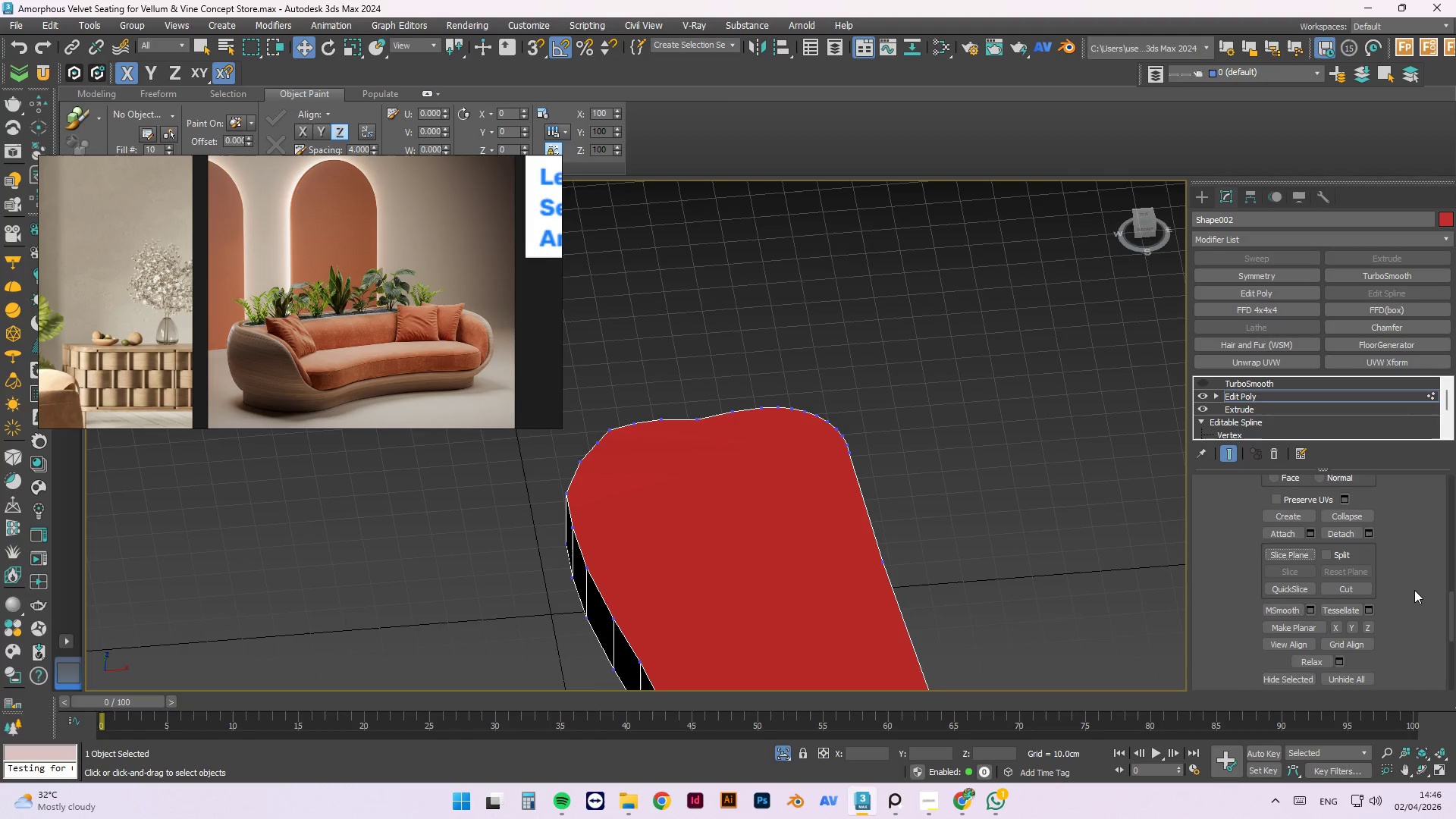 
scroll: coordinate [1414, 590], scroll_direction: up, amount: 1.0
 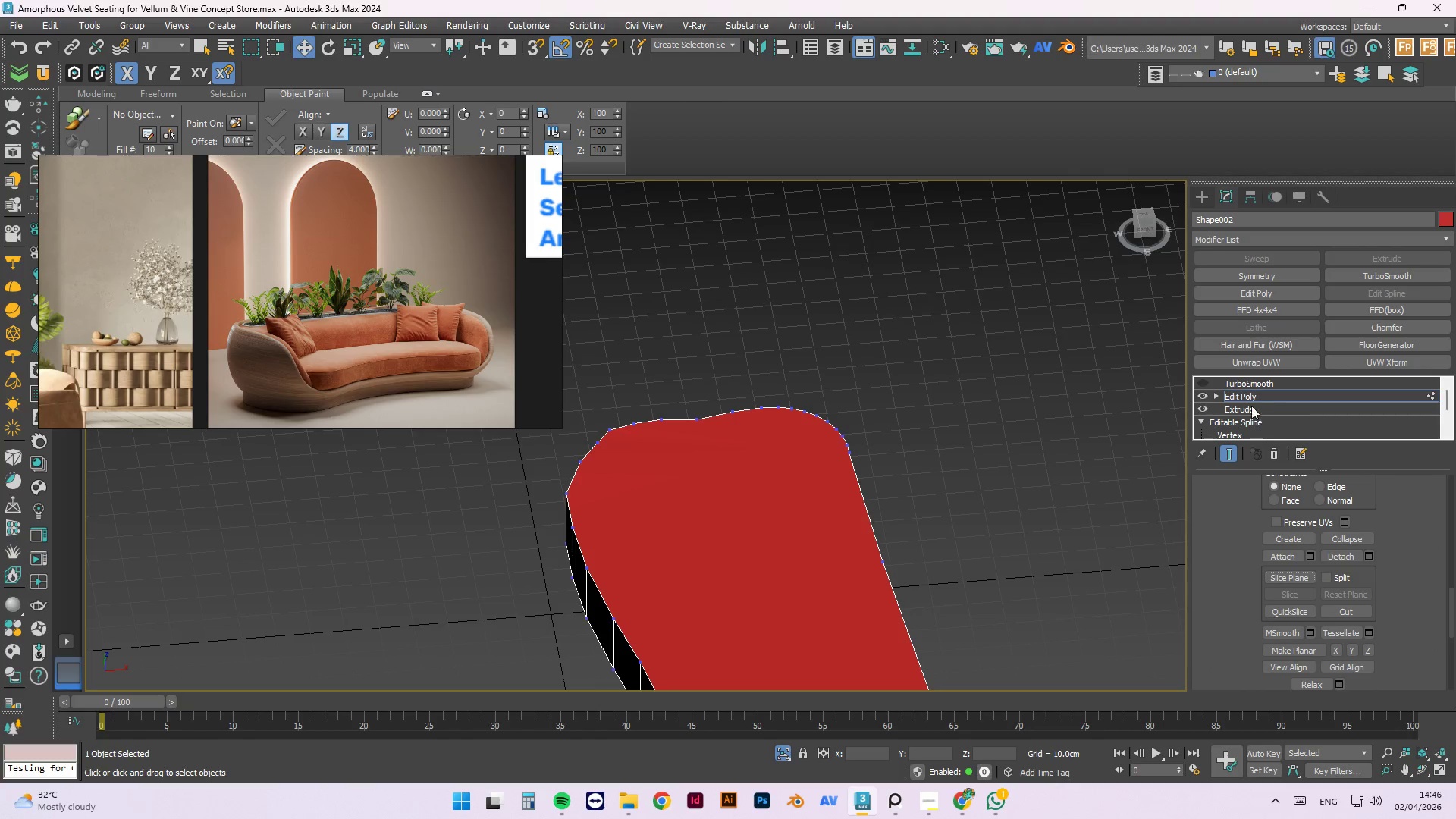 
left_click([1213, 394])
 